 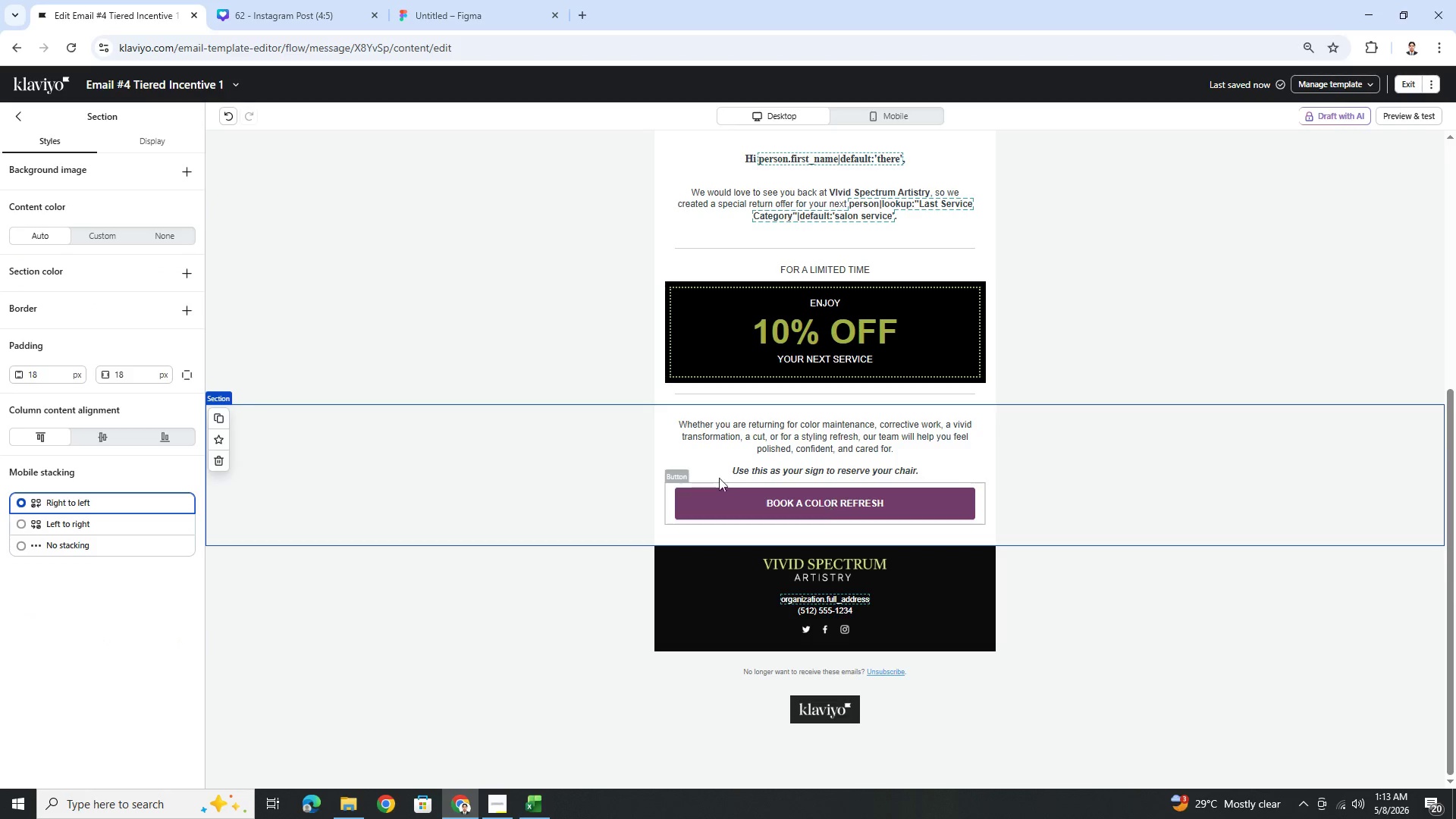 
double_click([84, 215])
 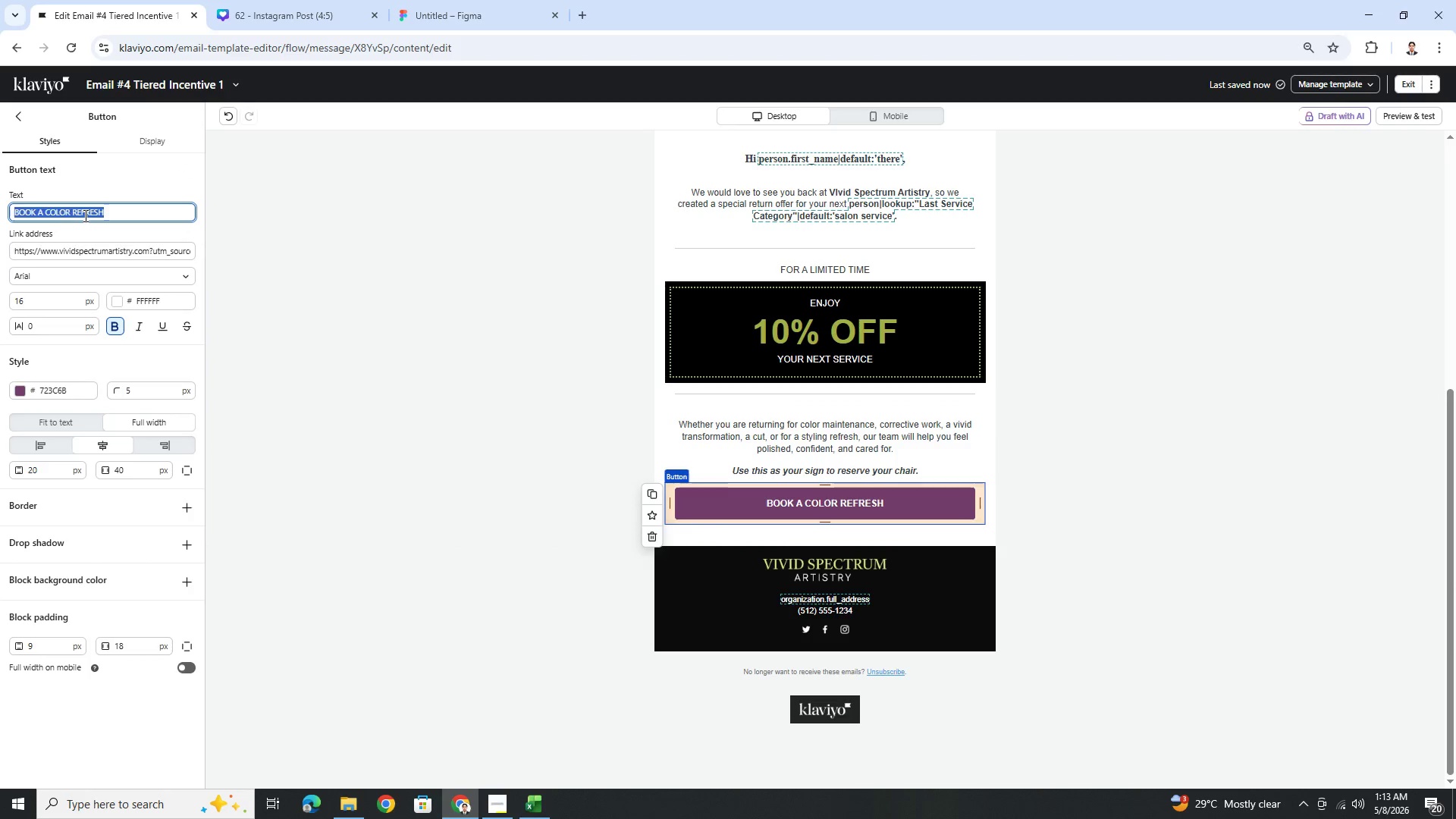 
triple_click([84, 215])
 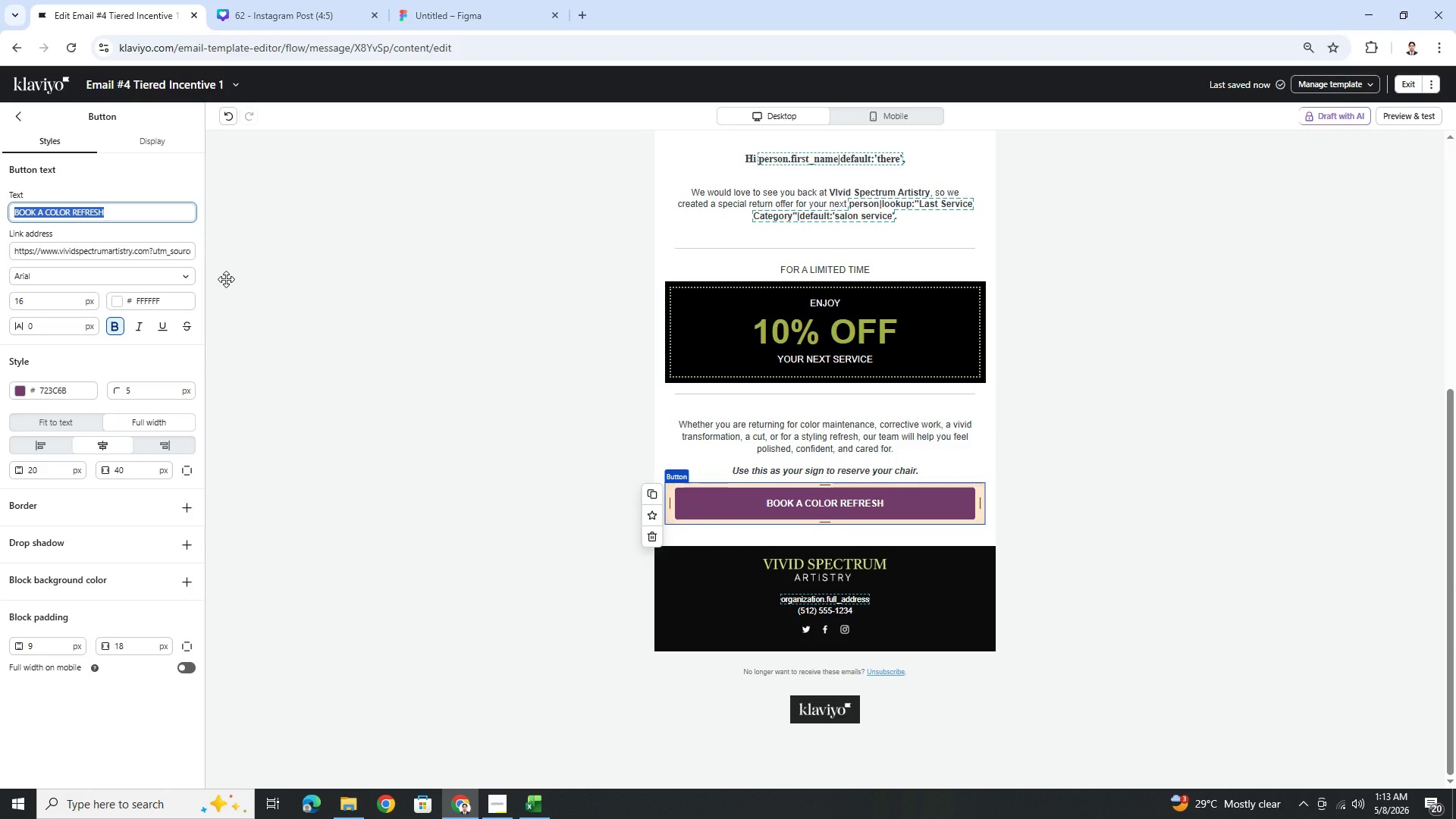 
type(CLAIM )
 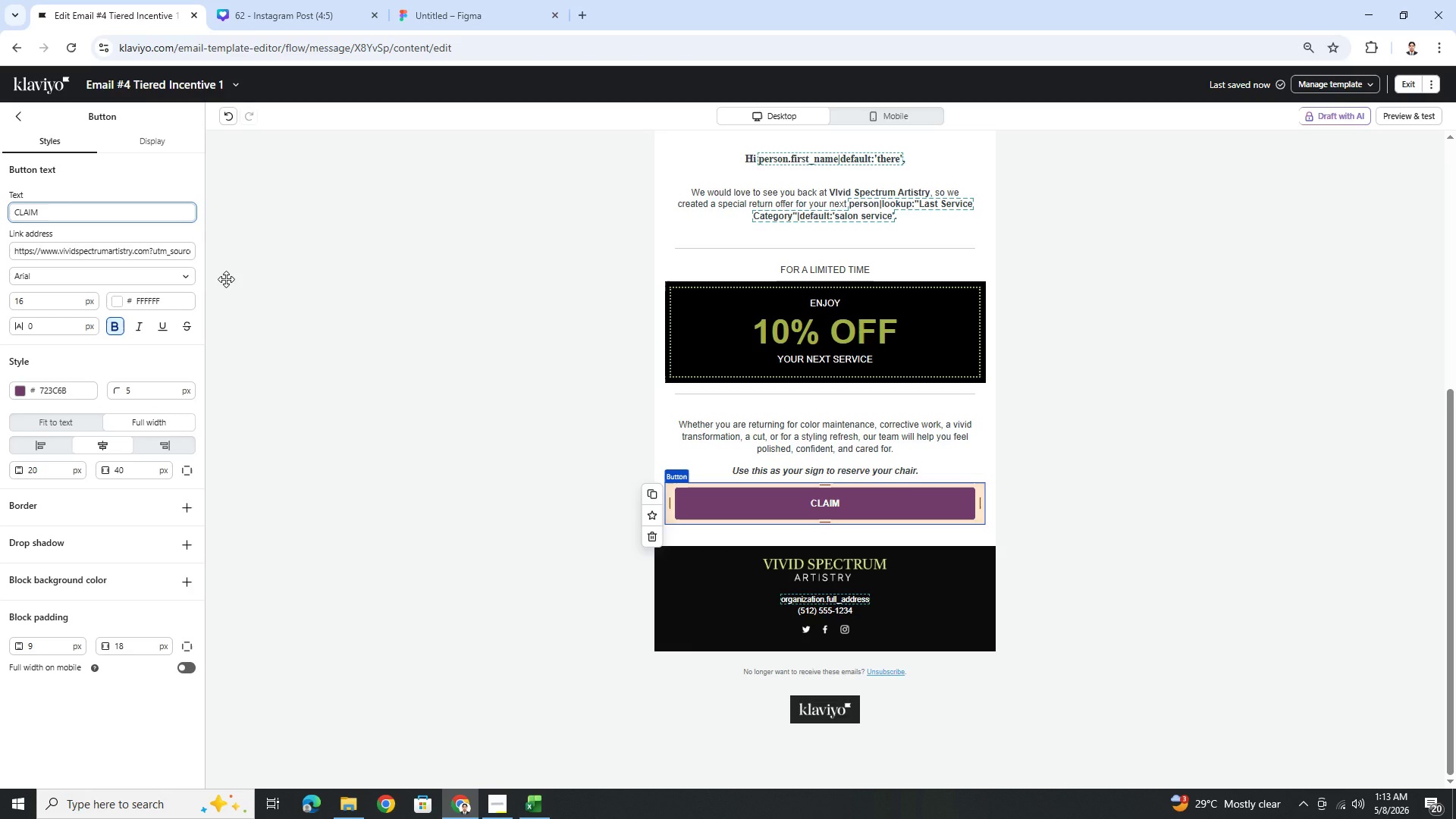 
type(YOUR 10% OFF)
 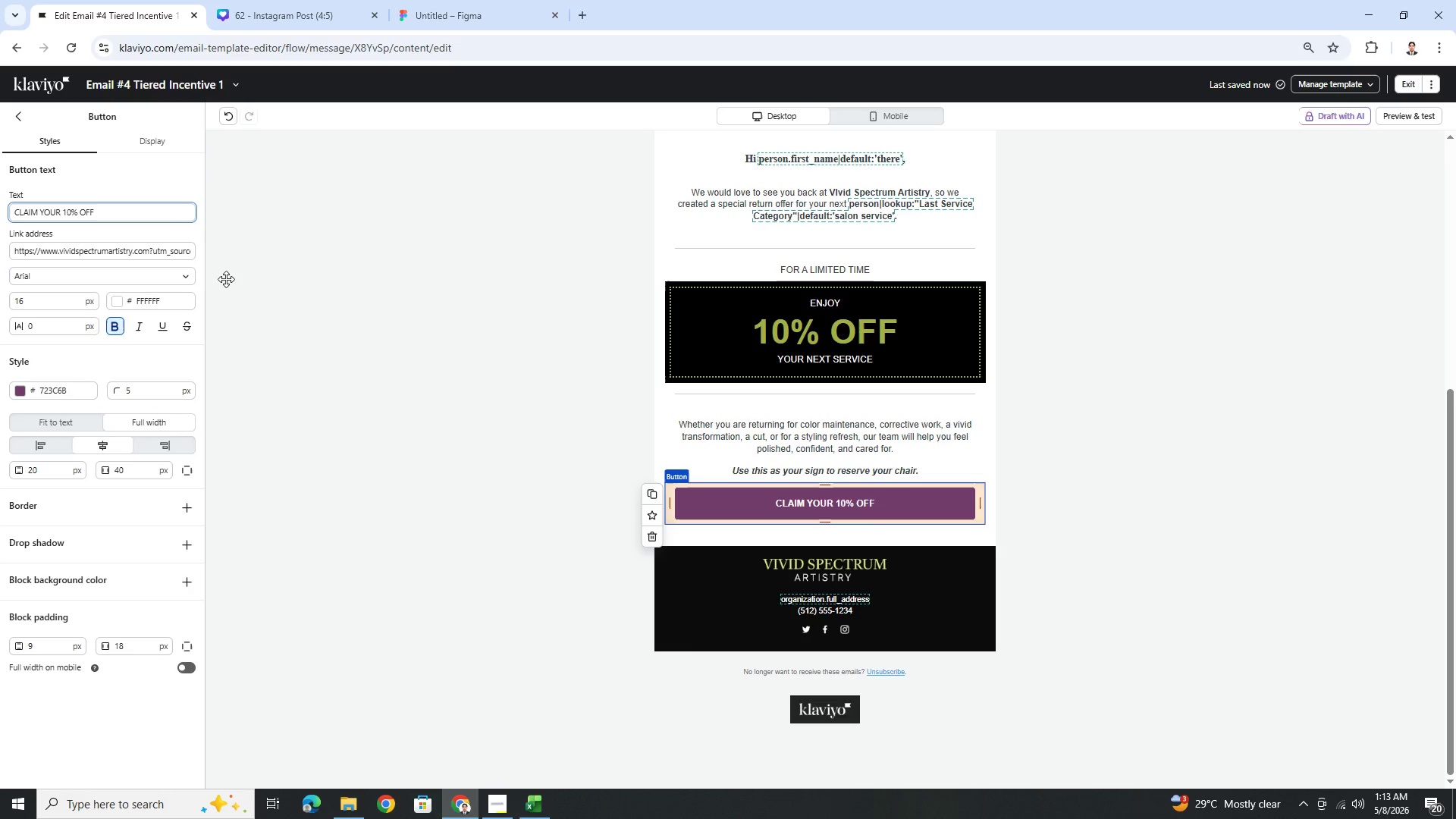 
wait(16.12)
 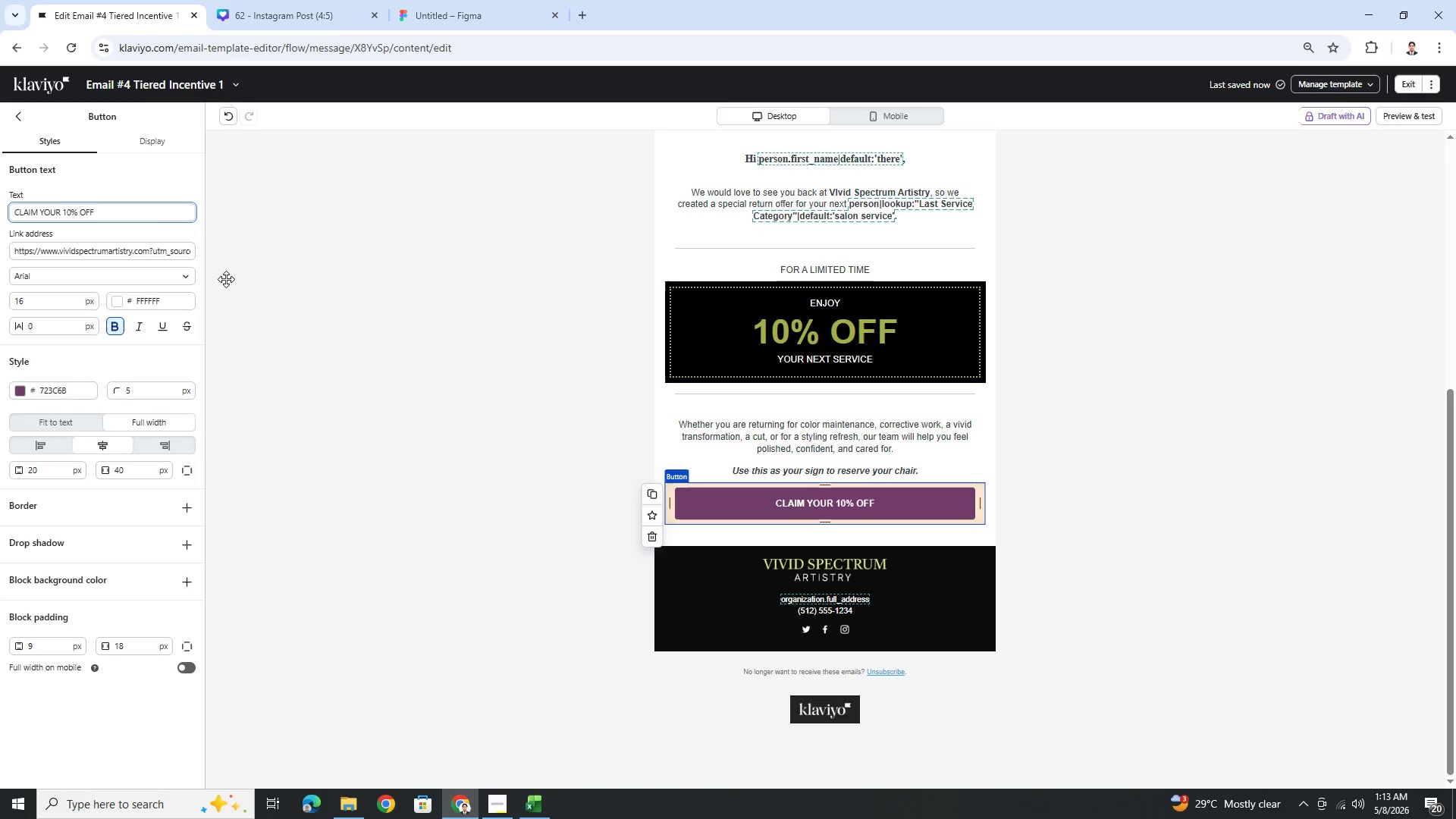 
scroll: coordinate [190, 358], scroll_direction: down, amount: 3.0
 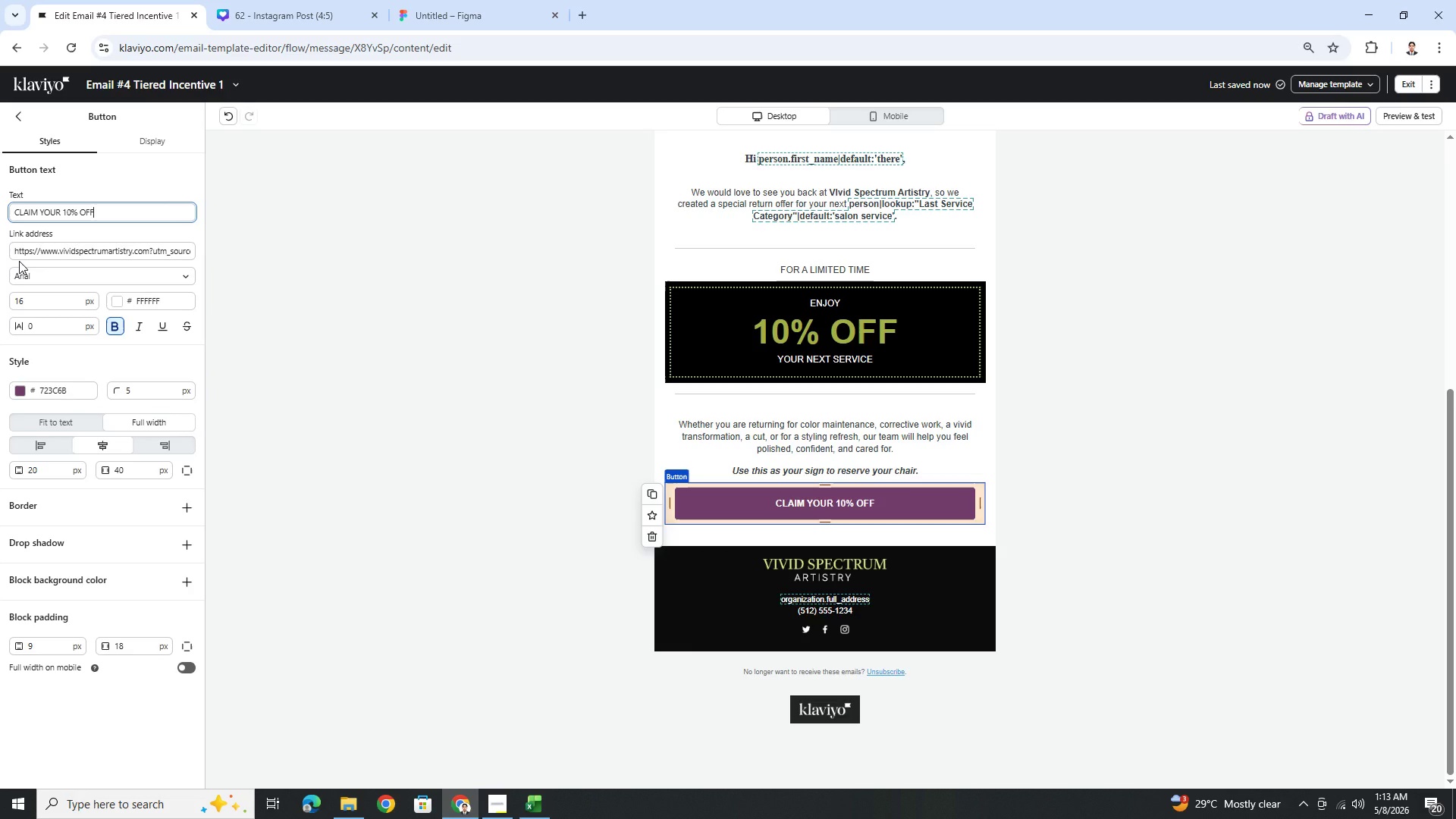 
wait(8.64)
 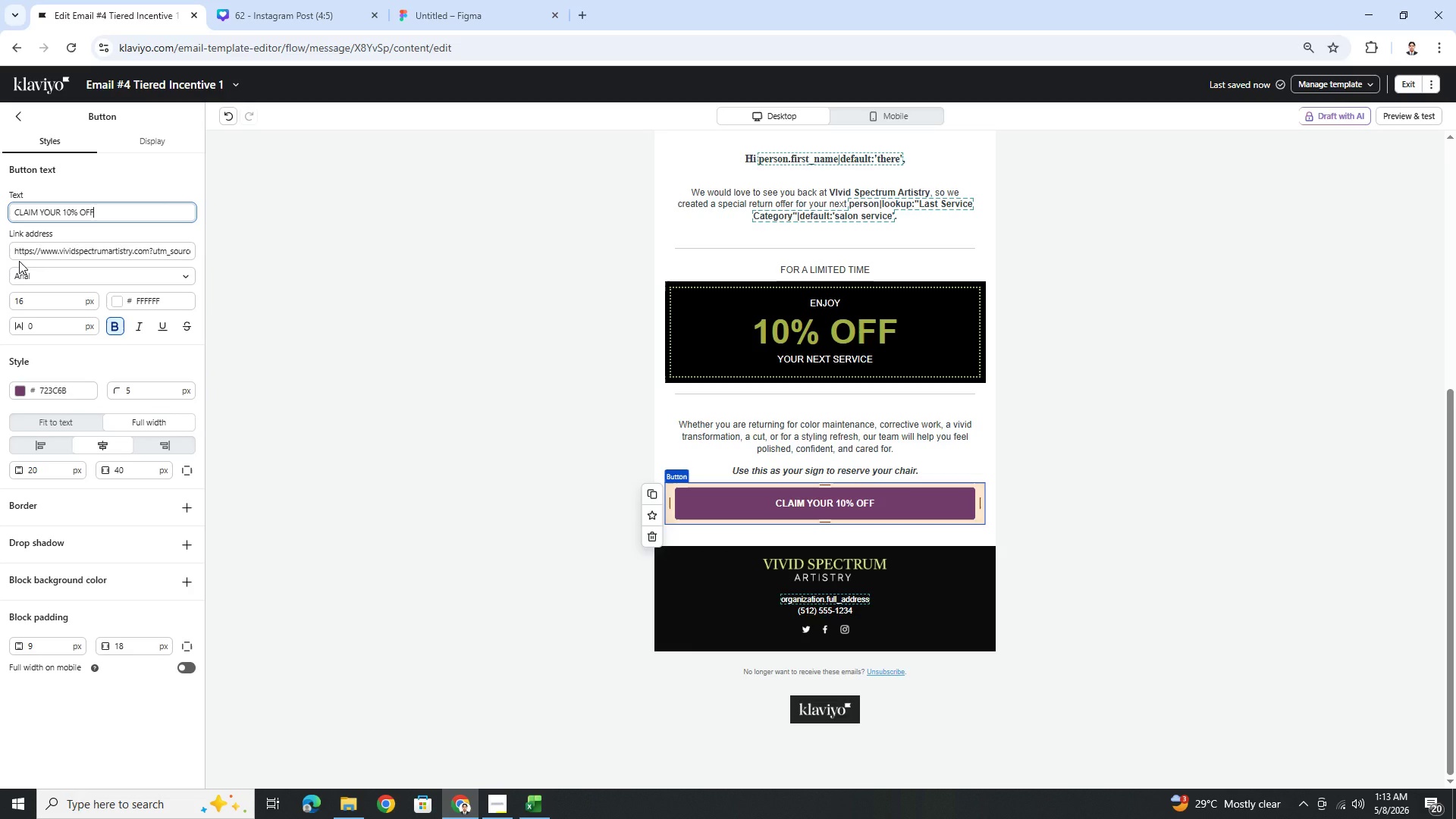 
scroll: coordinate [1074, 449], scroll_direction: up, amount: 4.0
 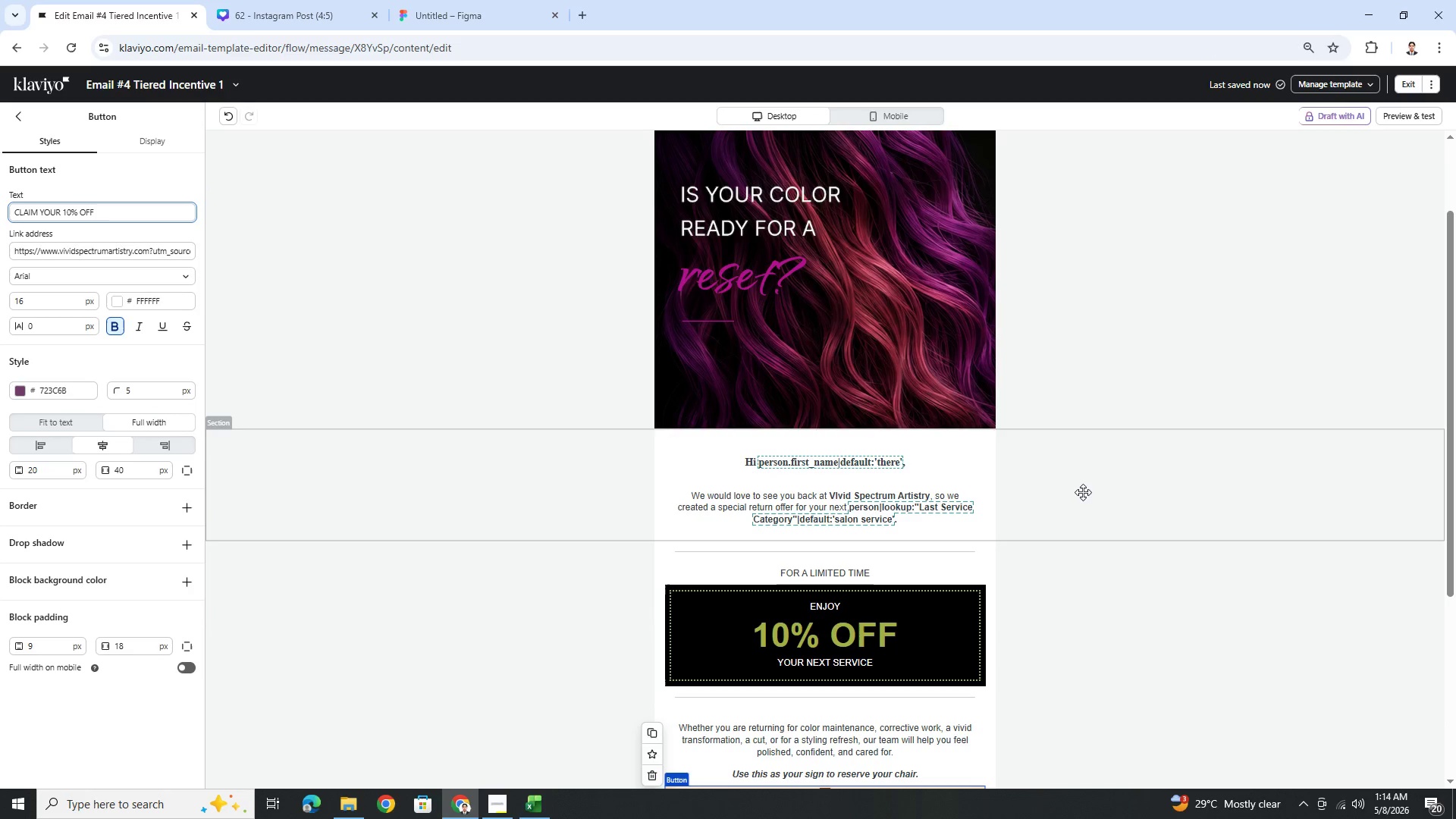 
scroll: coordinate [1083, 492], scroll_direction: down, amount: 4.0
 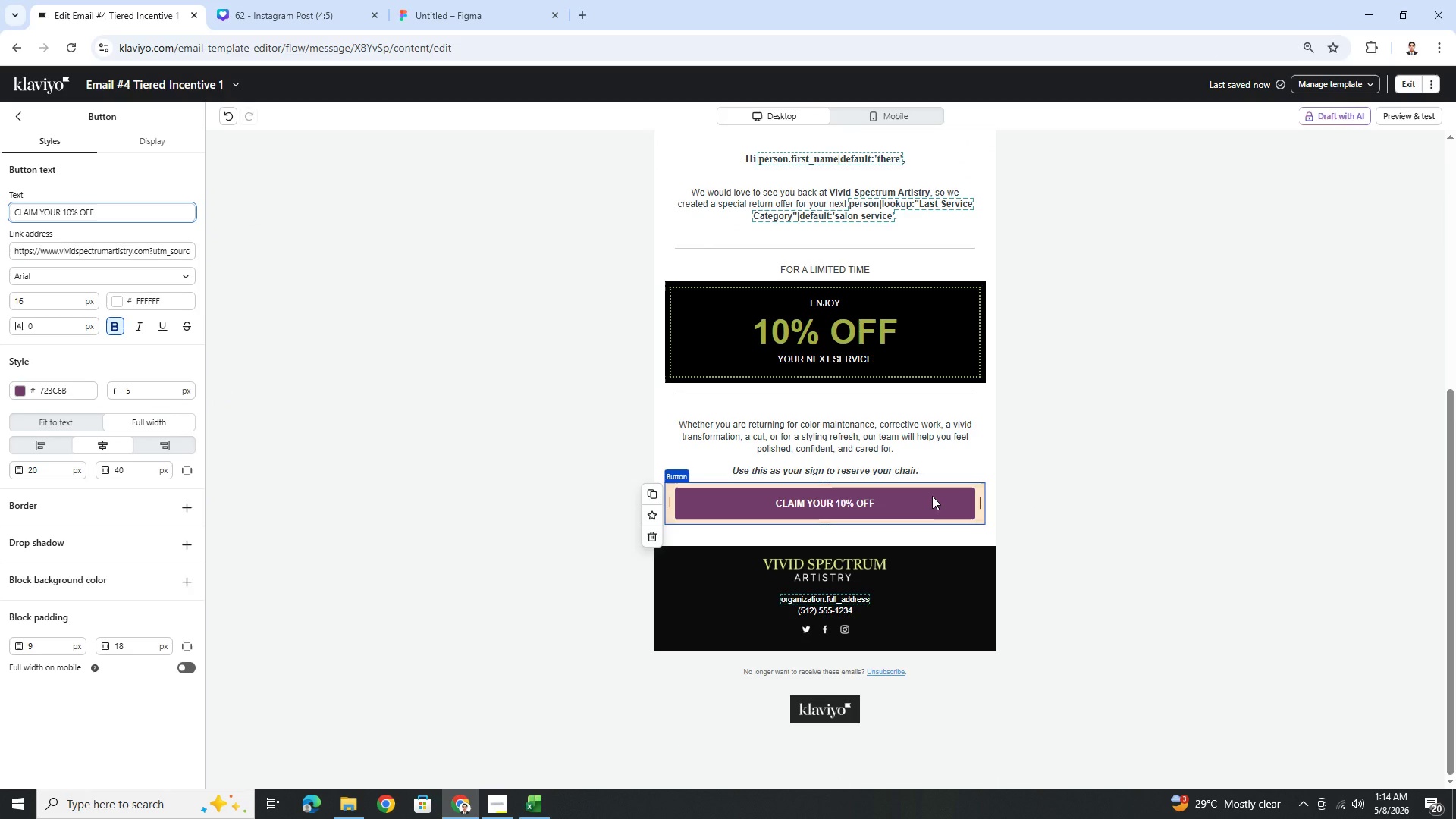 
scroll: coordinate [1301, 479], scroll_direction: up, amount: 3.0
 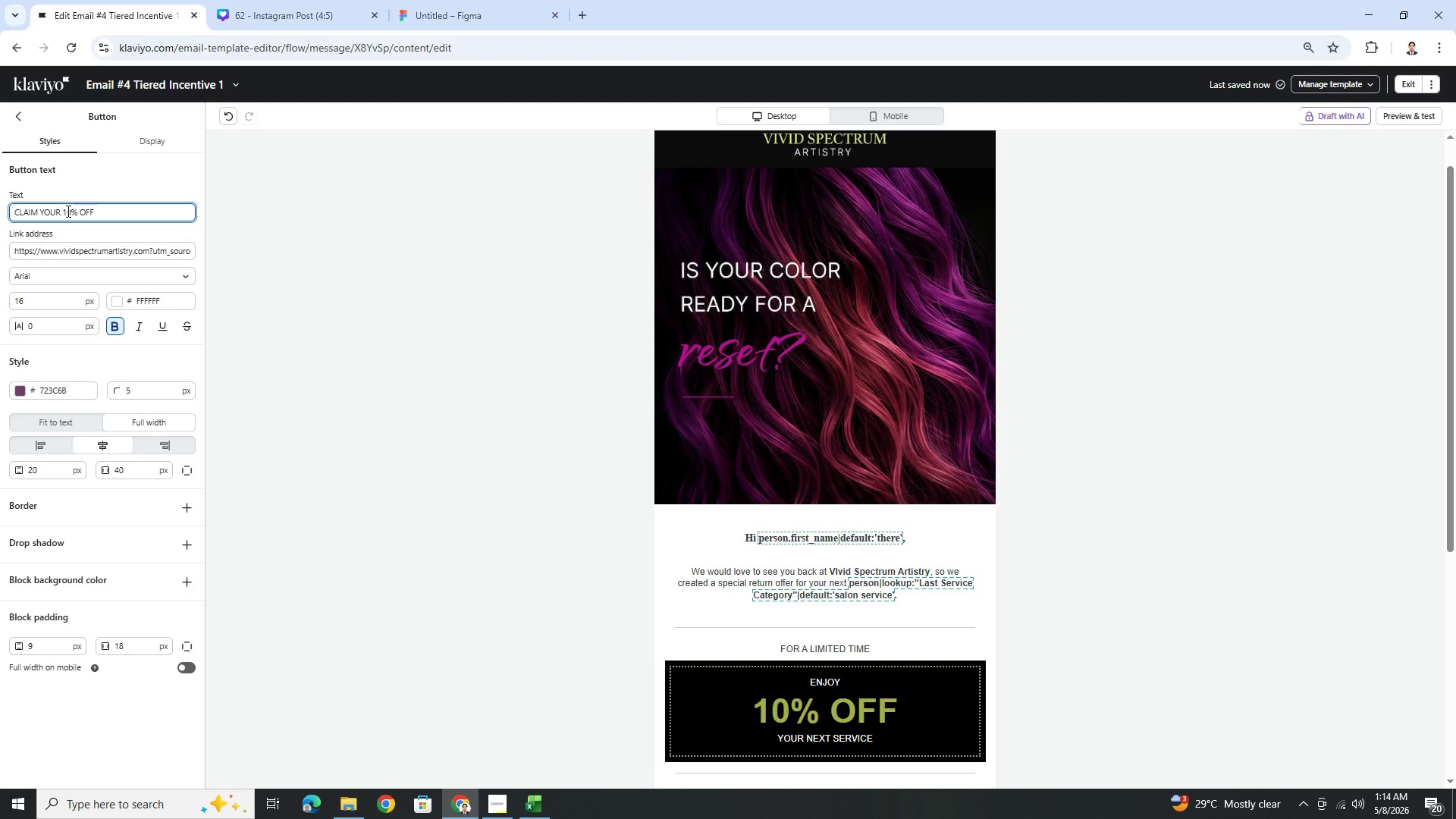 
scroll: coordinate [983, 422], scroll_direction: down, amount: 5.0
 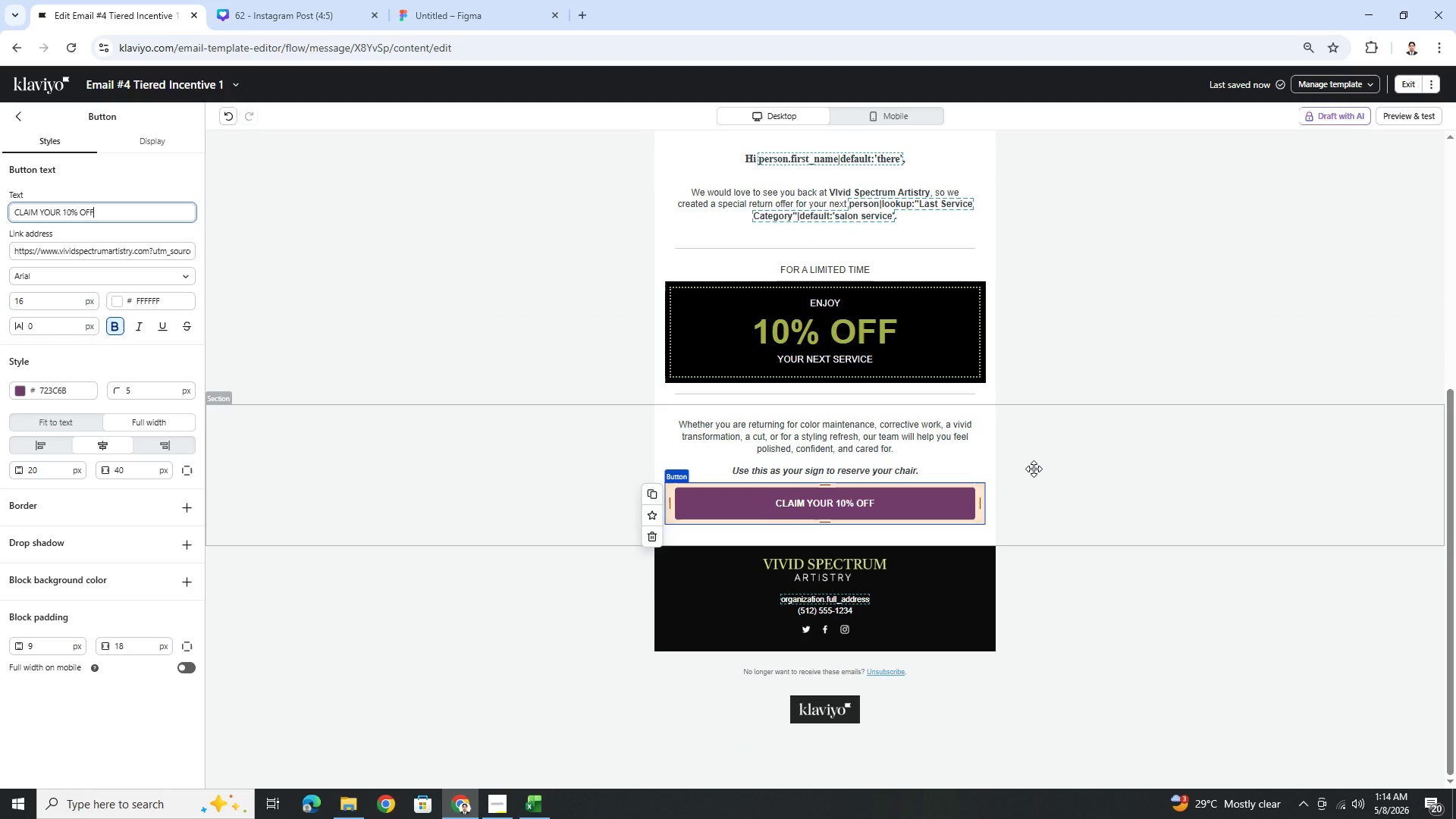 
scroll: coordinate [1034, 469], scroll_direction: up, amount: 2.0
 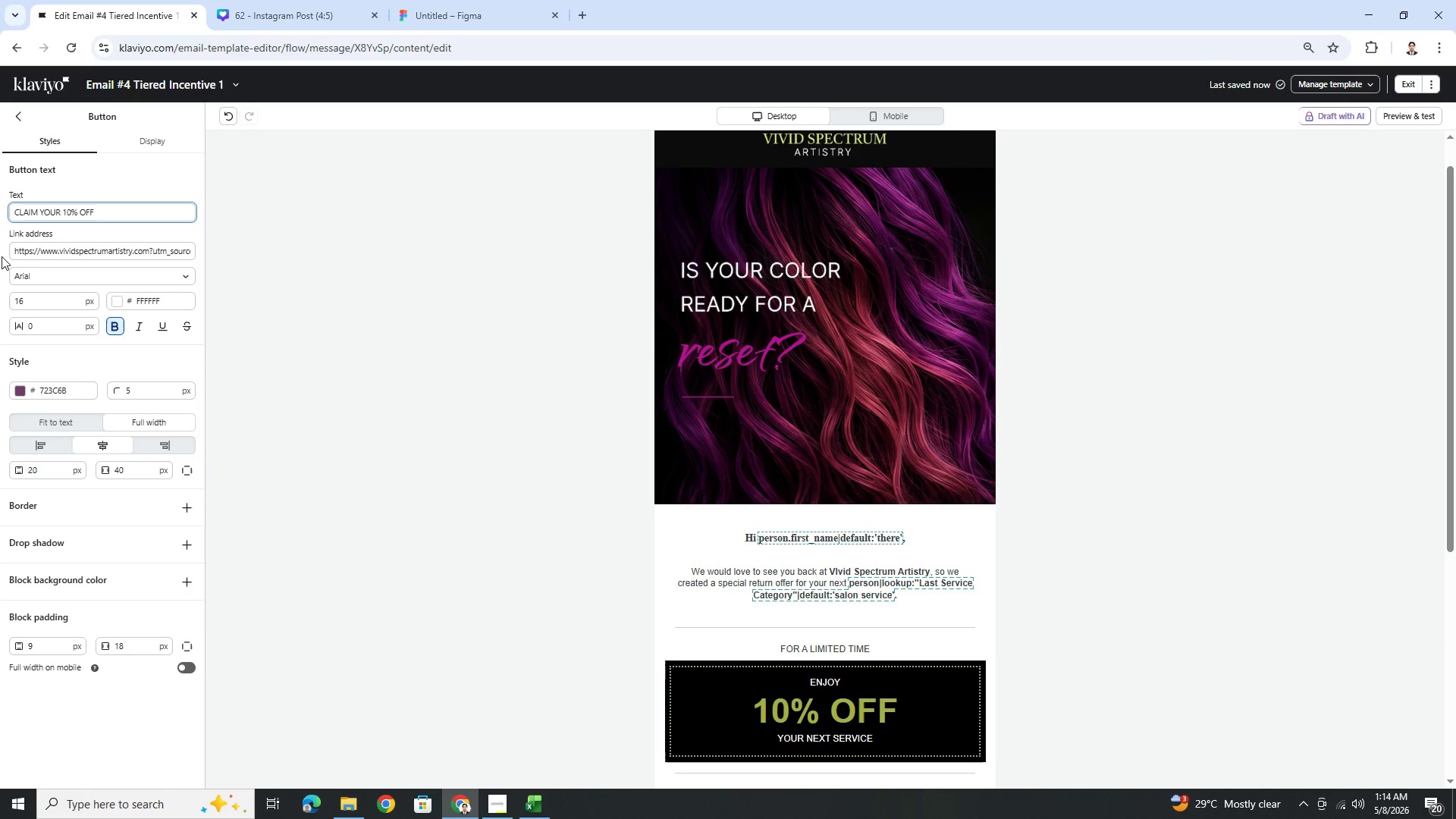 
left_click_drag(start_coordinate=[61, 212], to_coordinate=[173, 226])
 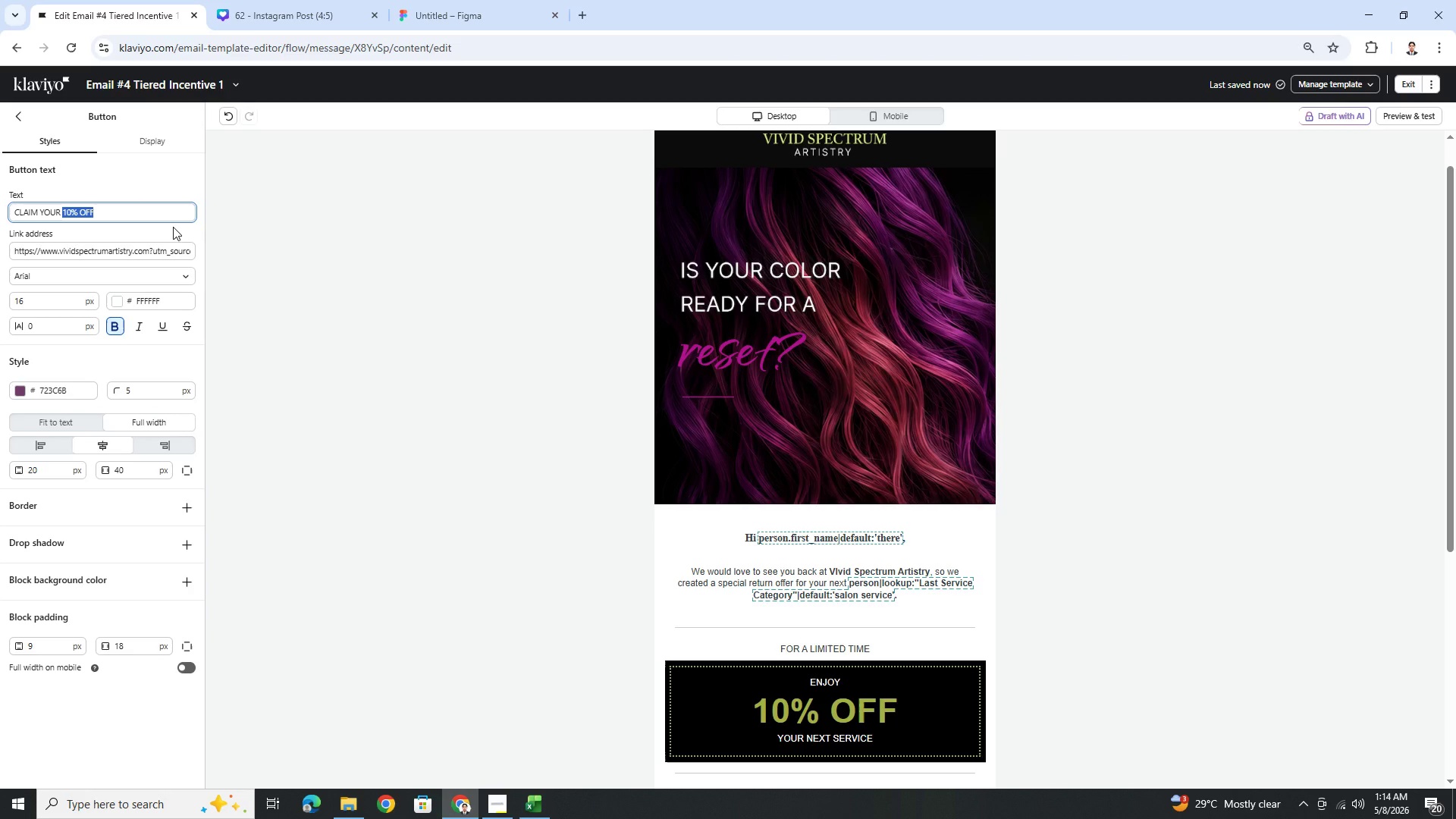 
type(GIFT)
 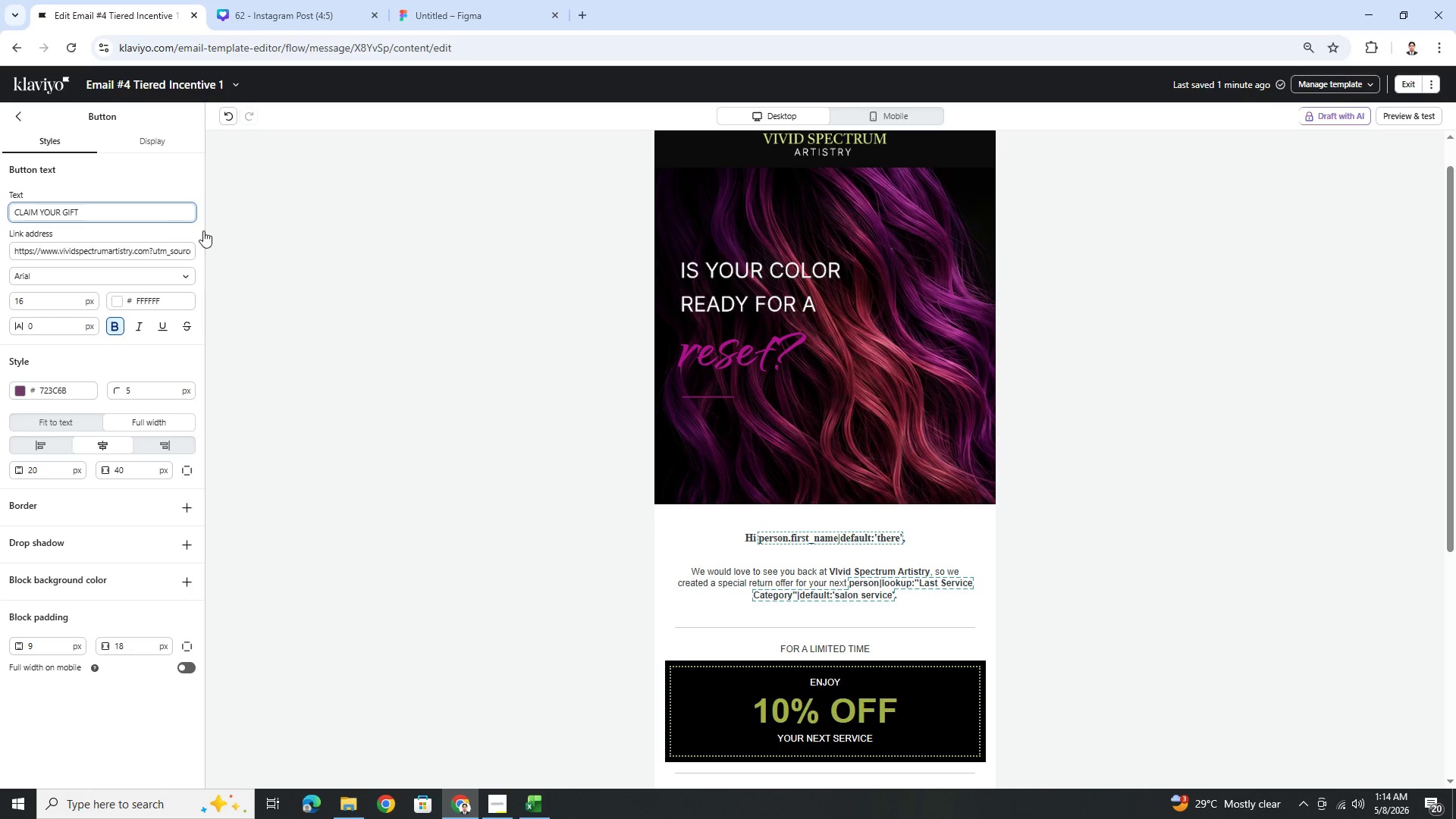 
scroll: coordinate [848, 420], scroll_direction: down, amount: 5.0
 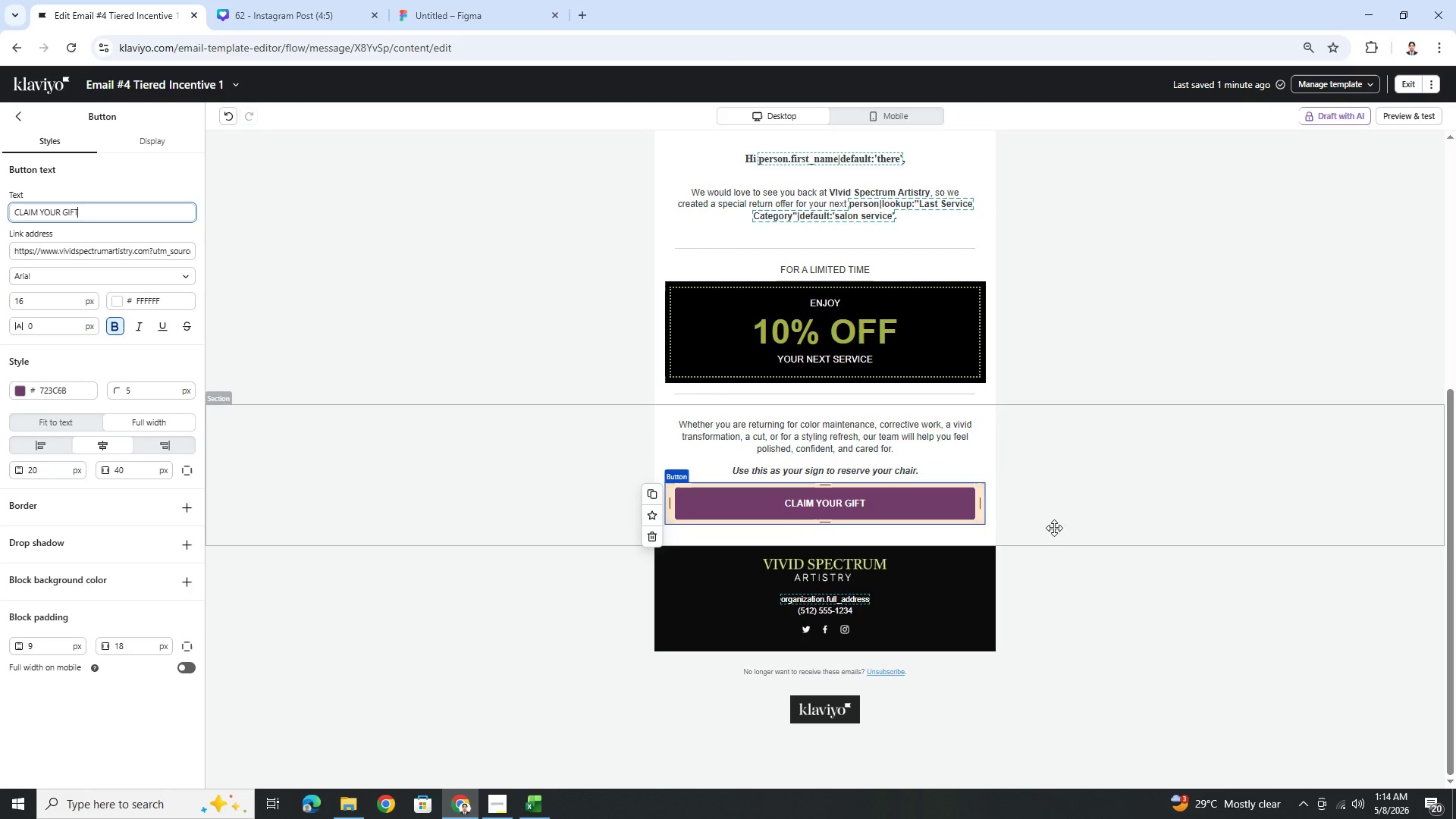 
left_click([1151, 557])
 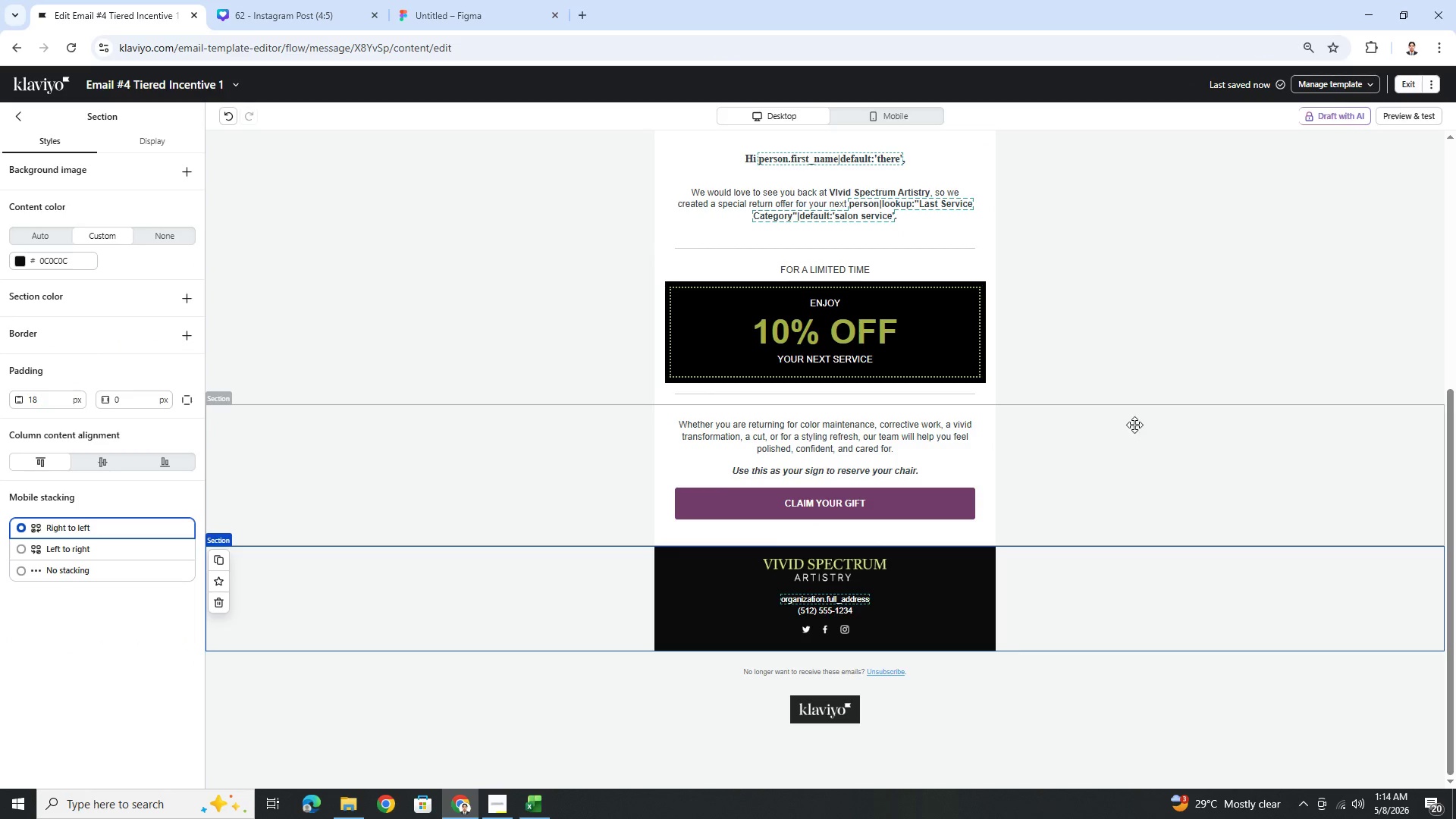 
scroll: coordinate [632, 312], scroll_direction: up, amount: 3.0
 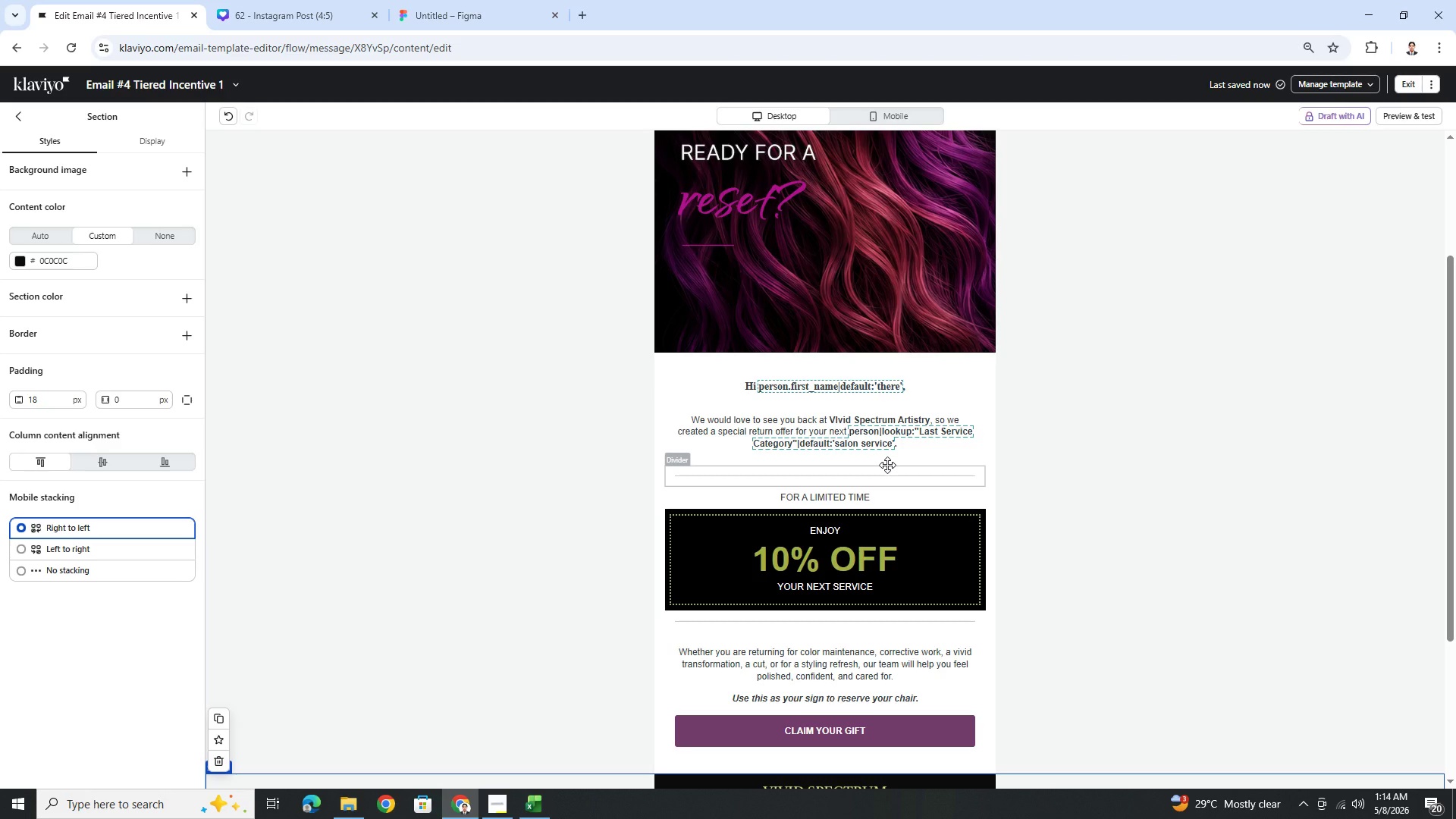 
scroll: coordinate [1031, 327], scroll_direction: down, amount: 2.0
 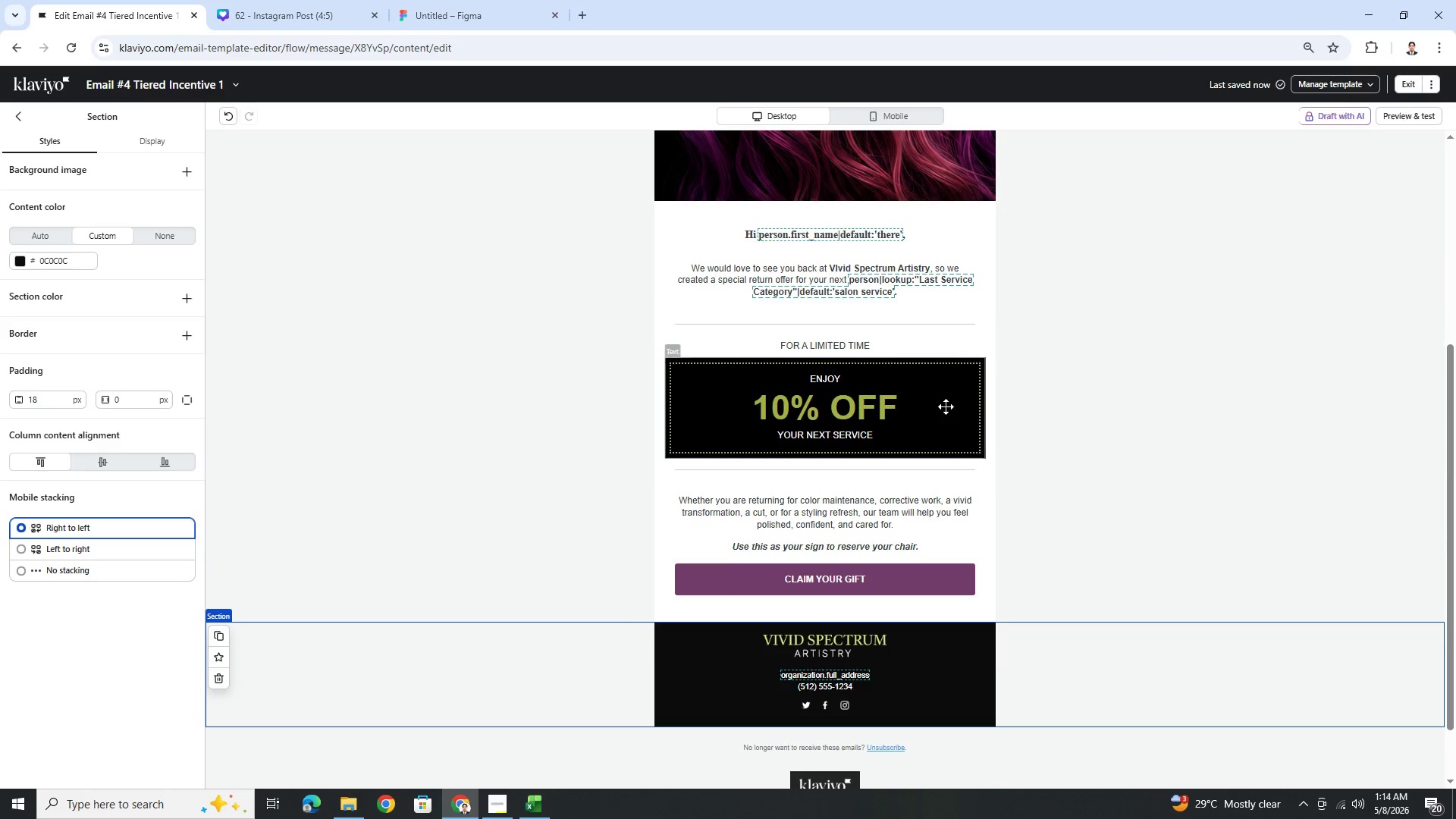 
left_click([942, 407])
 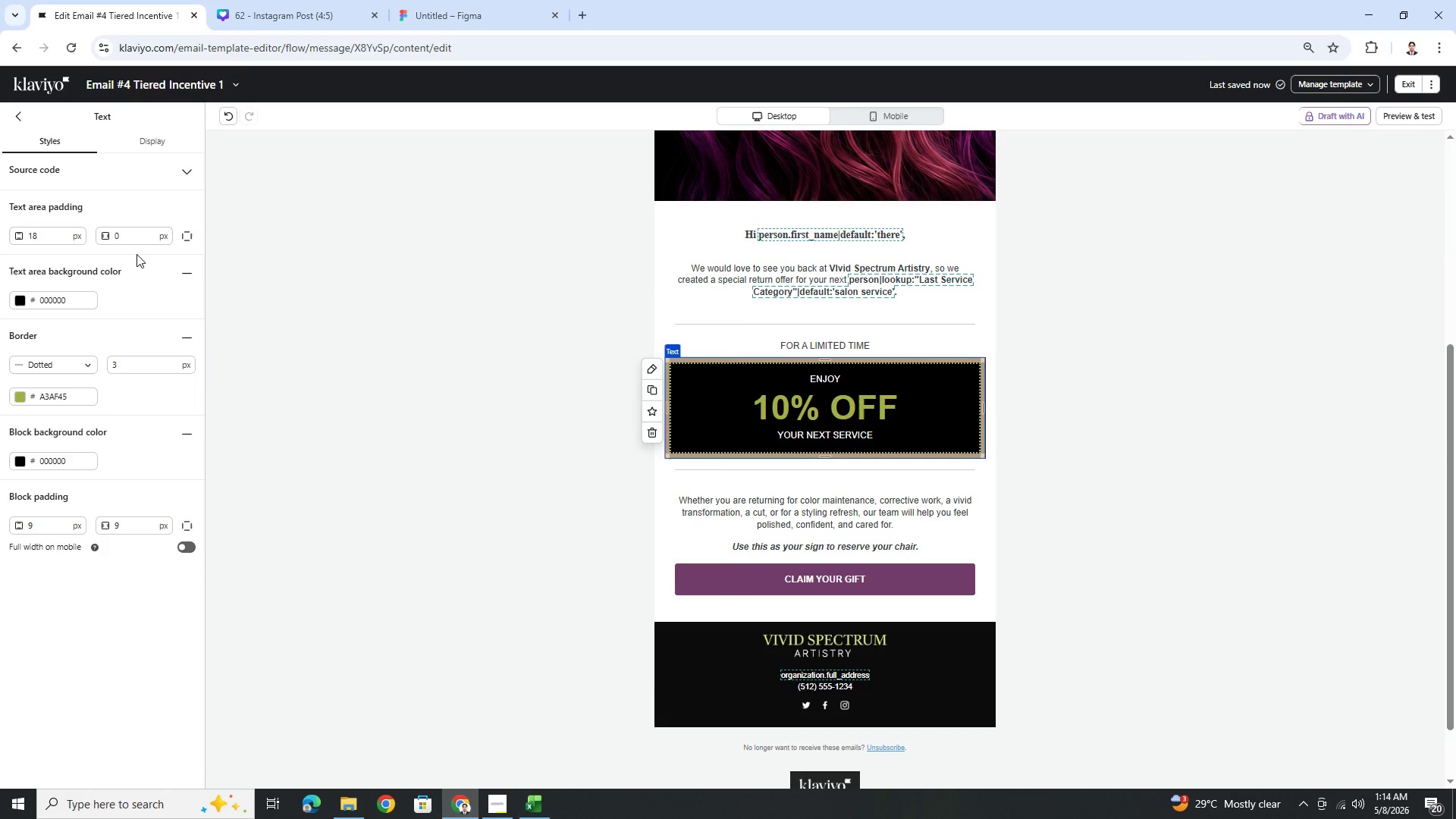 
double_click([133, 521])
 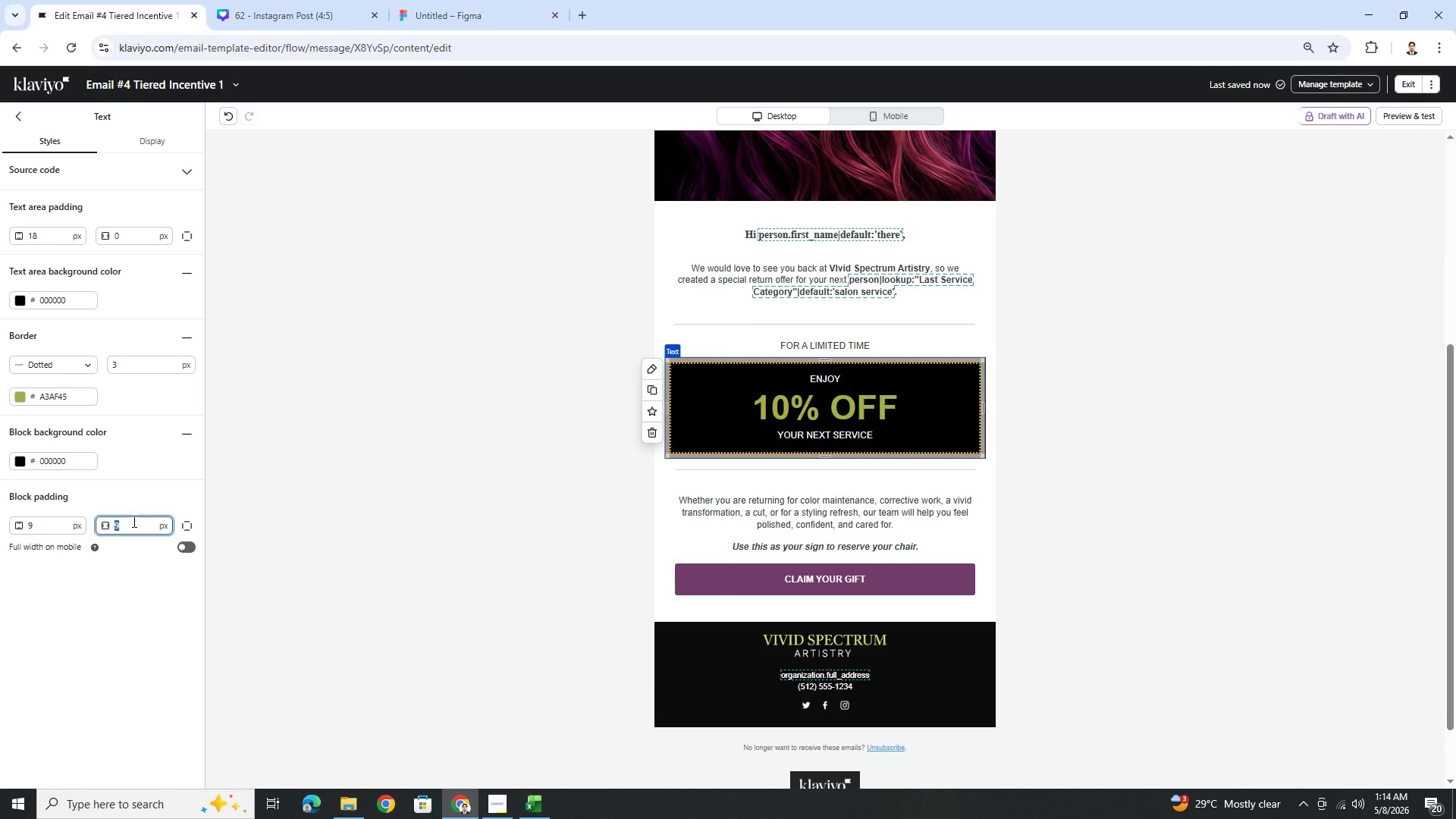 
key(Numpad2)
 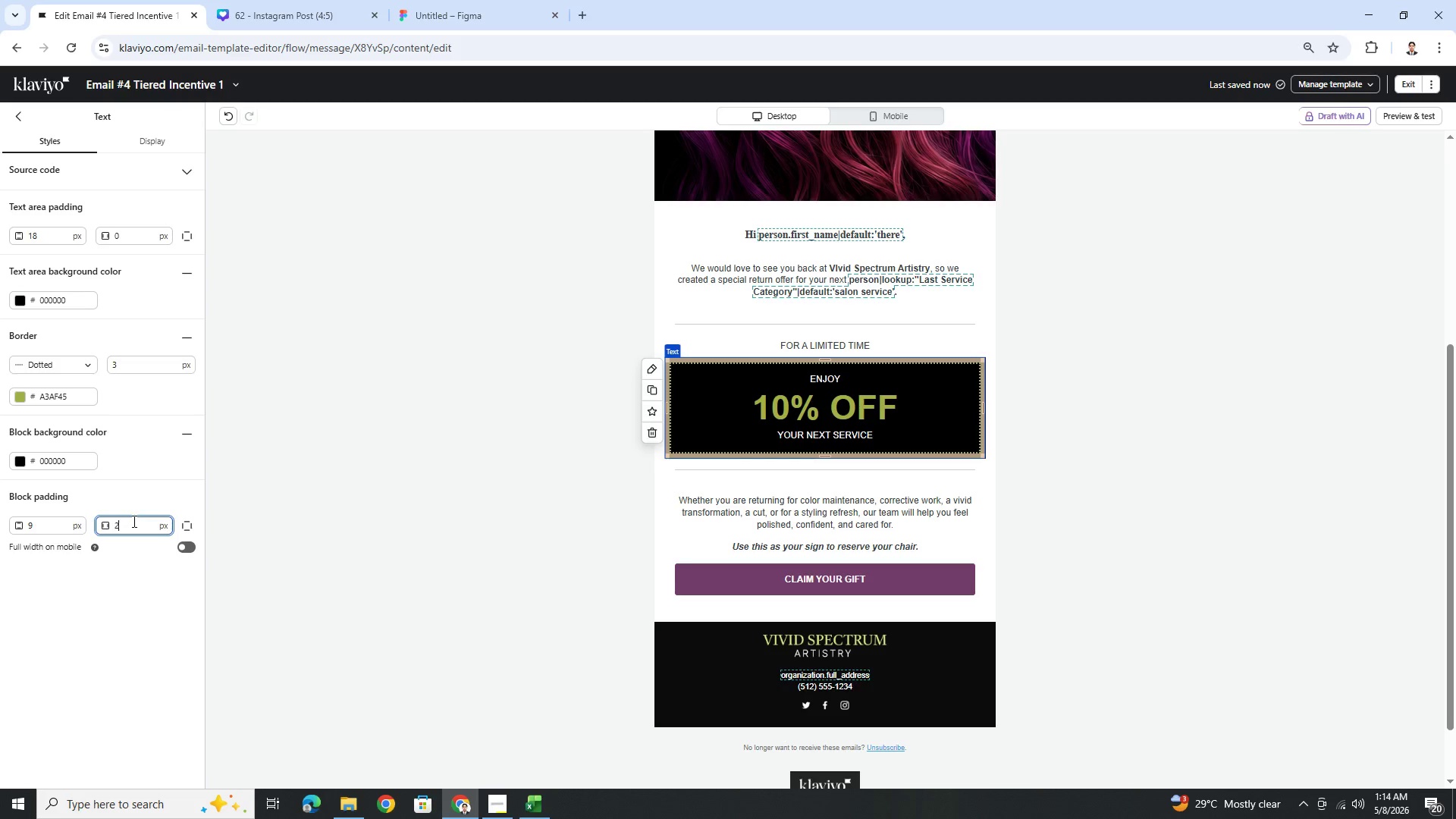 
key(Numpad8)
 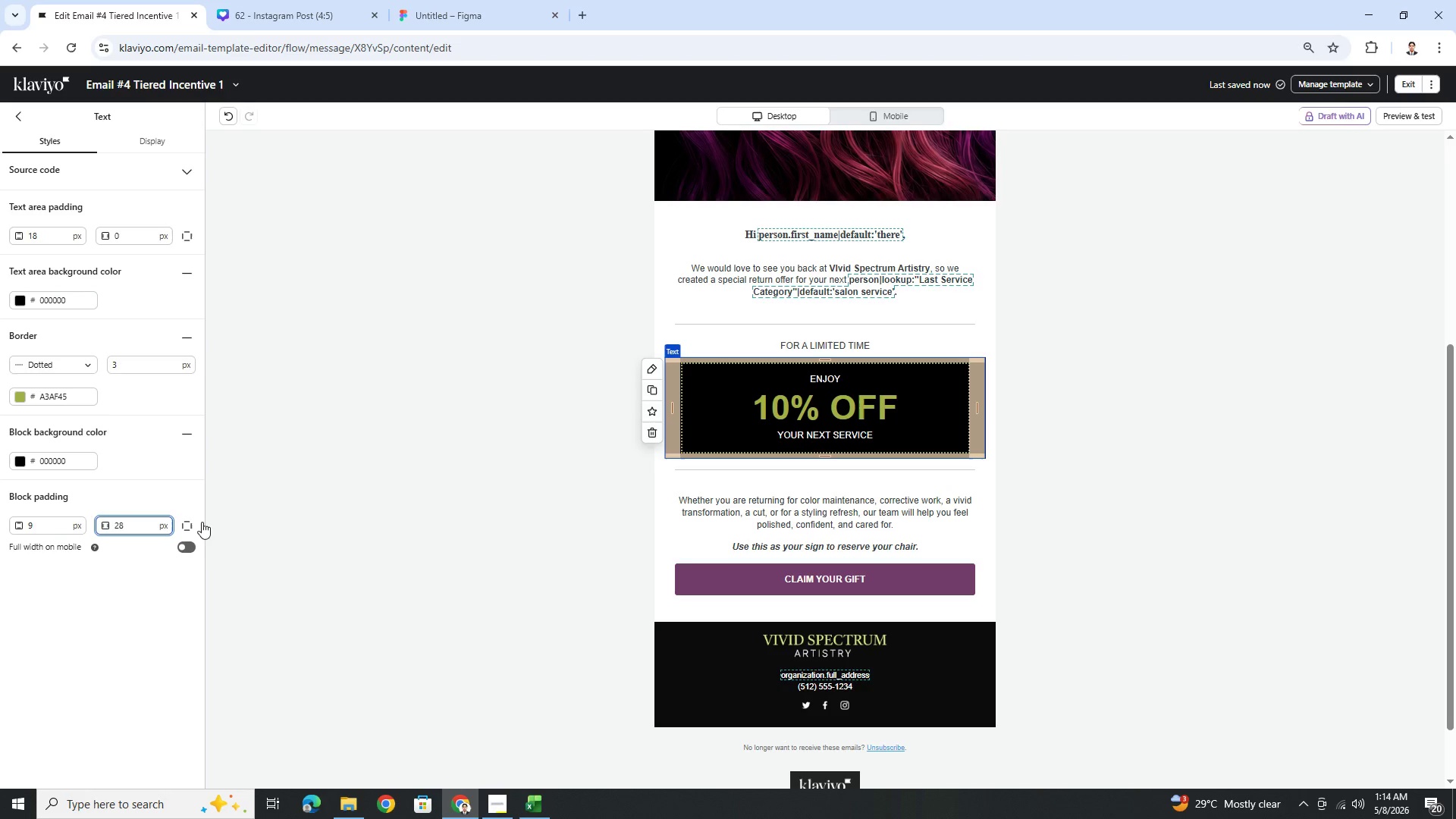 
left_click([1142, 482])
 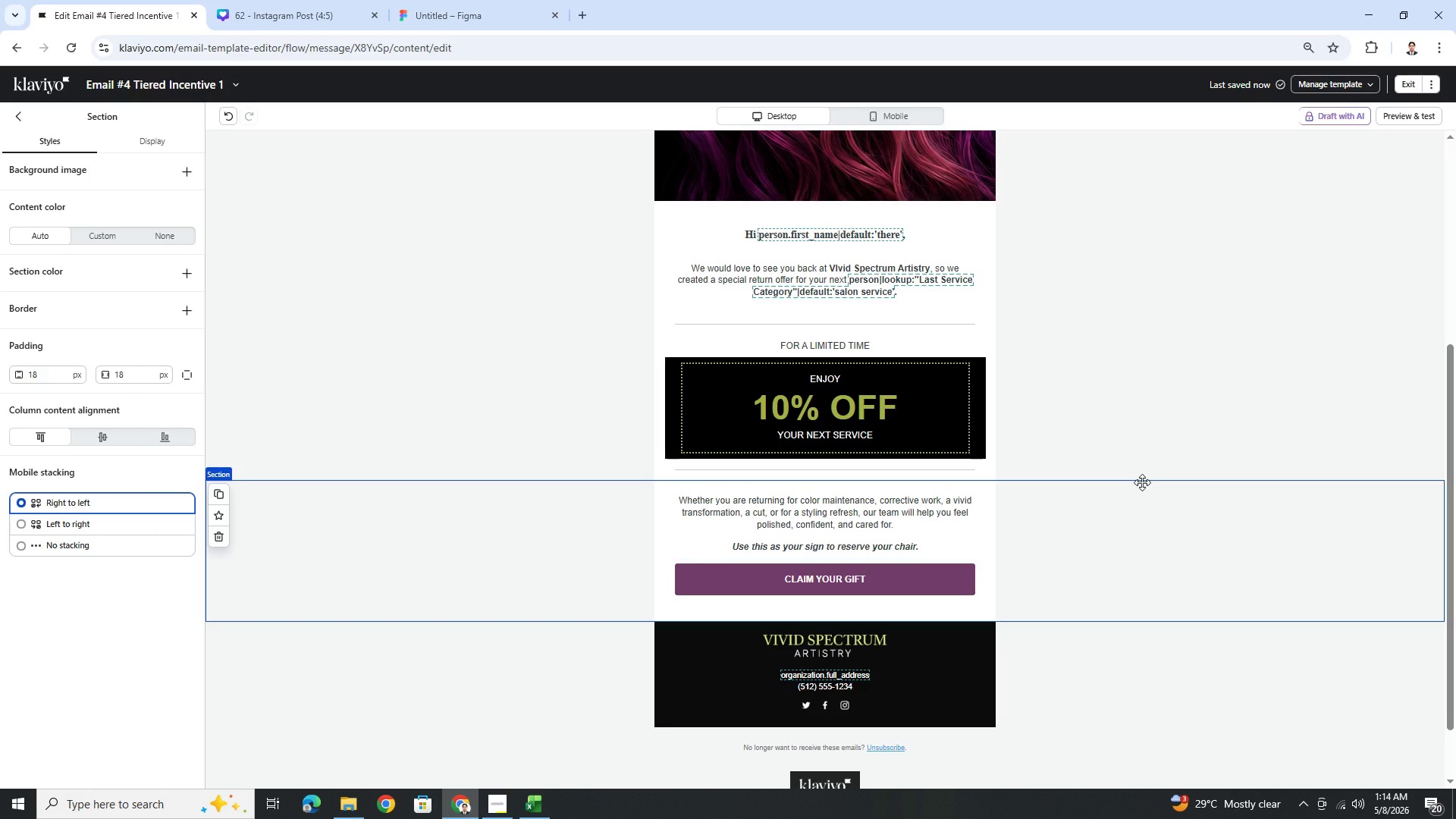 
left_click([964, 403])
 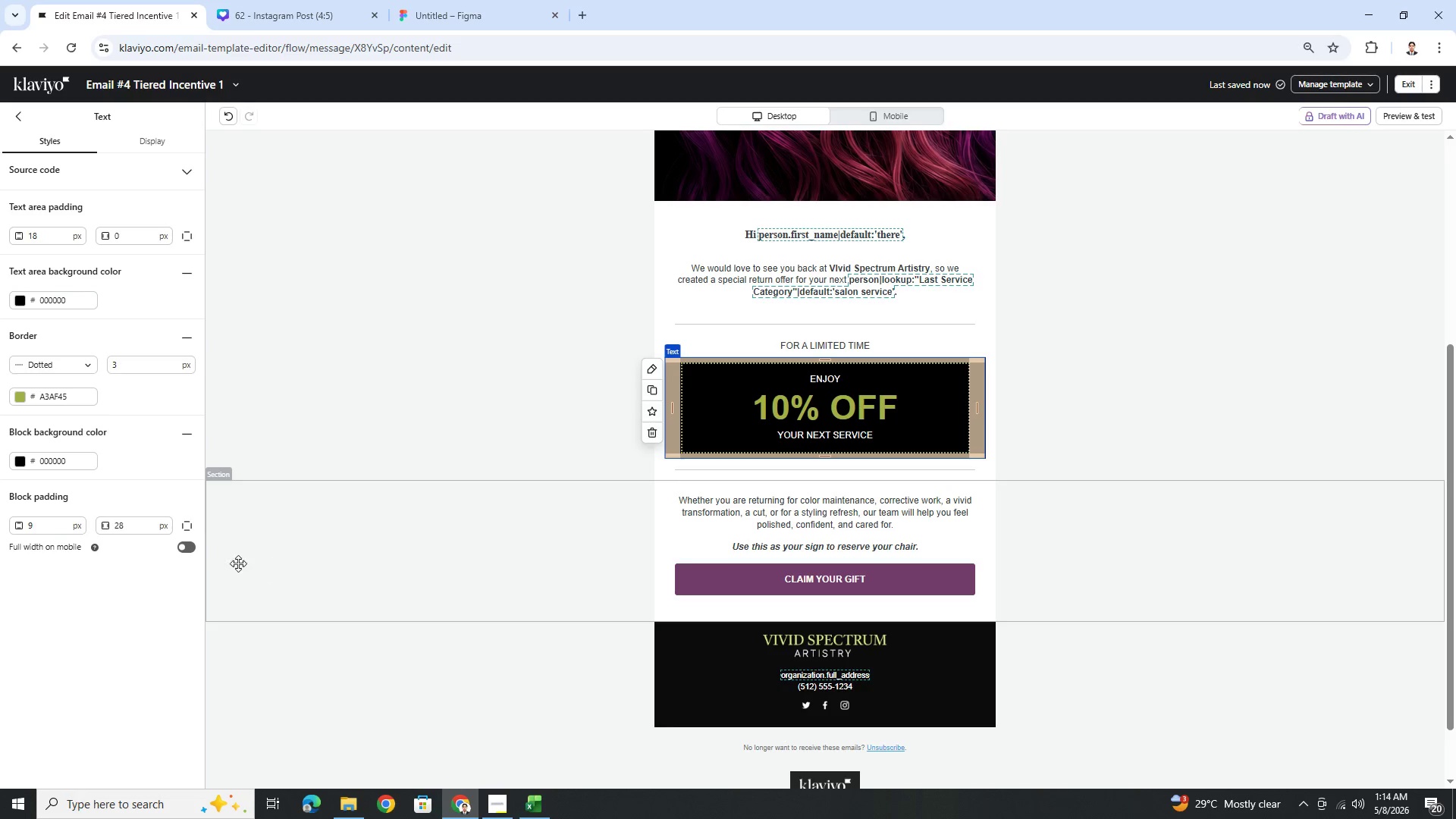 
wait(11.34)
 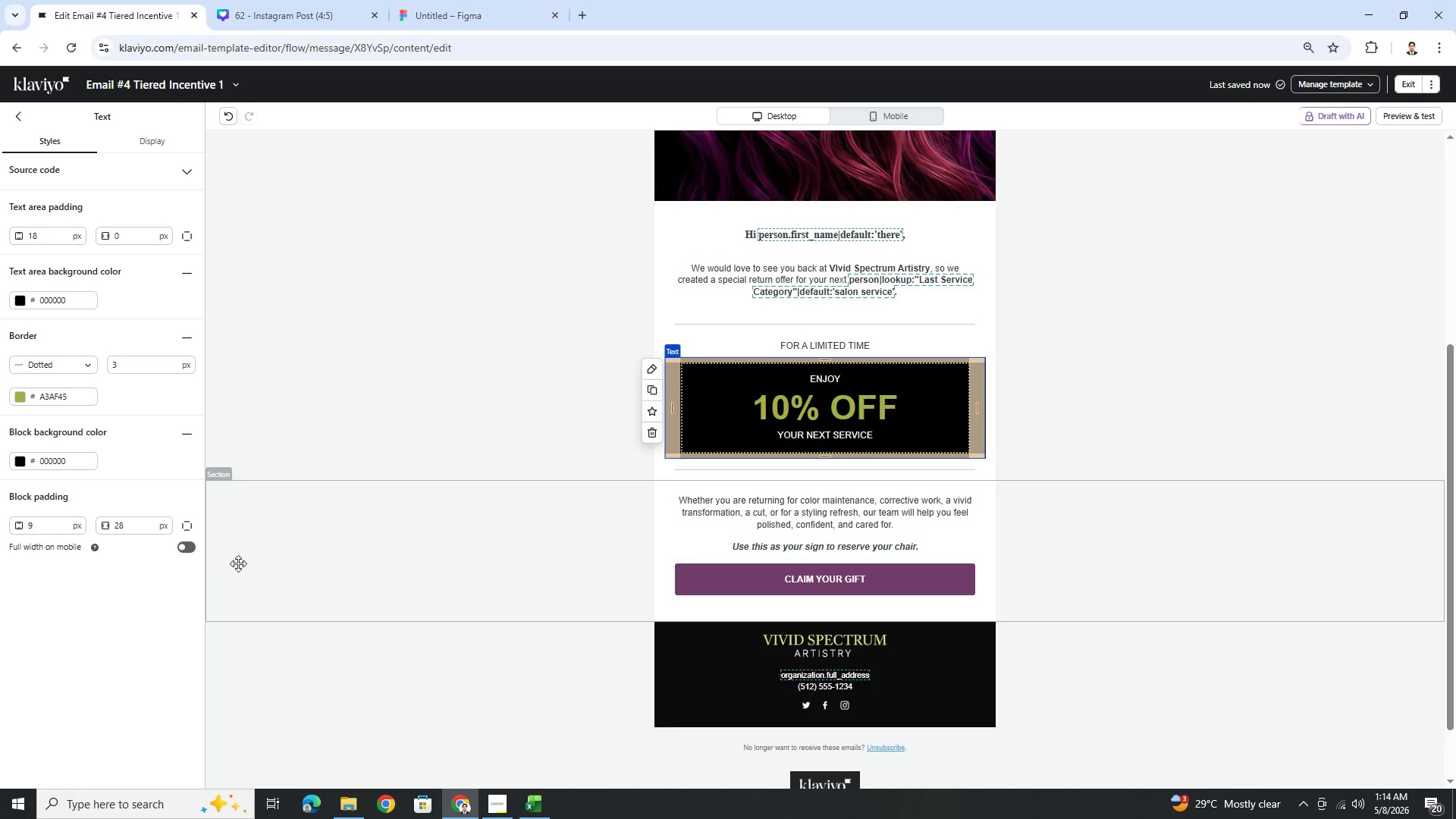 
double_click([127, 237])
 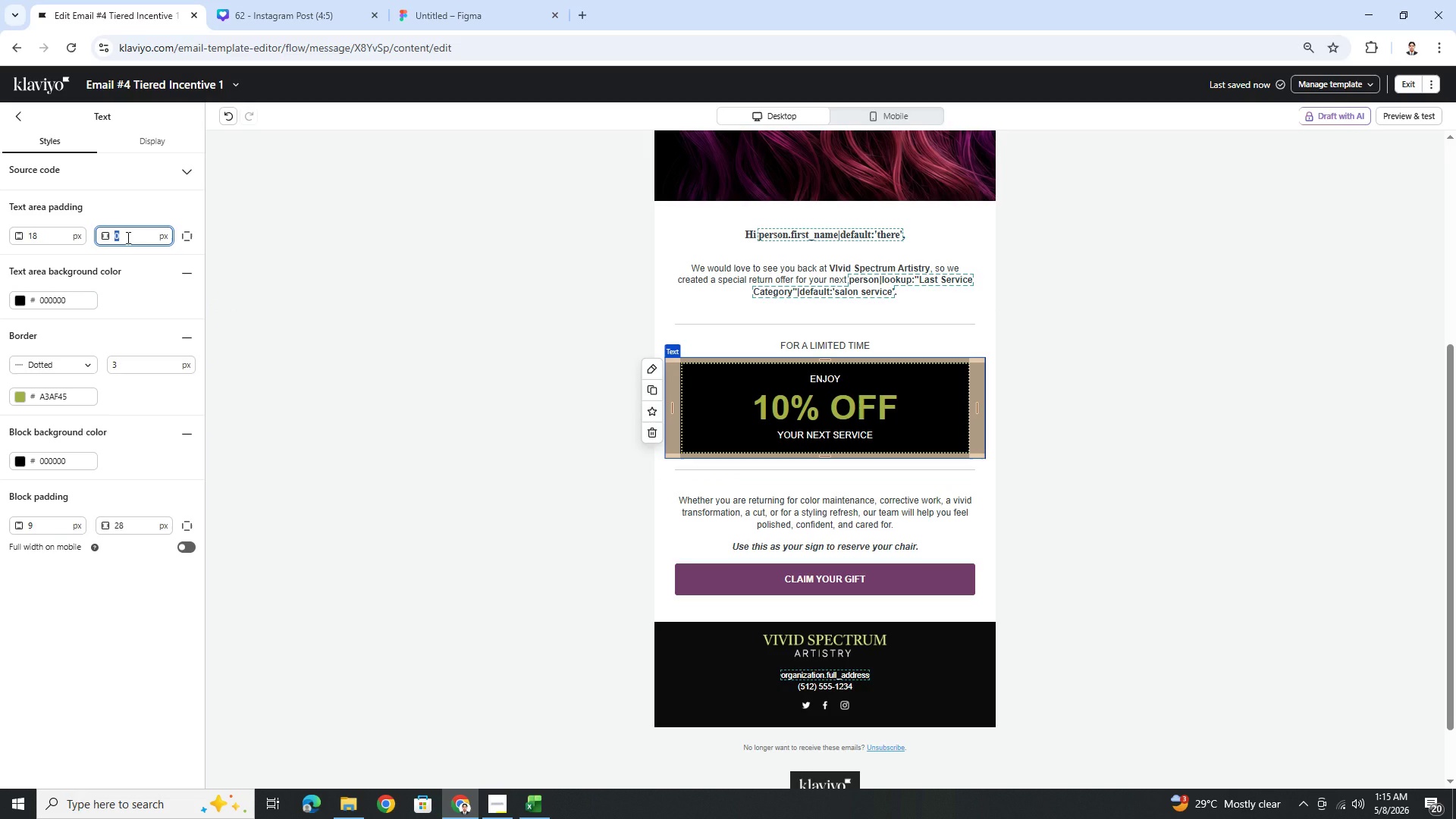 
key(Numpad2)
 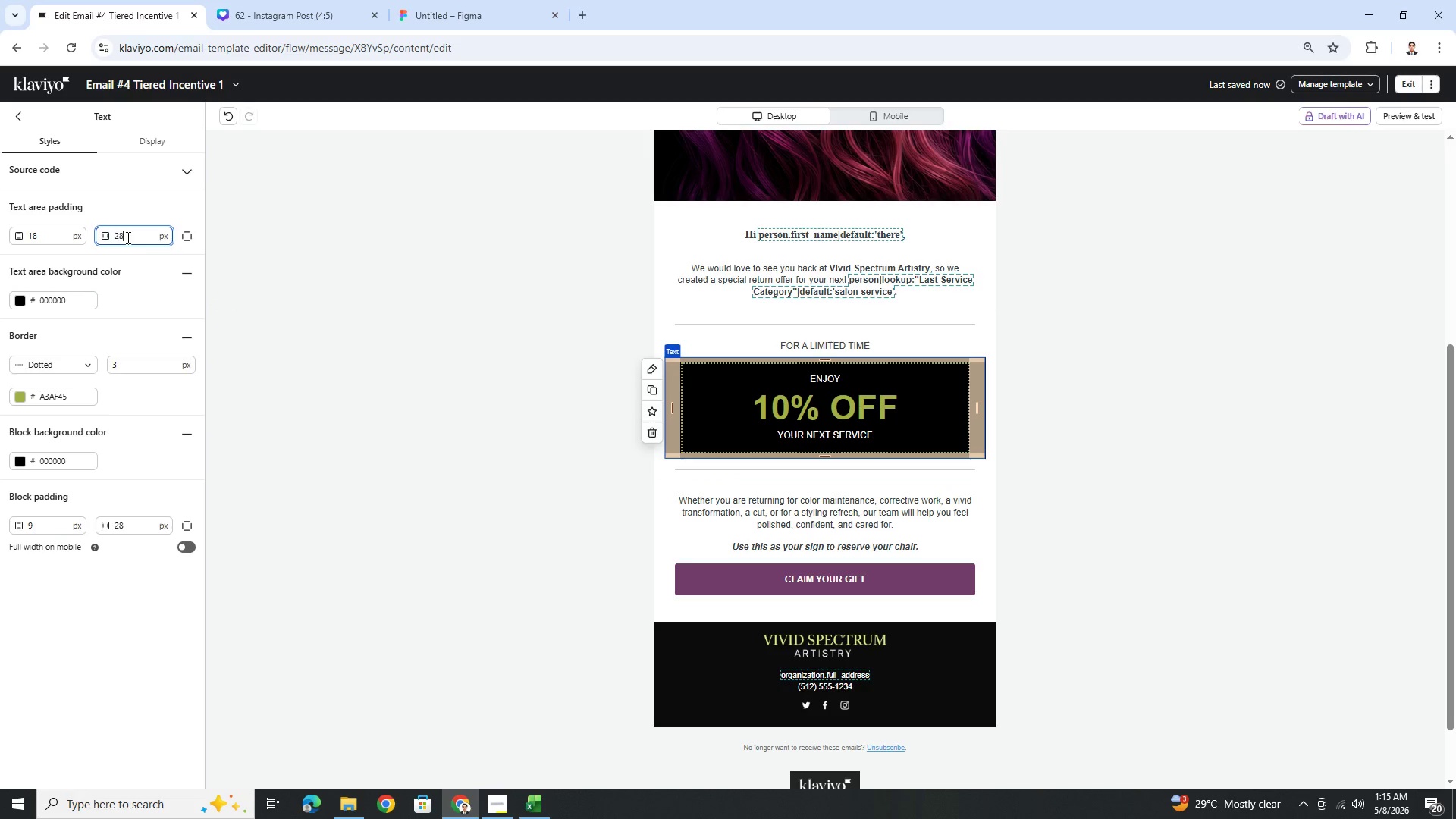 
key(Numpad8)
 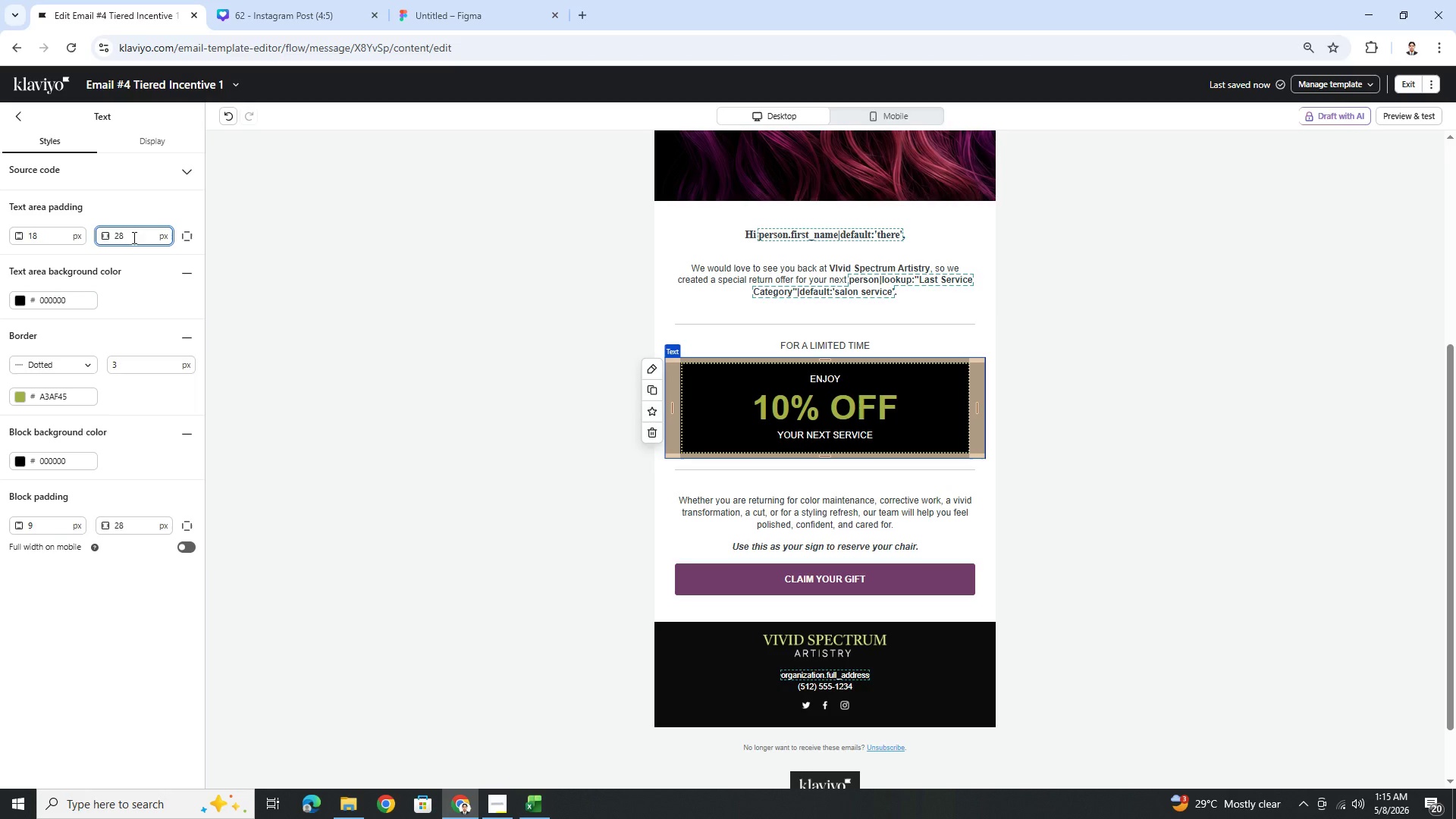 
left_click([1032, 391])
 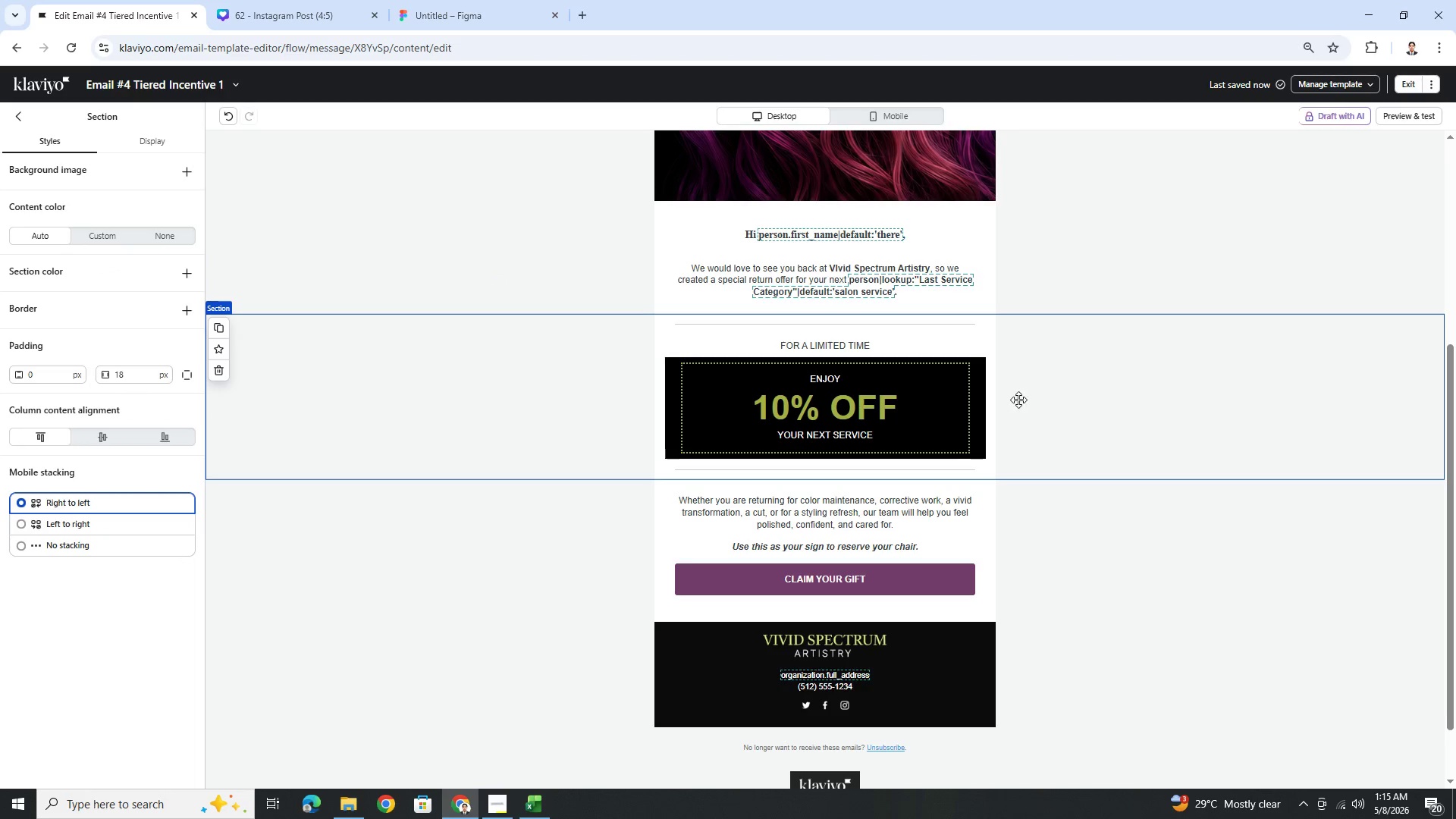 
left_click([979, 407])
 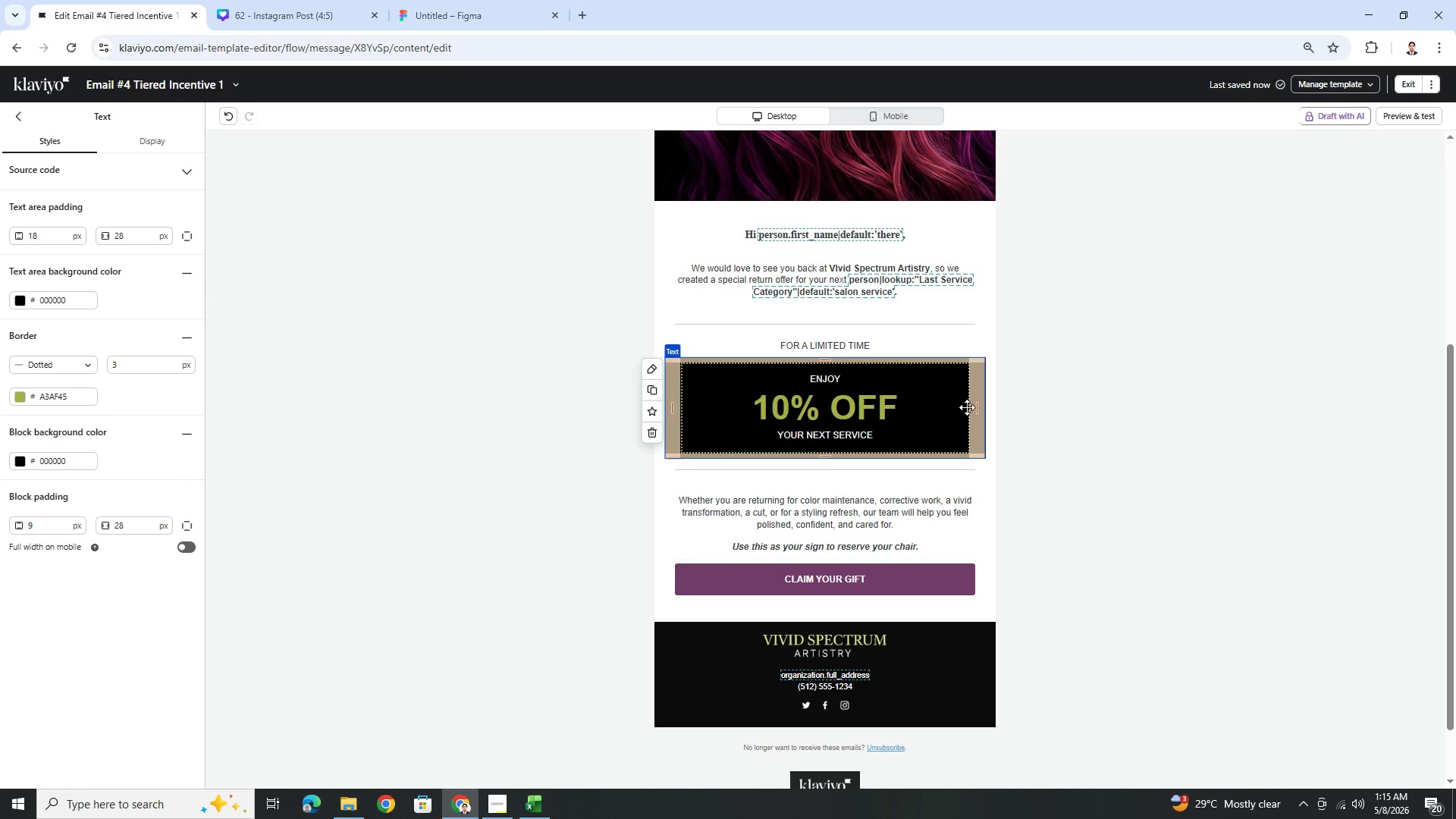 
left_click_drag(start_coordinate=[977, 406], to_coordinate=[908, 408])
 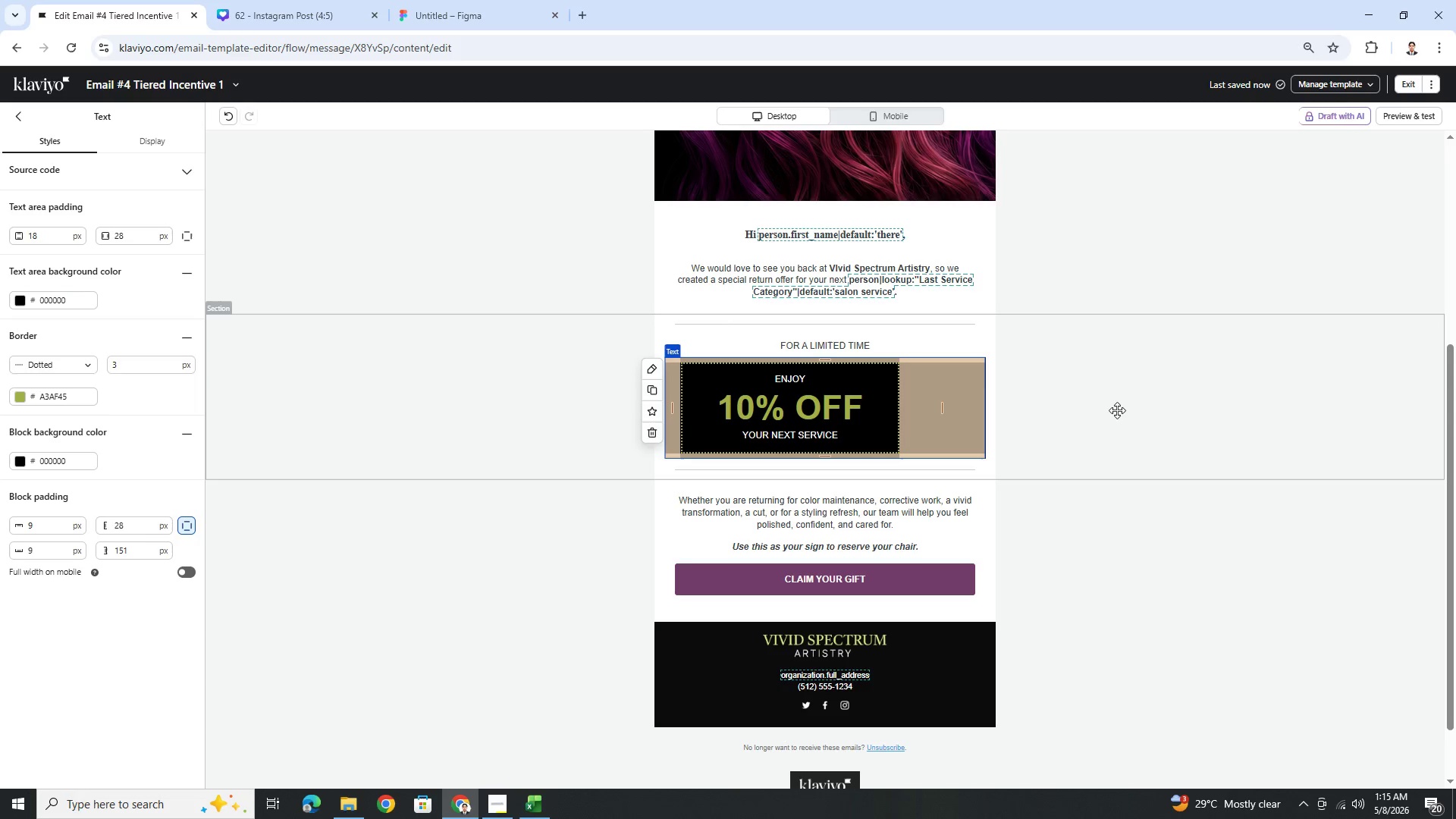 
left_click([1117, 410])
 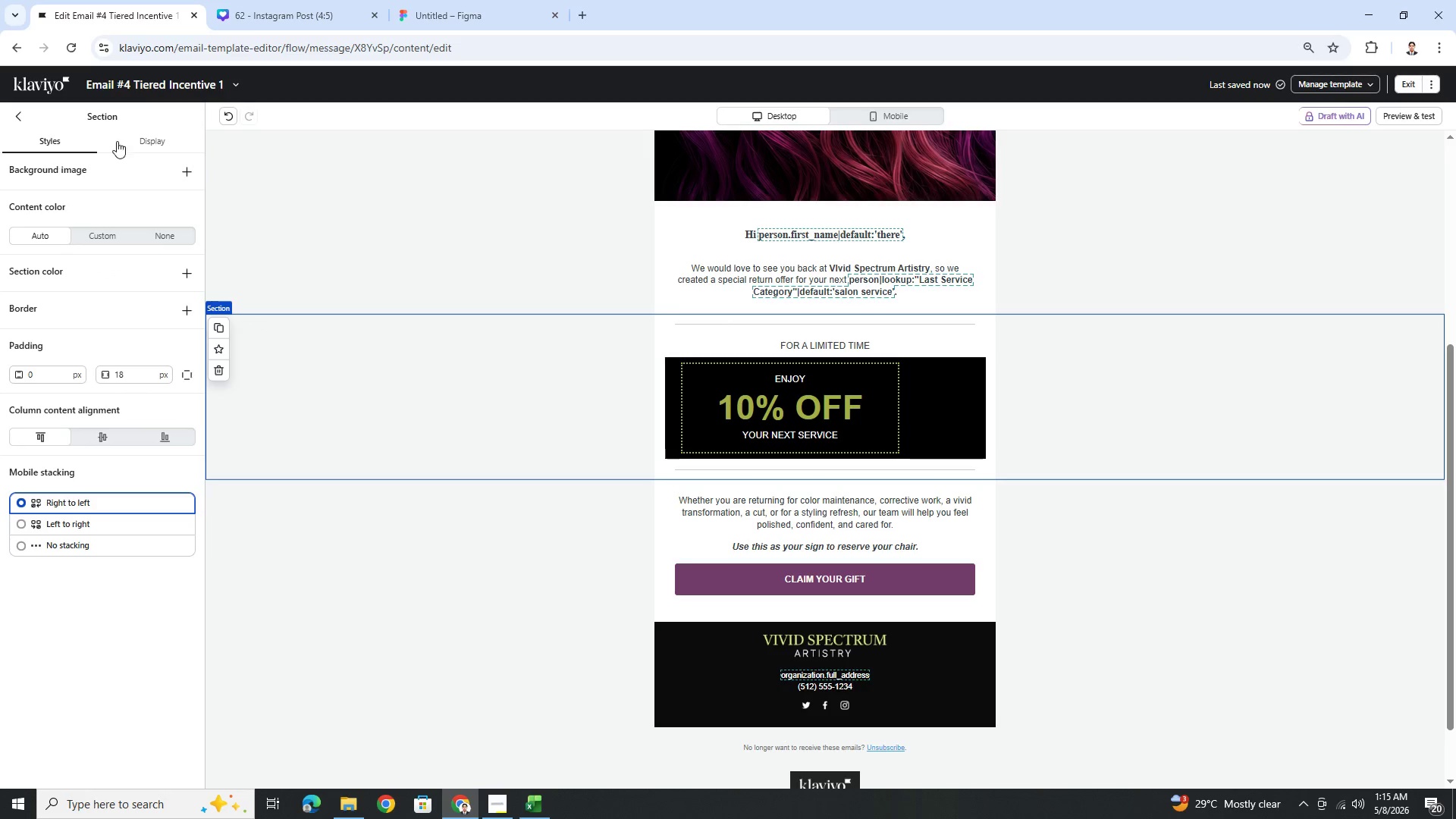 
left_click([232, 119])
 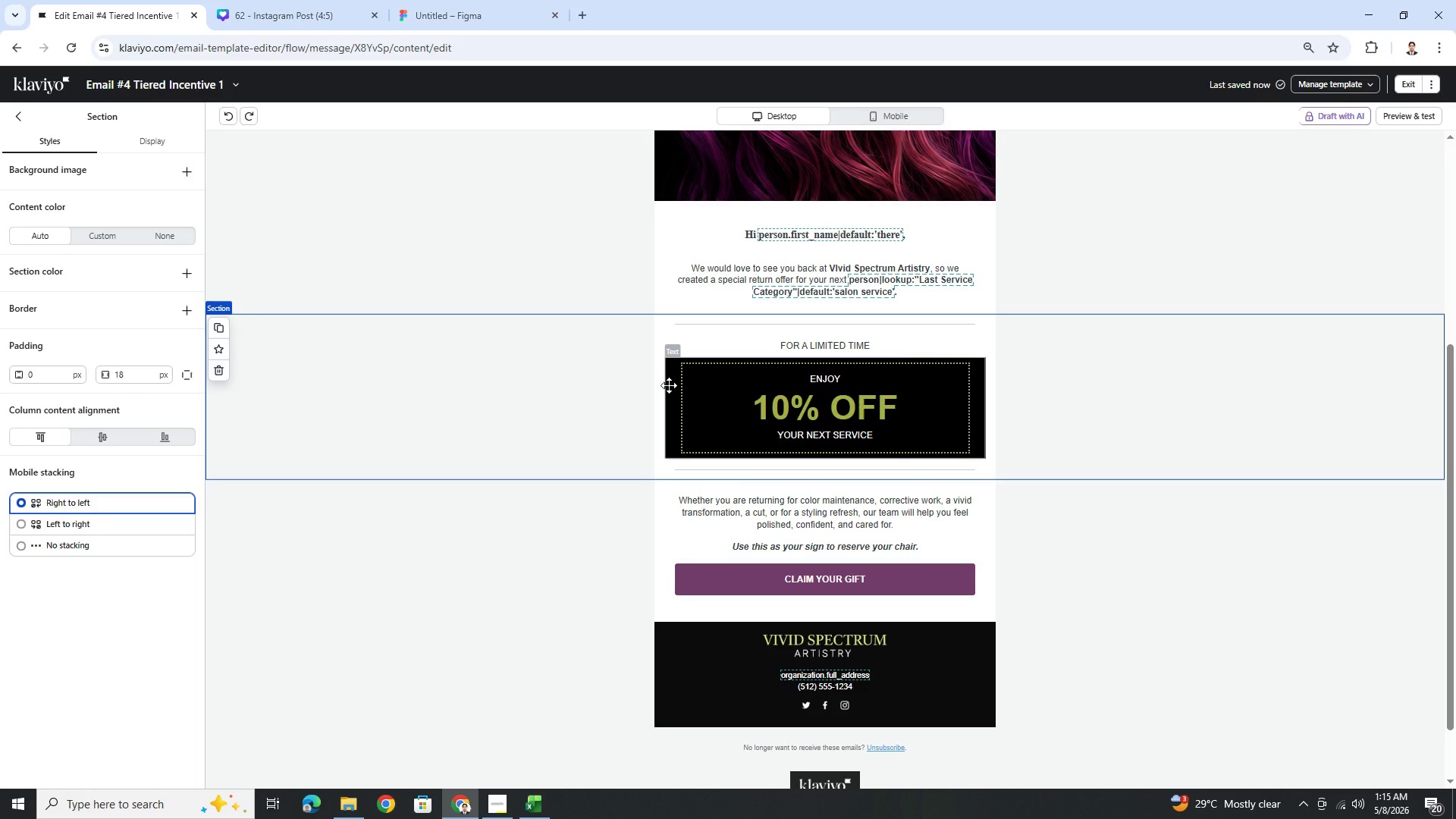 
wait(6.27)
 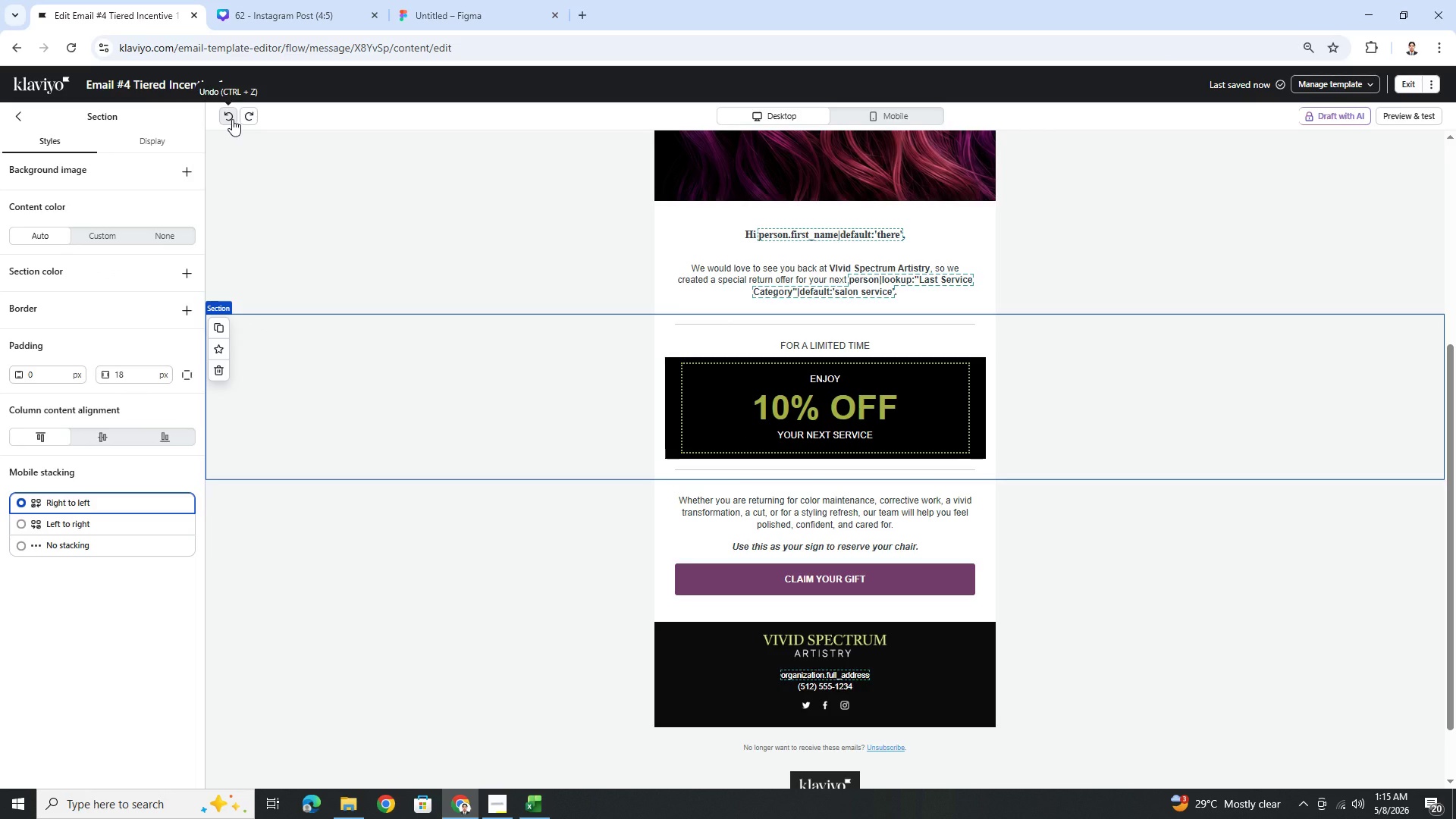 
left_click([228, 119])
 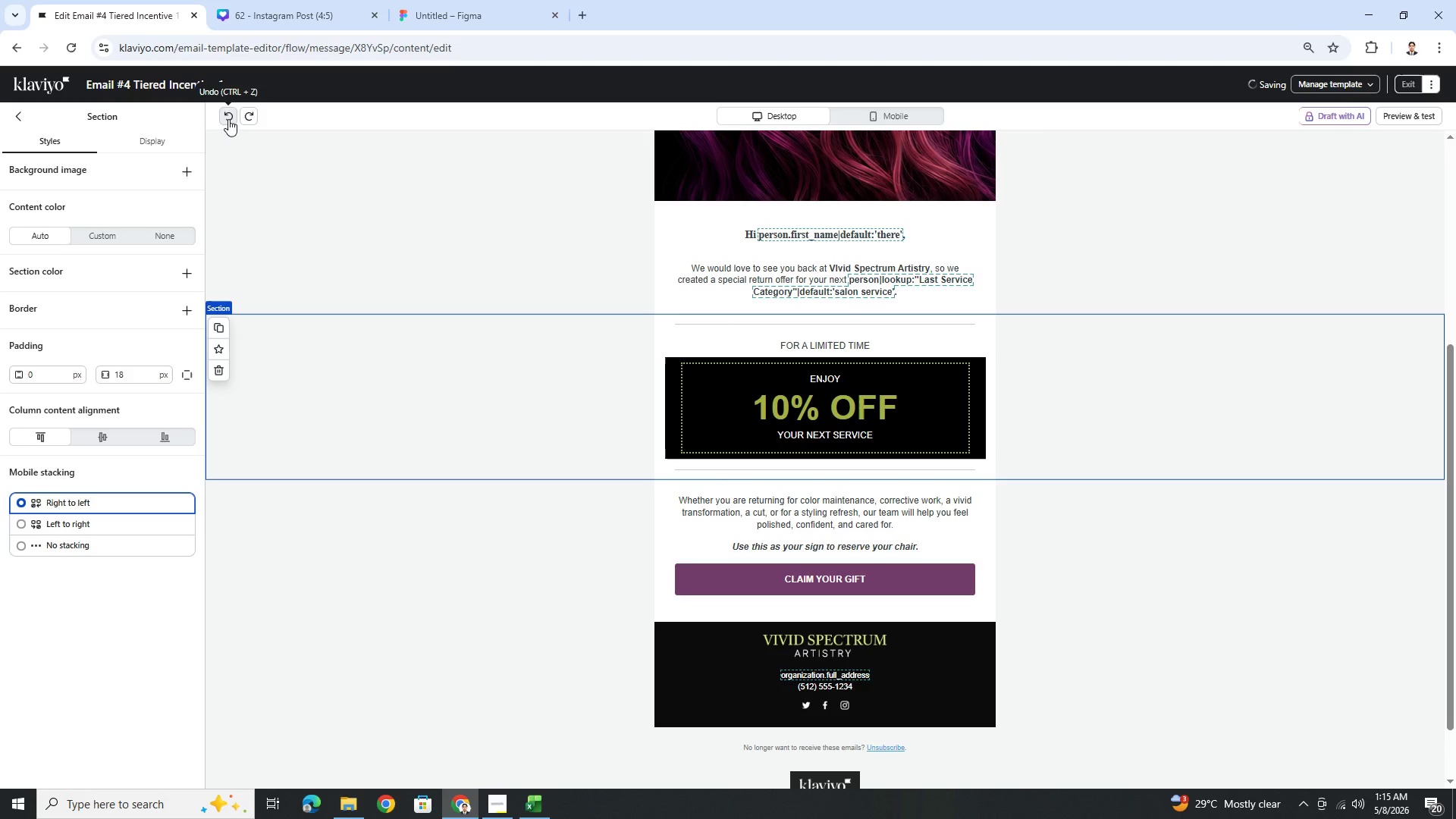 
left_click([228, 119])
 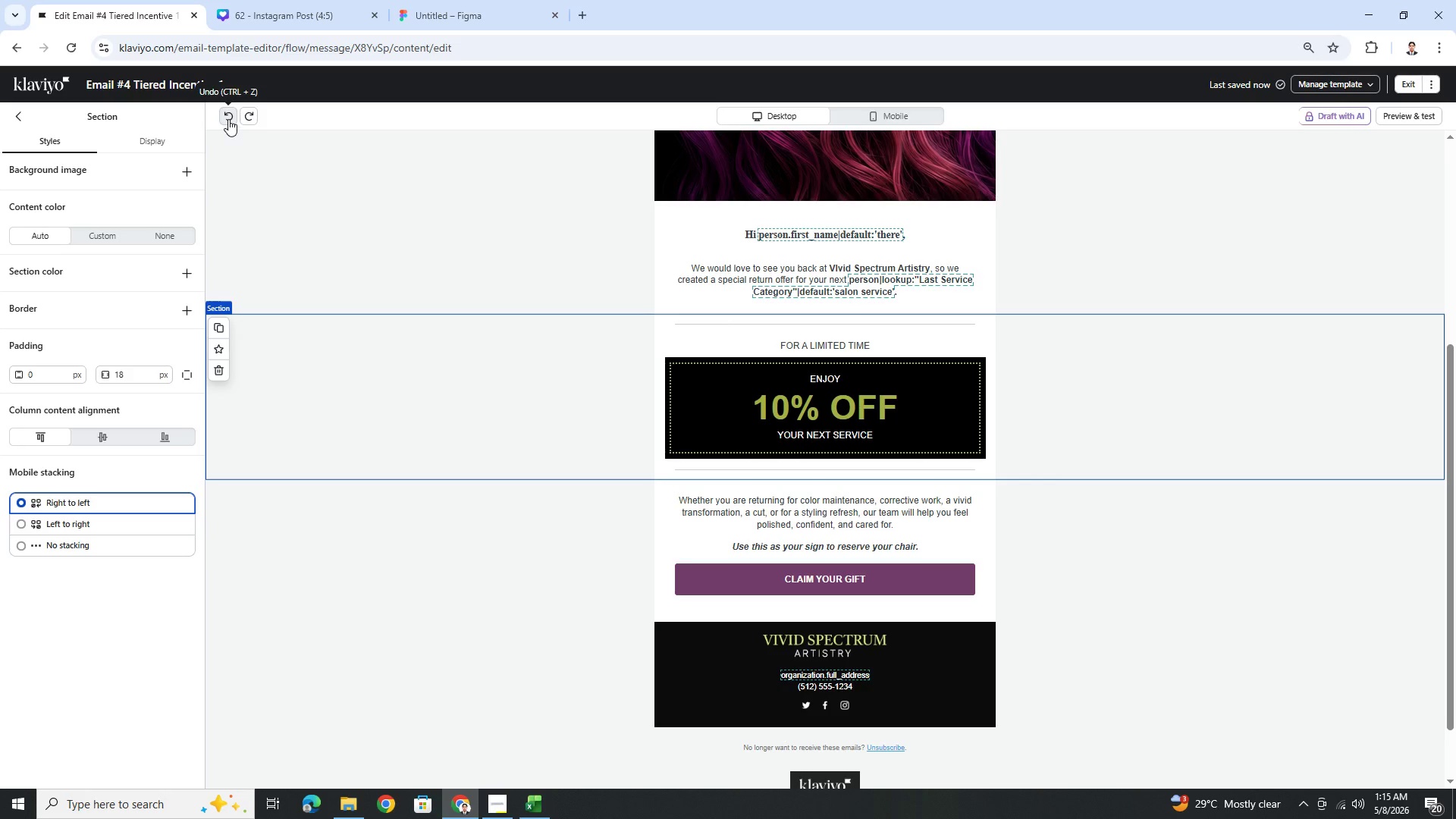 
left_click([767, 422])
 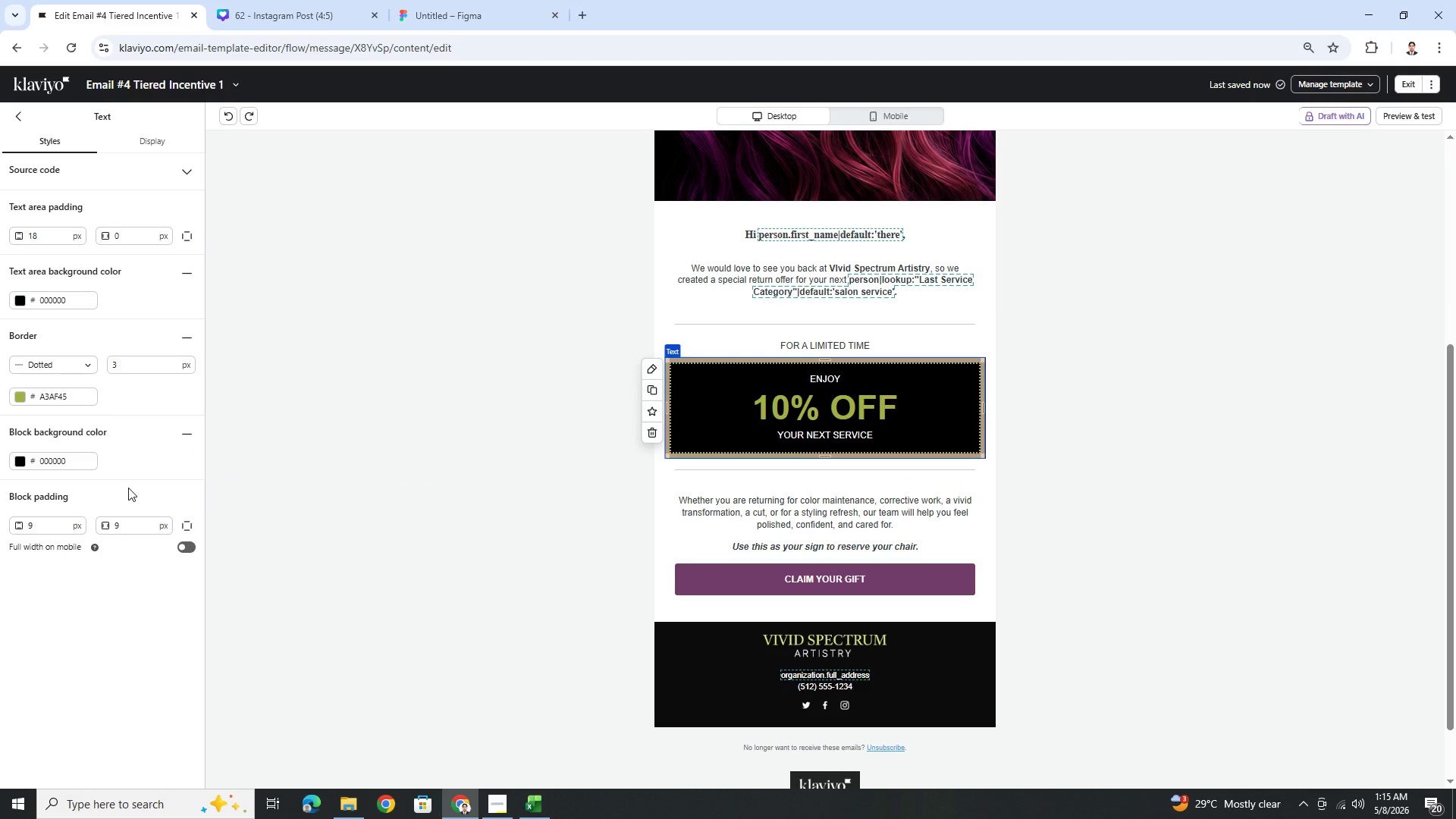 
wait(11.75)
 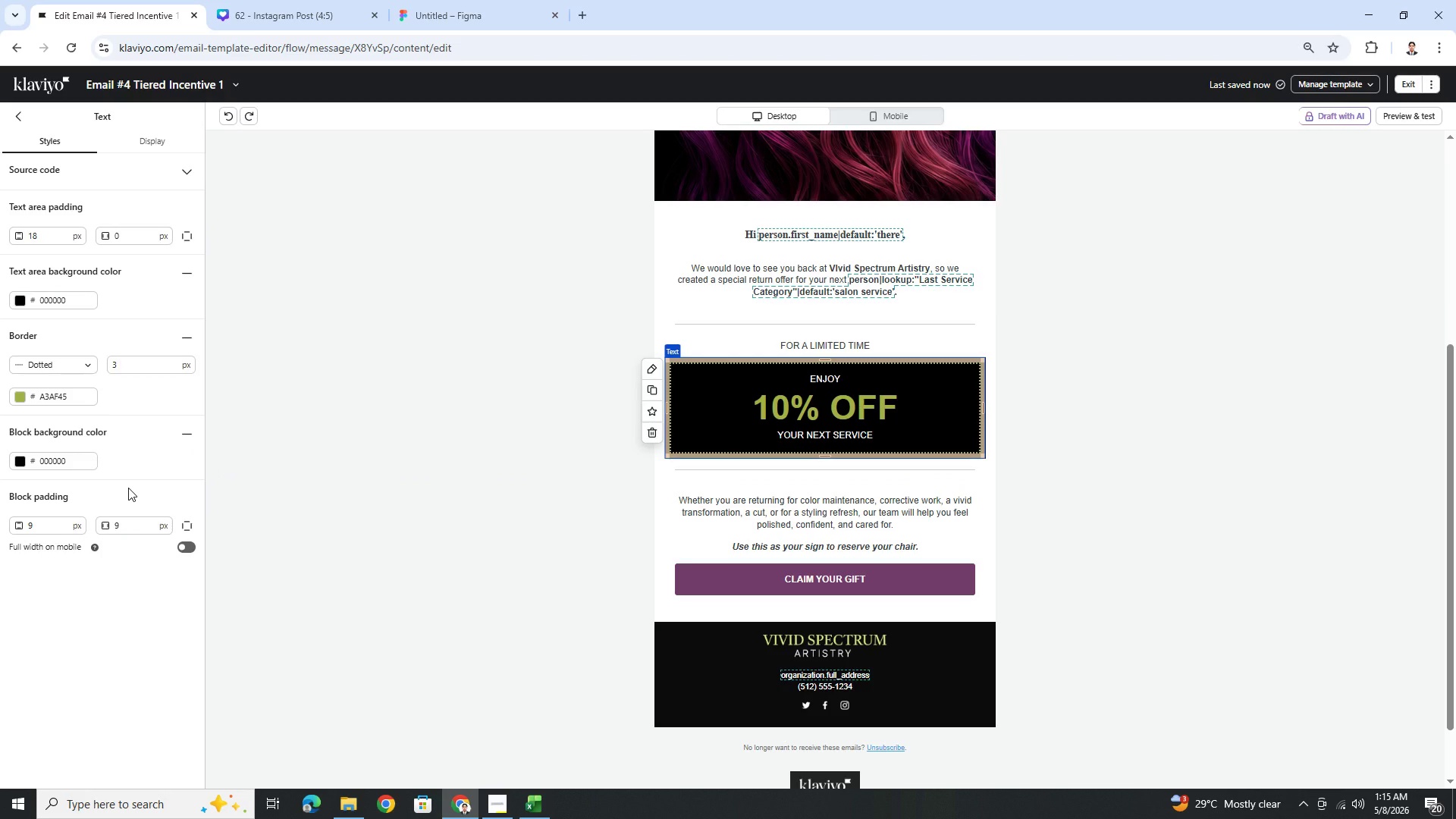 
left_click_drag(start_coordinate=[667, 406], to_coordinate=[736, 406])
 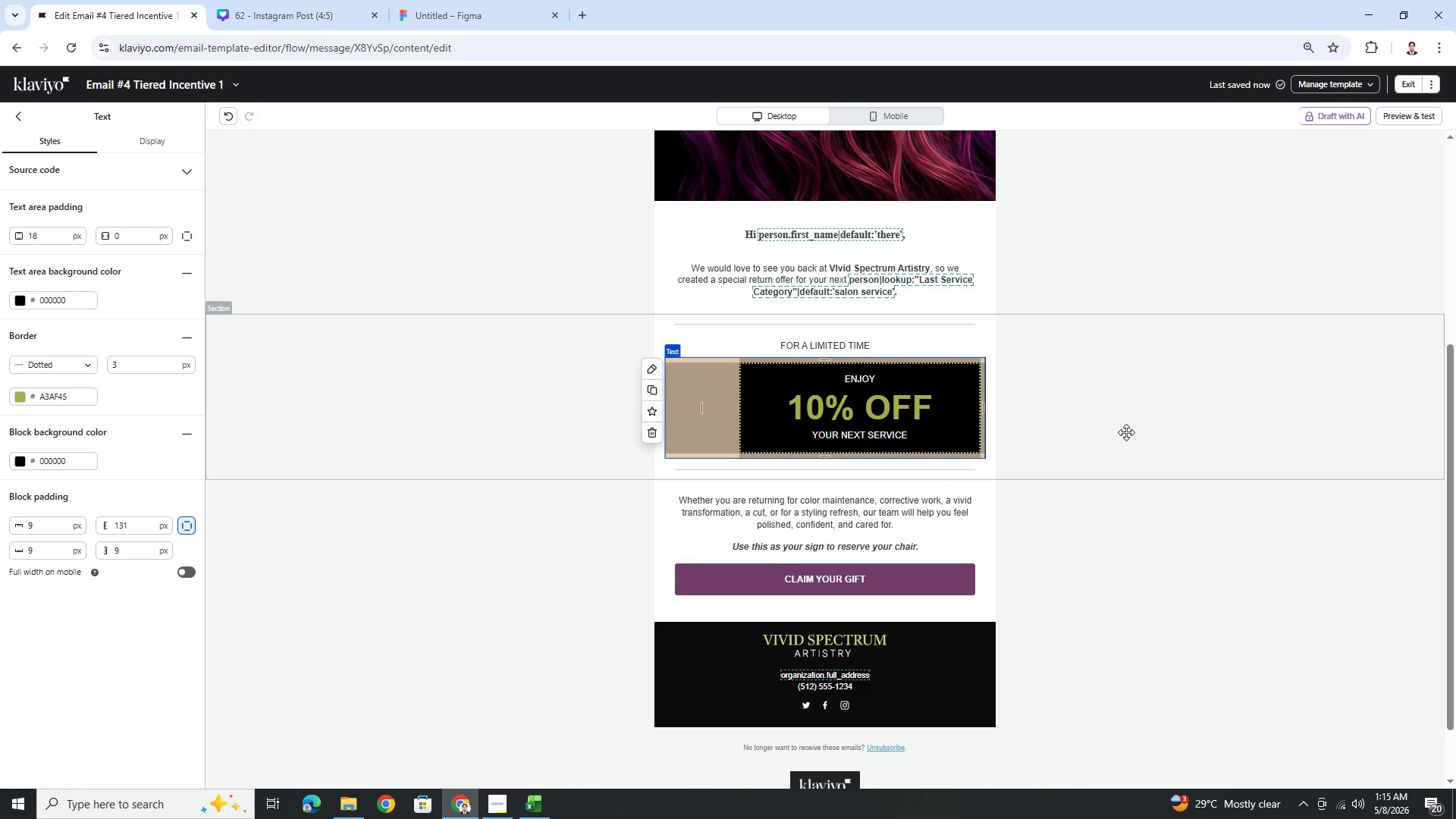 
left_click([1126, 432])
 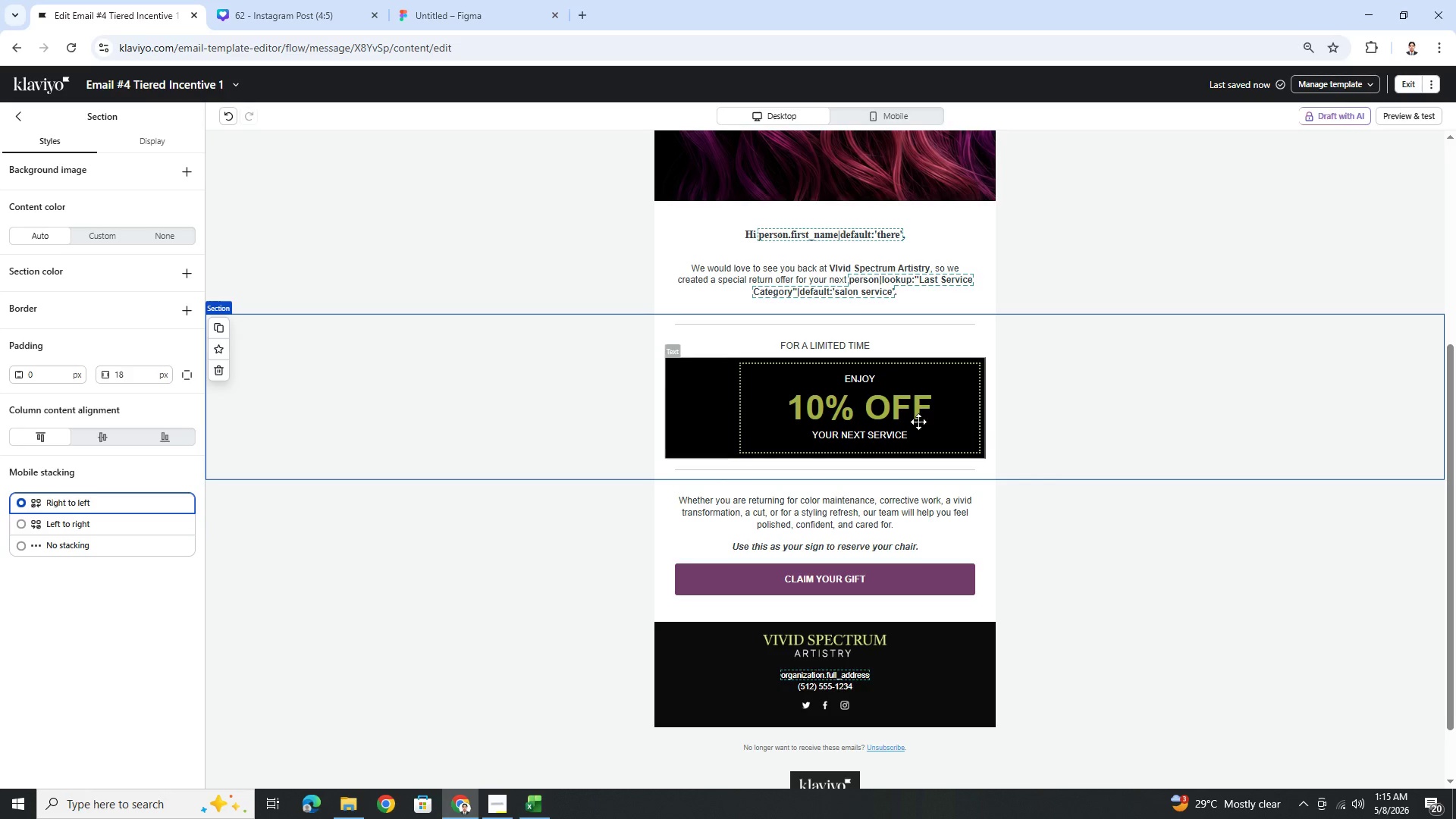 
wait(5.84)
 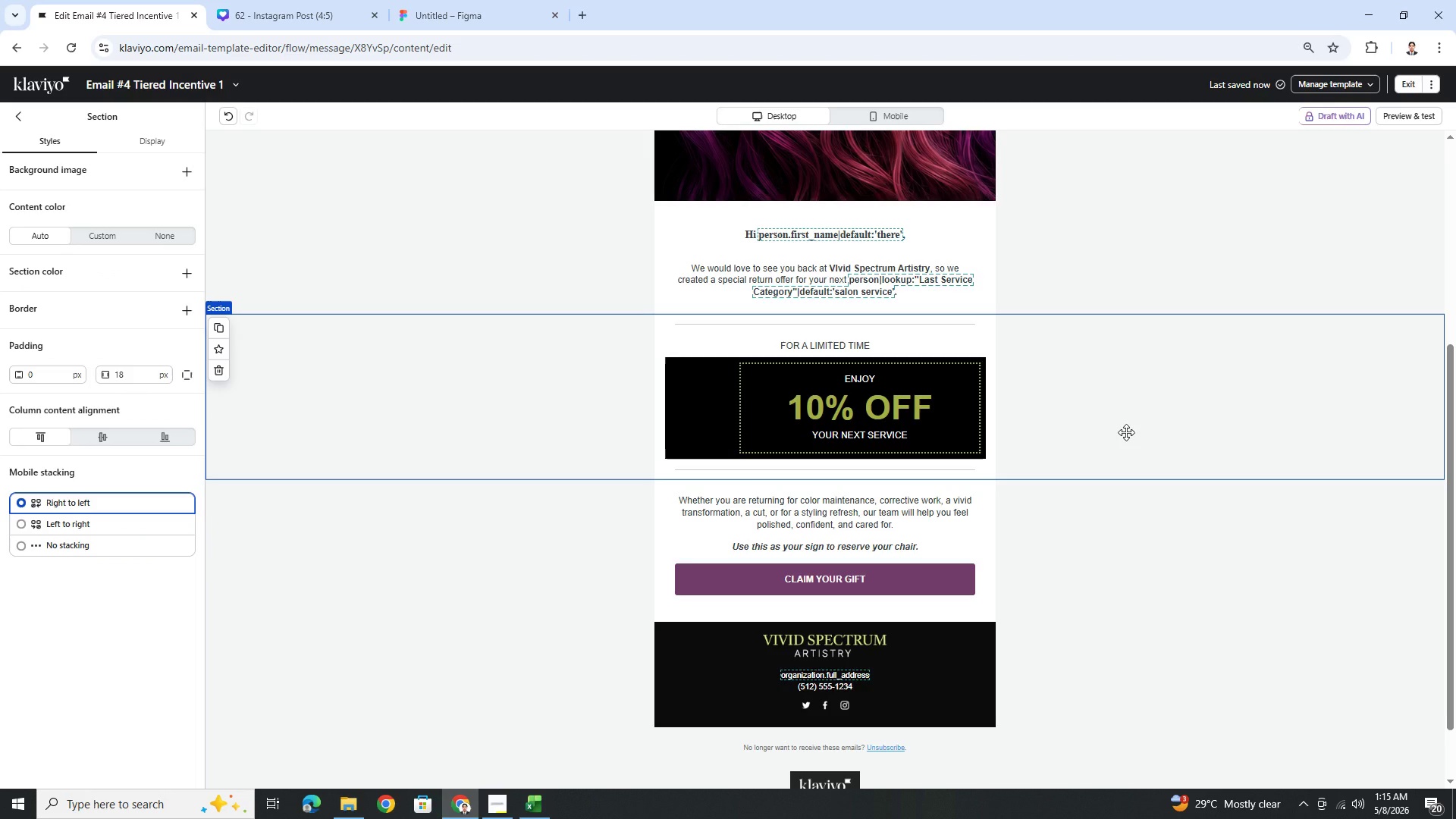 
left_click([674, 398])
 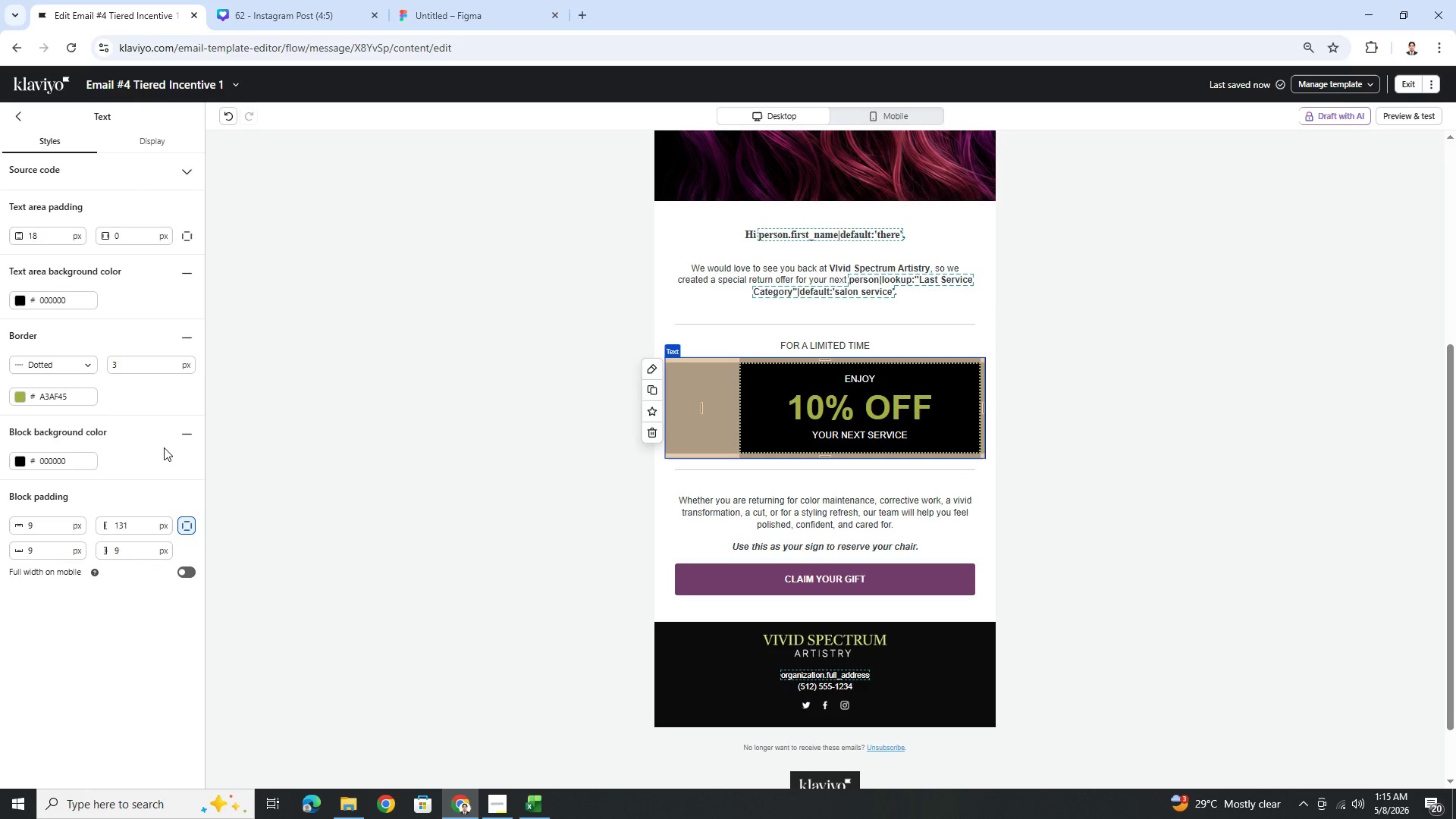 
left_click([176, 435])
 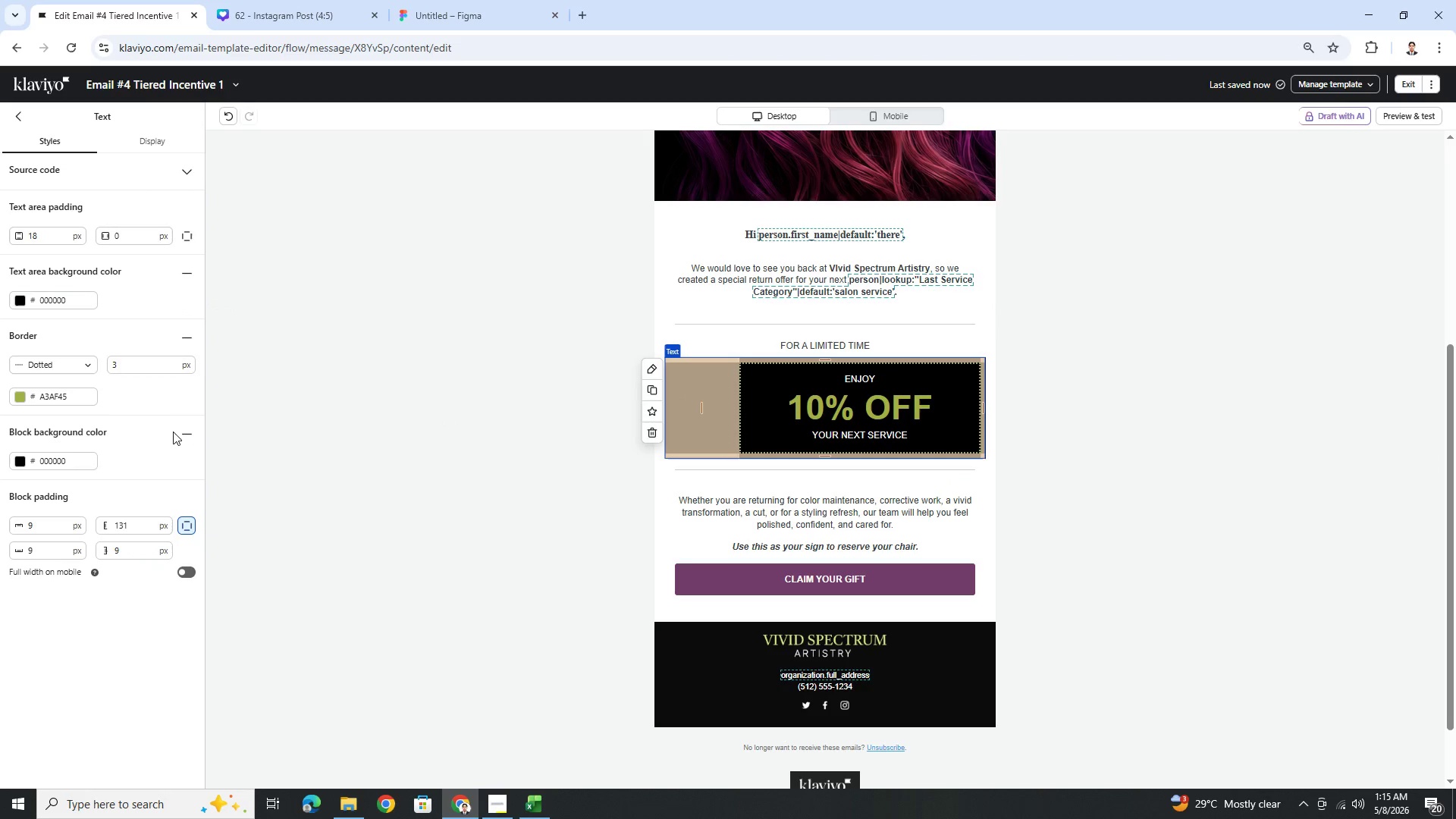 
double_click([186, 434])
 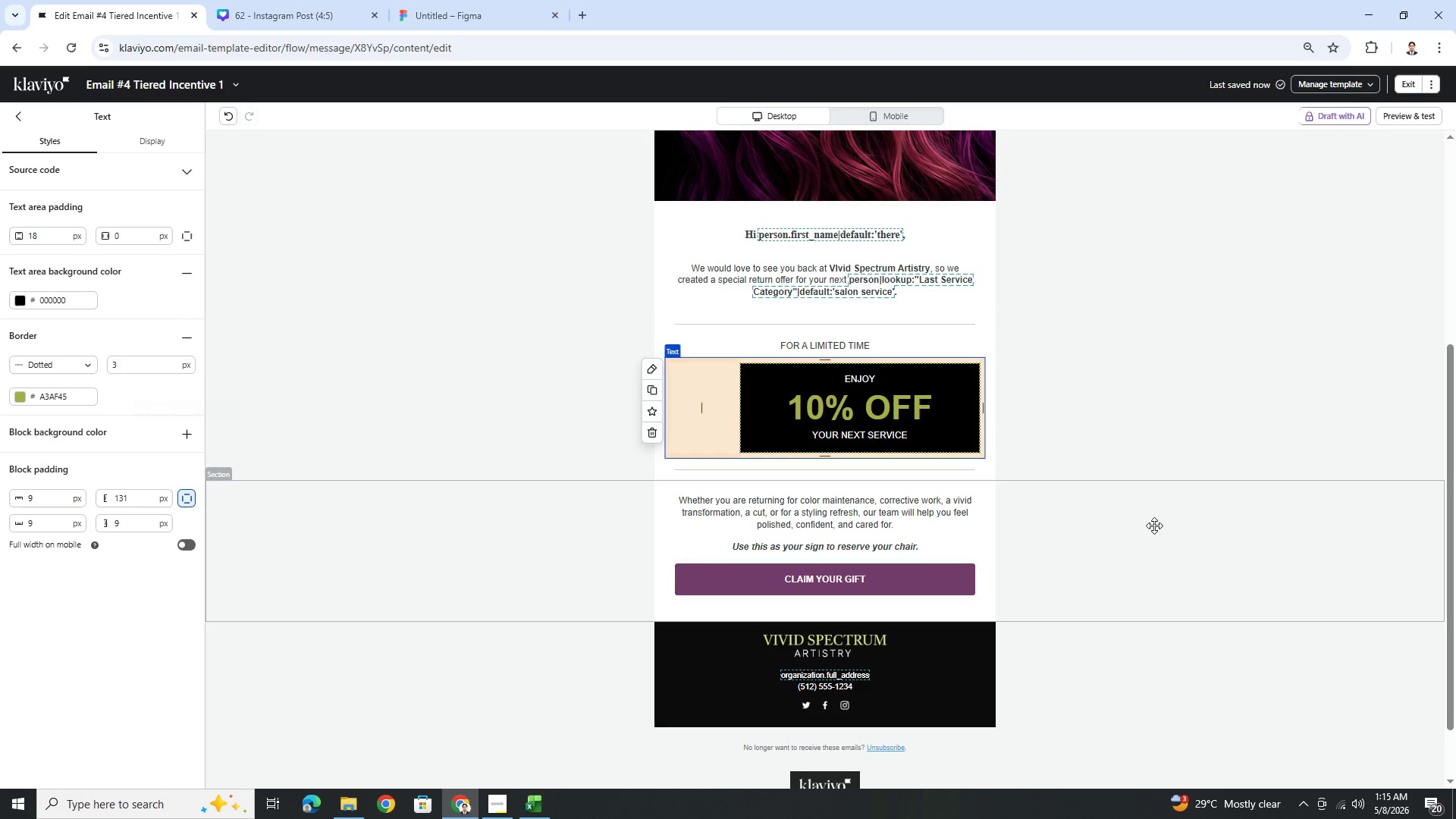 
left_click([1172, 575])
 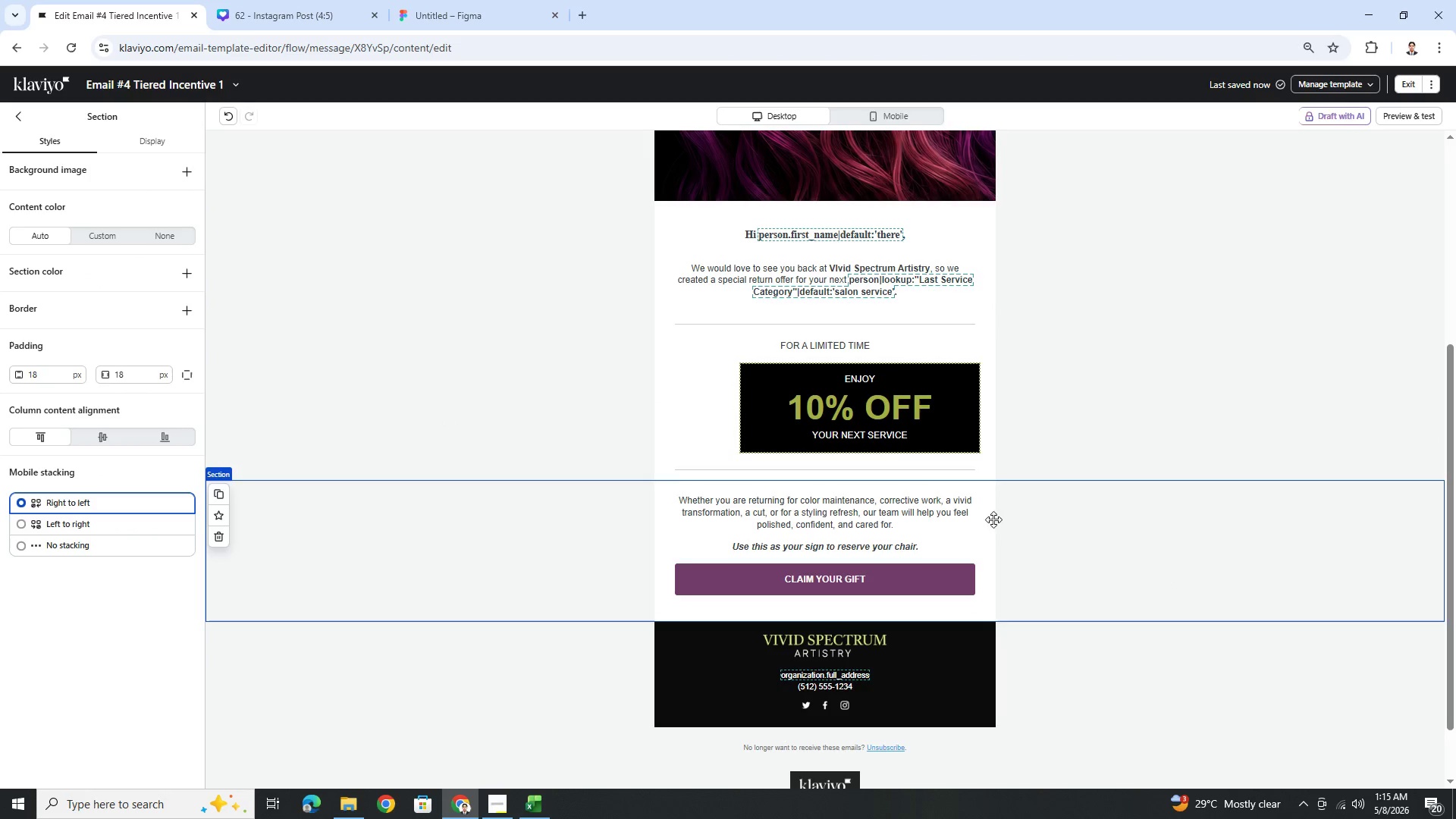 
left_click([905, 425])
 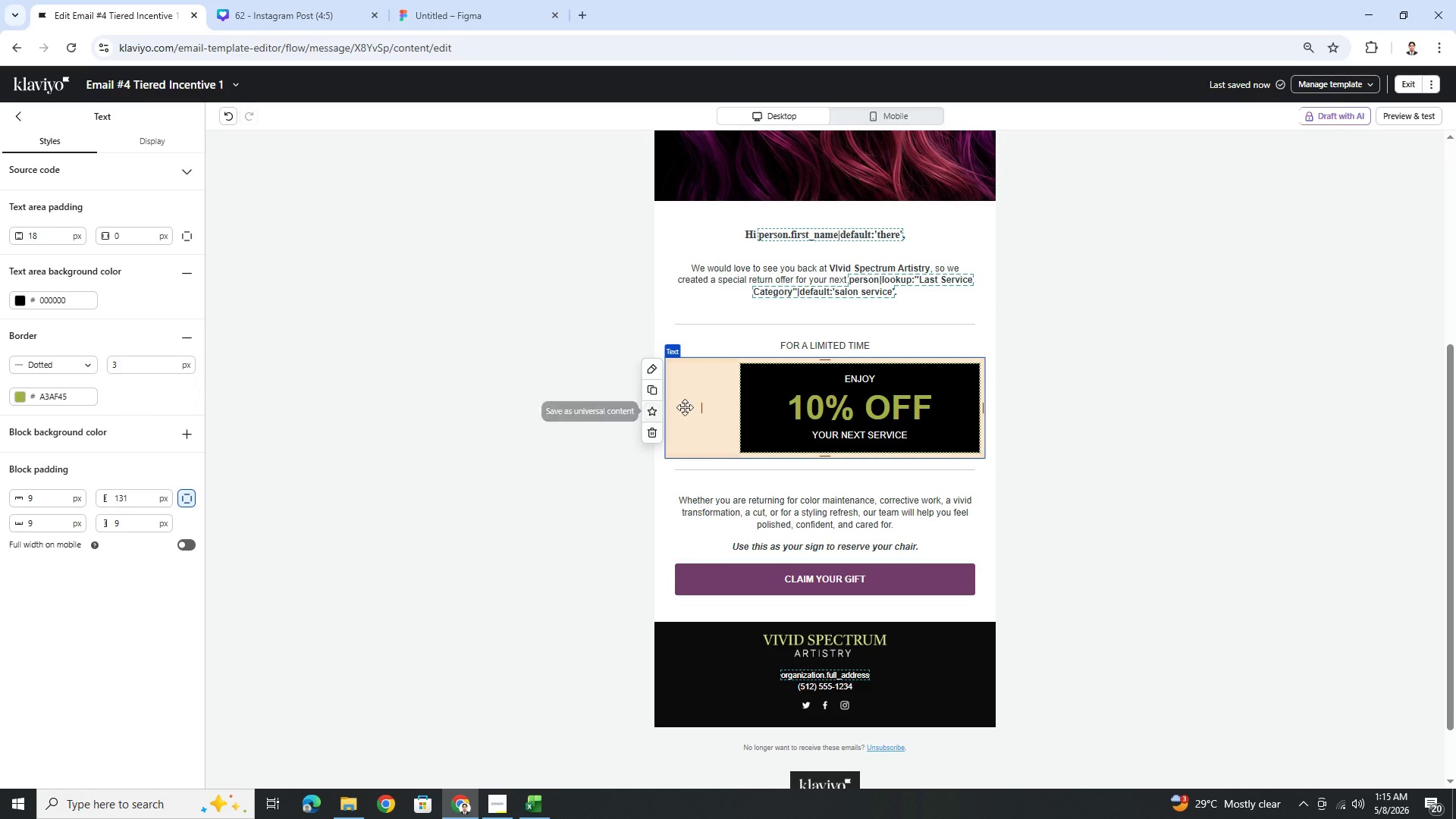 
left_click_drag(start_coordinate=[701, 406], to_coordinate=[650, 406])
 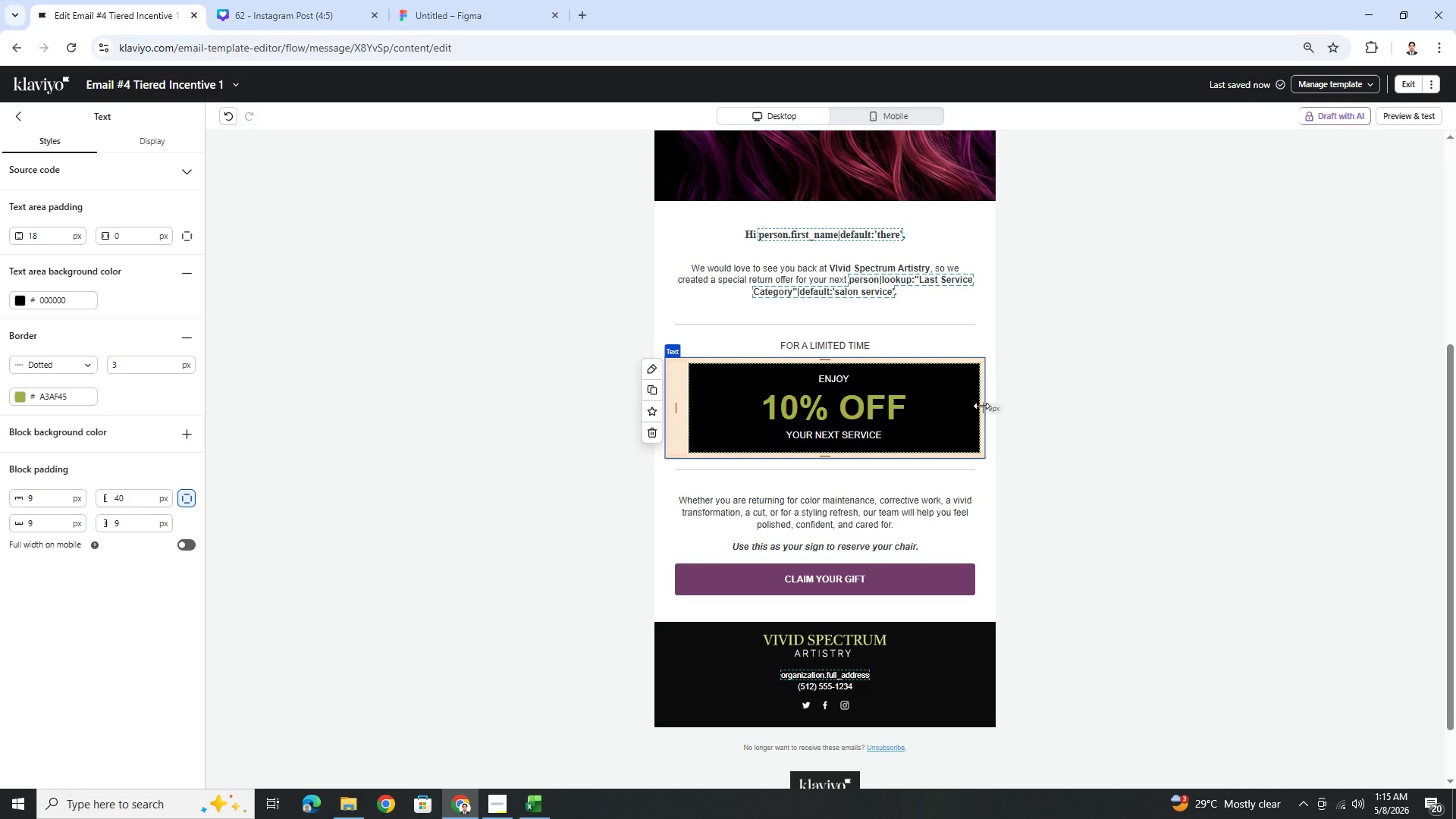 
left_click_drag(start_coordinate=[981, 406], to_coordinate=[934, 406])
 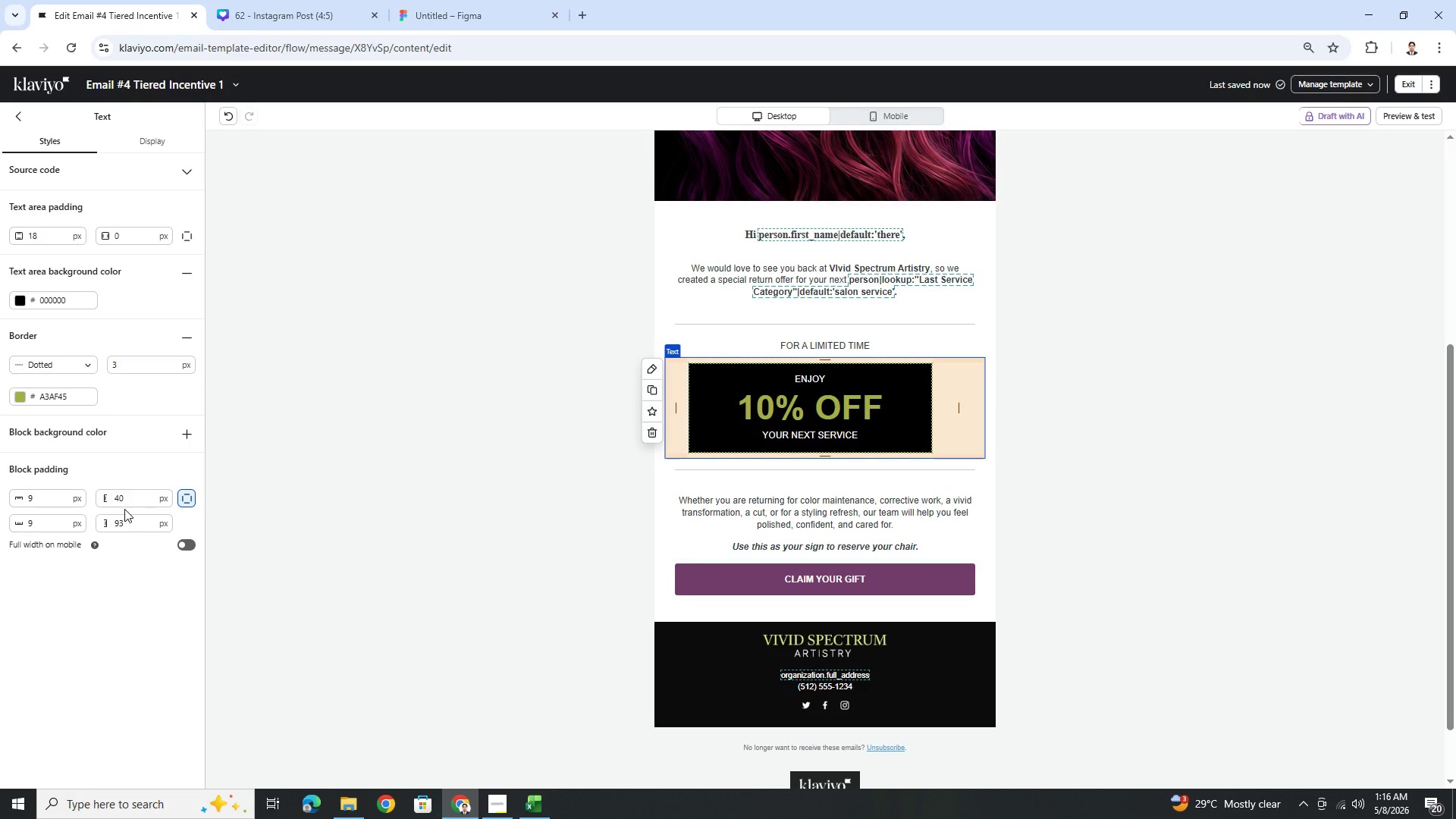 
double_click([131, 504])
 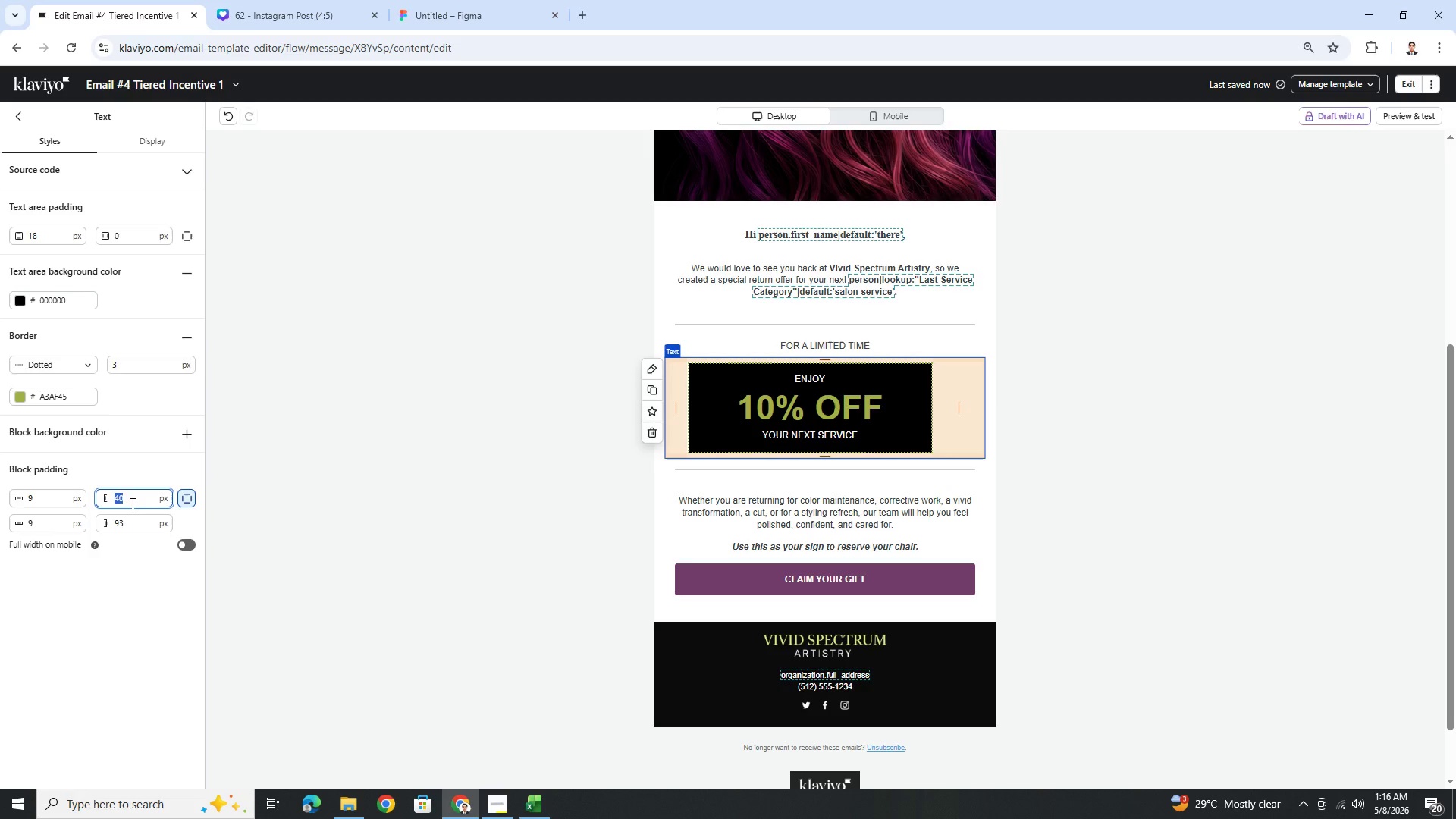 
key(Numpad9)
 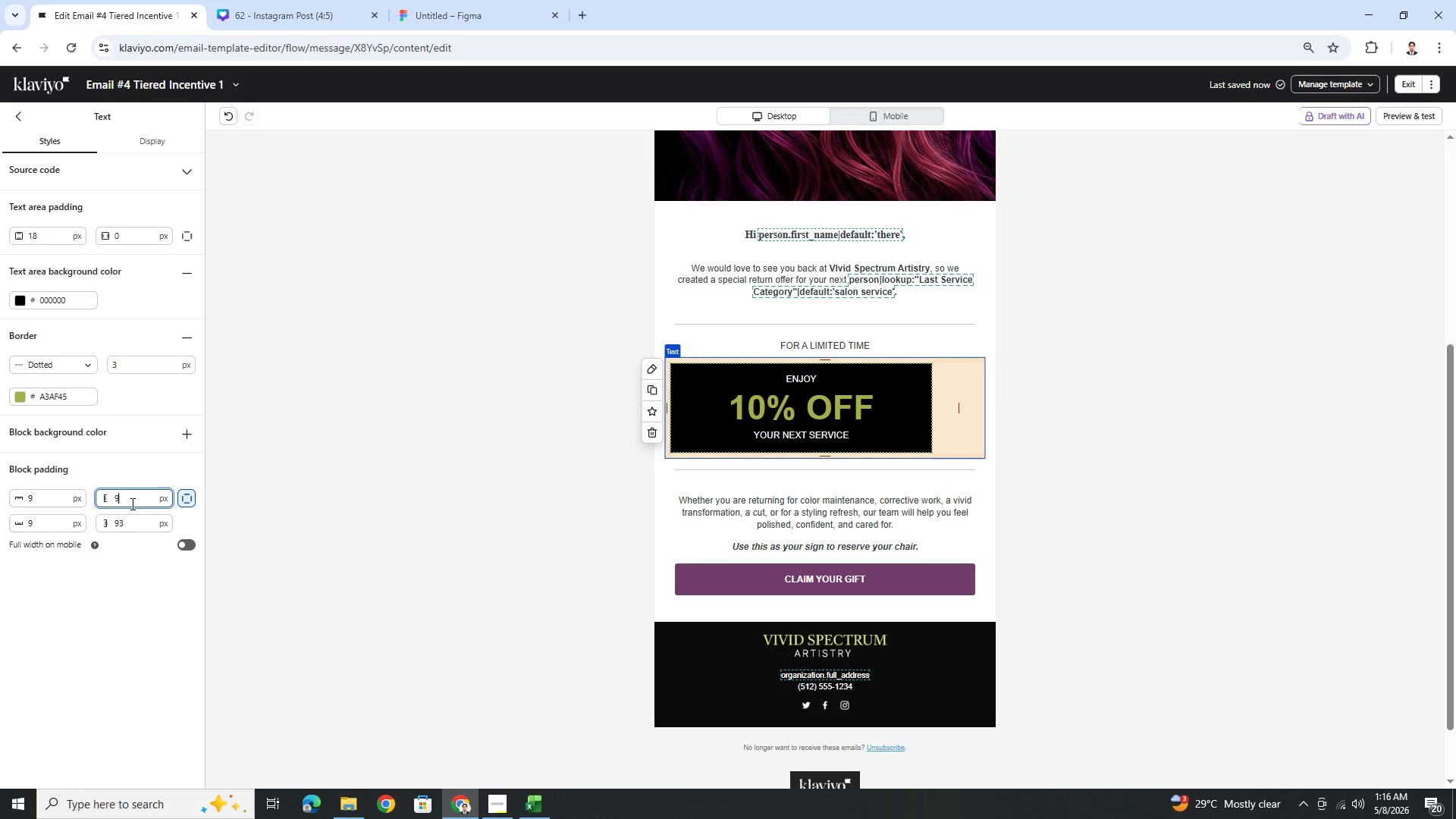 
key(Numpad3)
 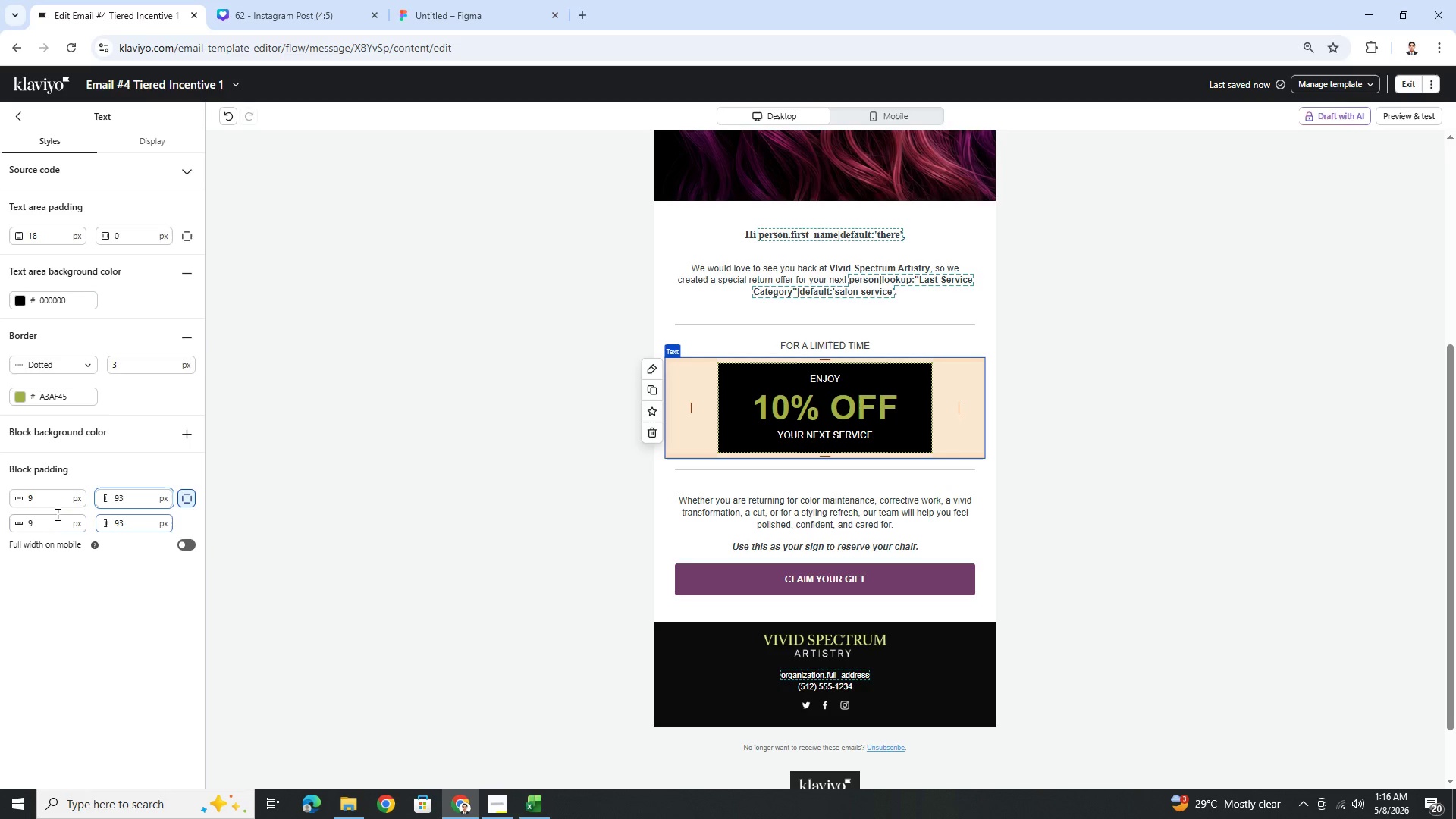 
double_click([44, 507])
 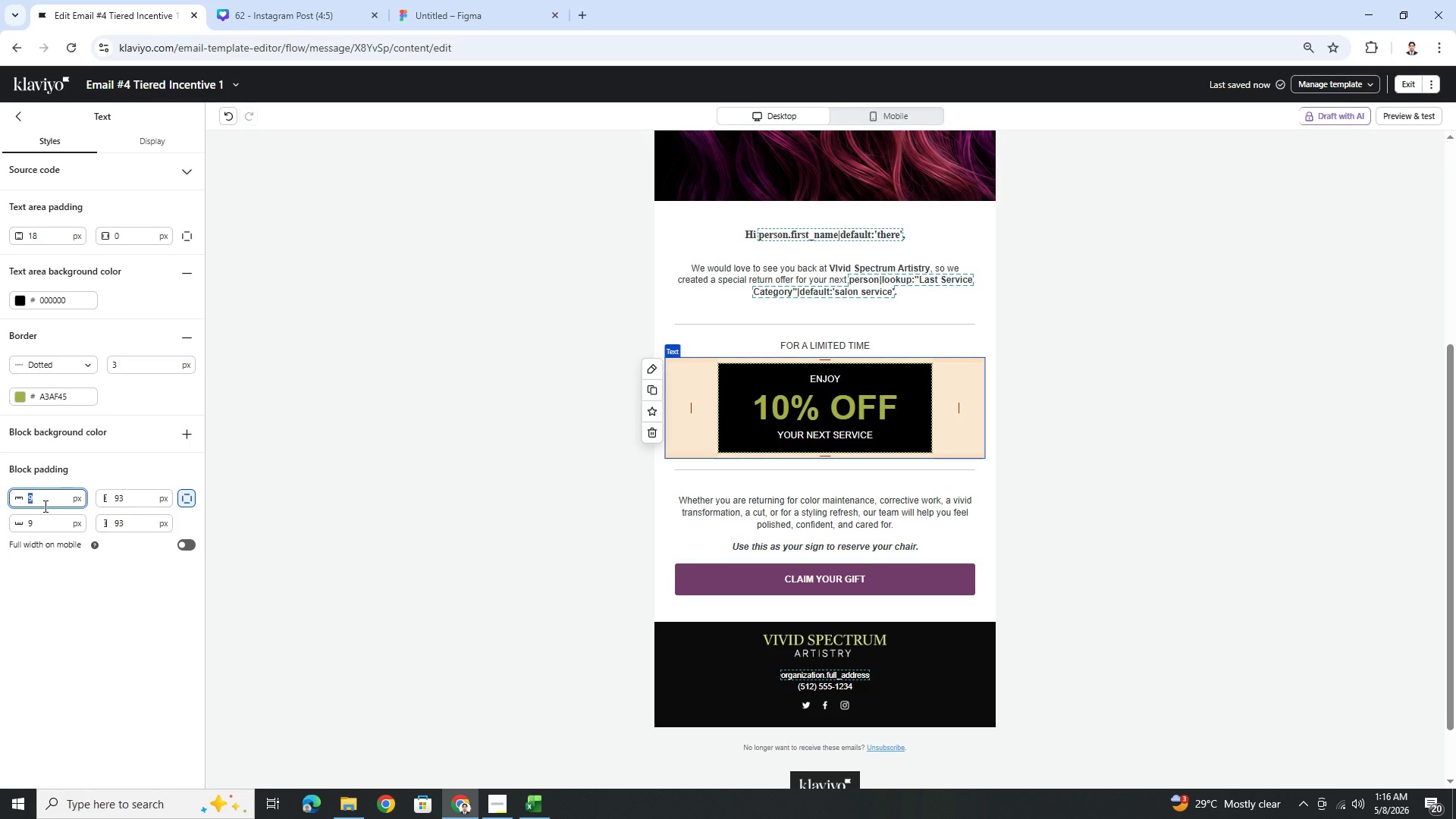 
key(Numpad3)
 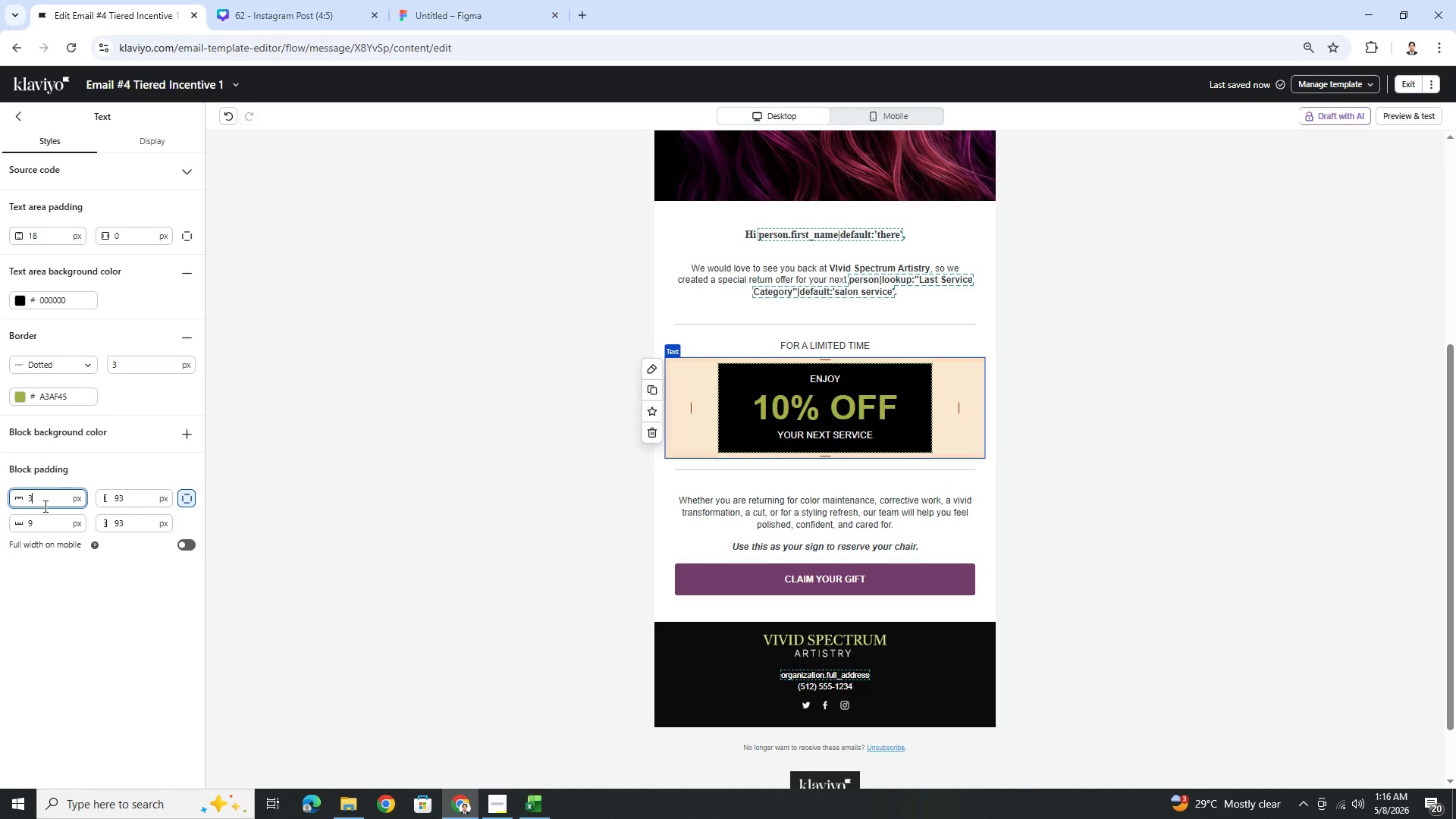 
key(Numpad0)
 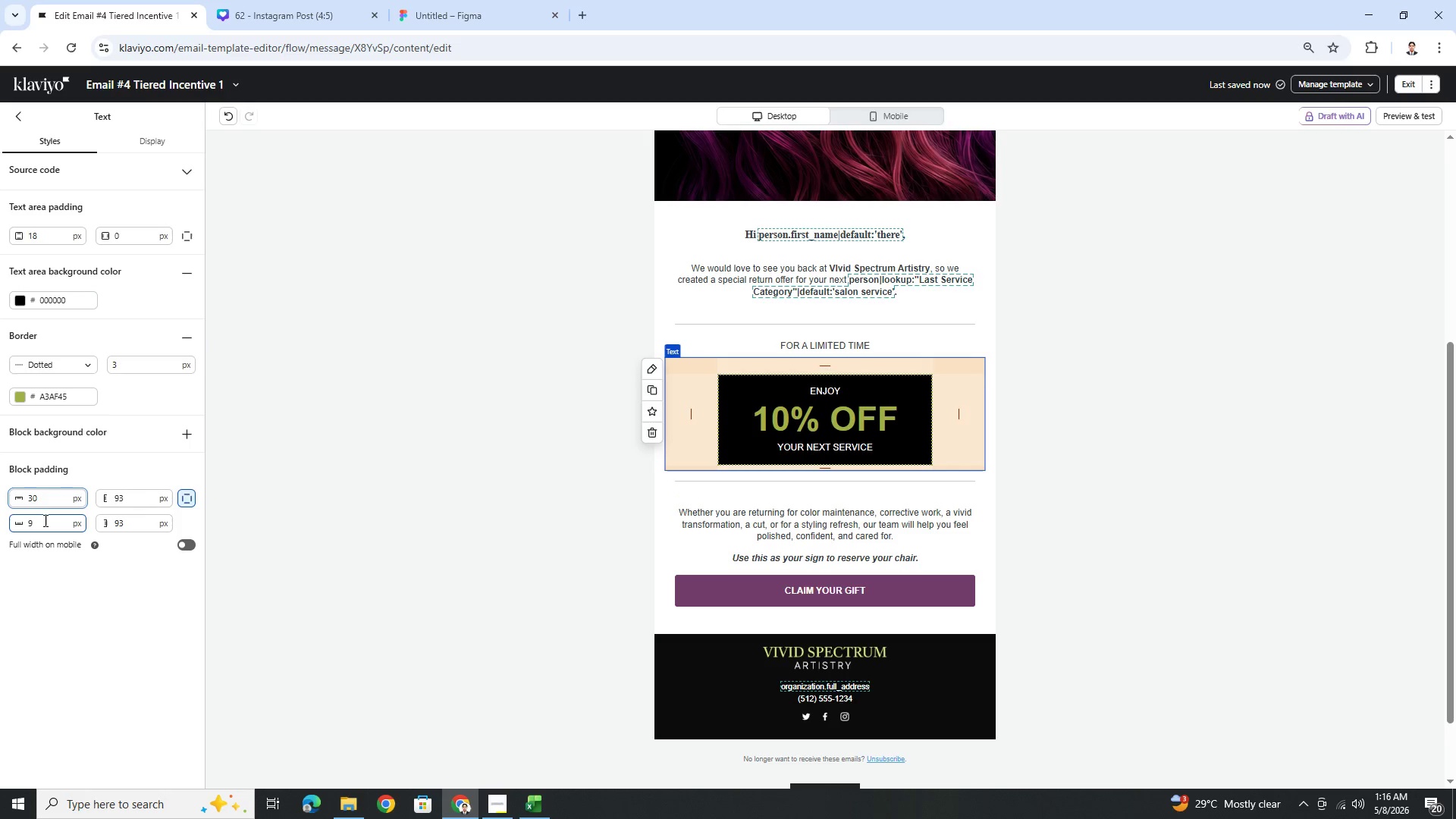 
double_click([44, 520])
 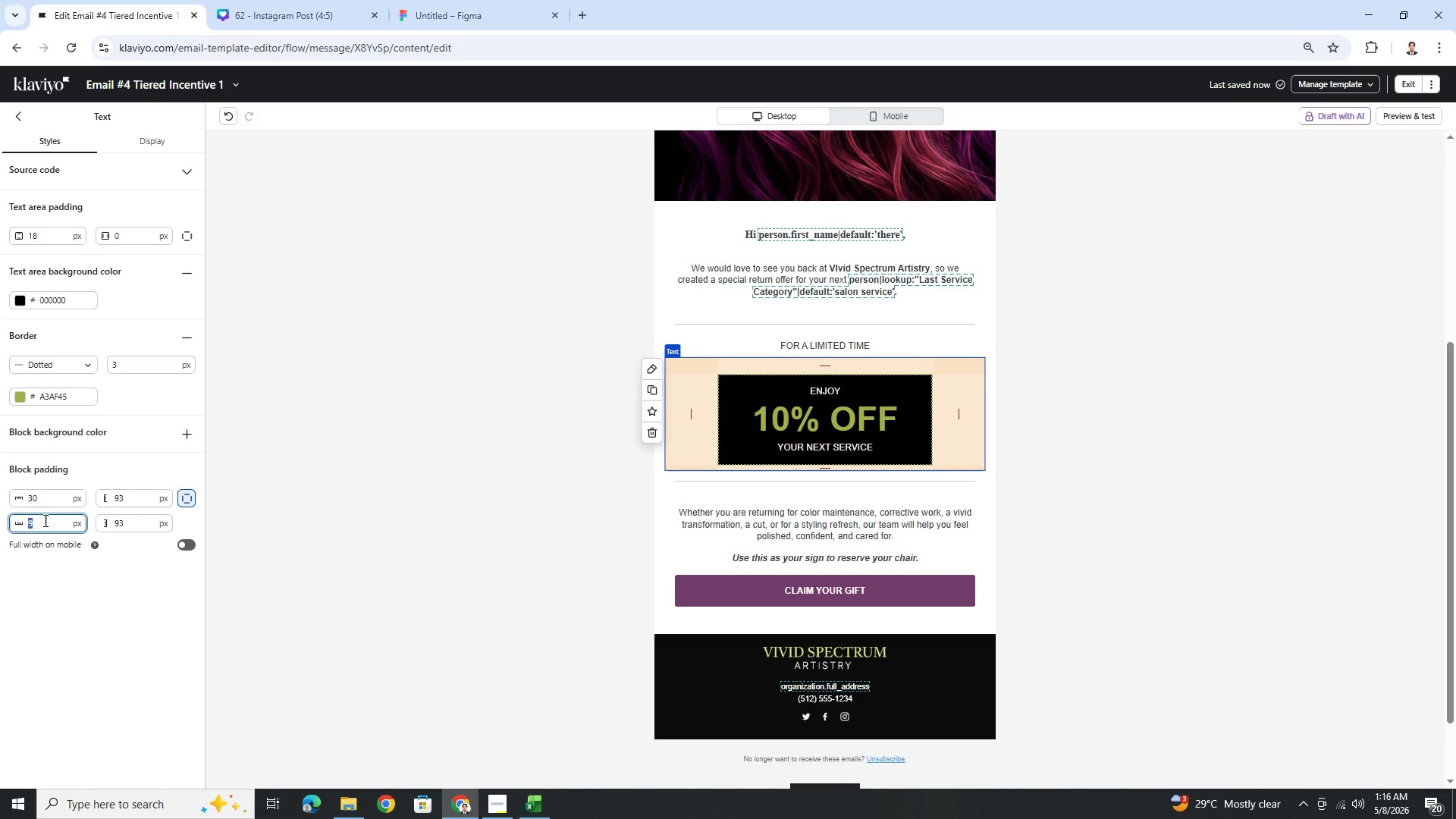 
key(Numpad0)
 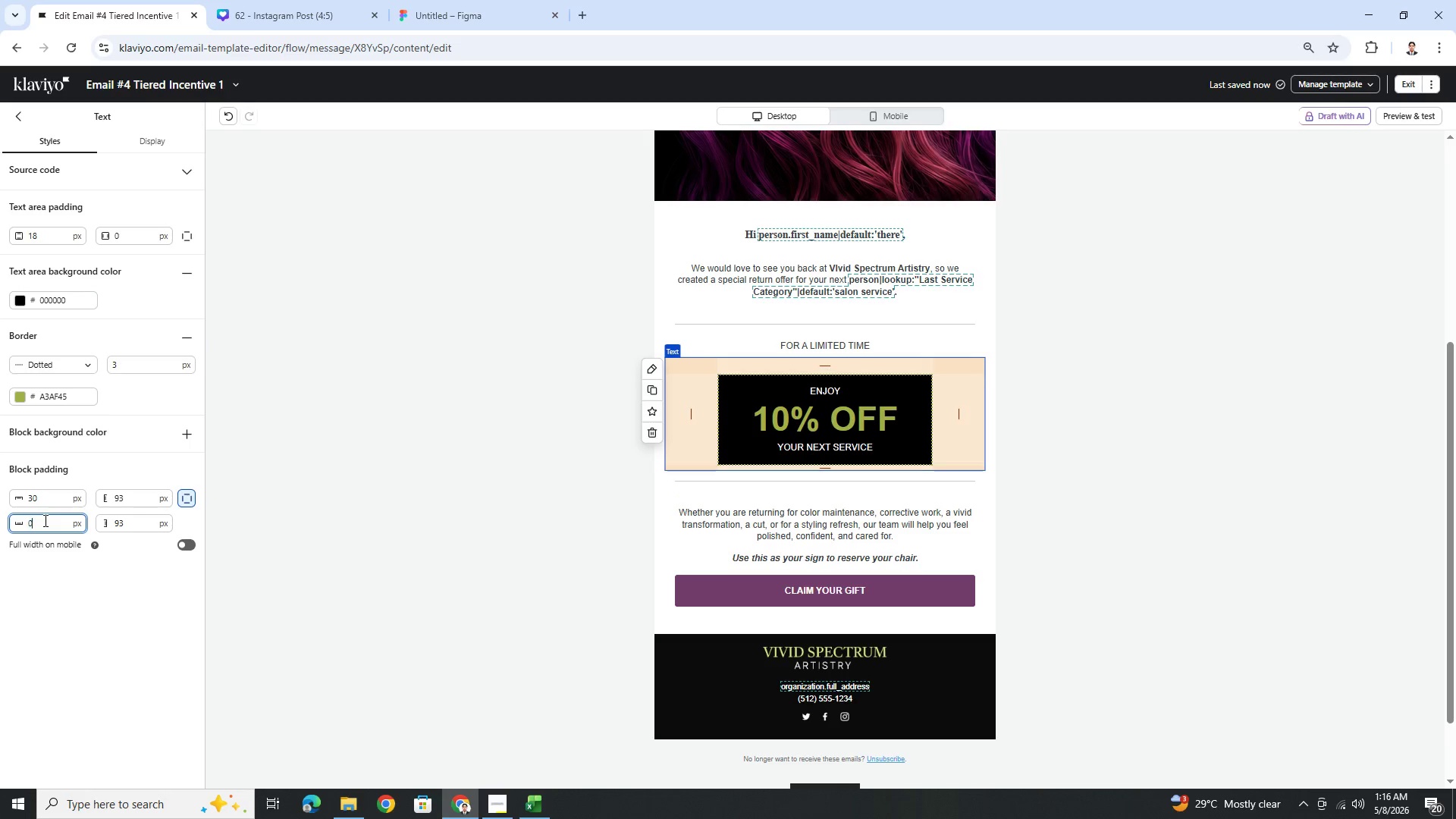 
key(Numpad3)
 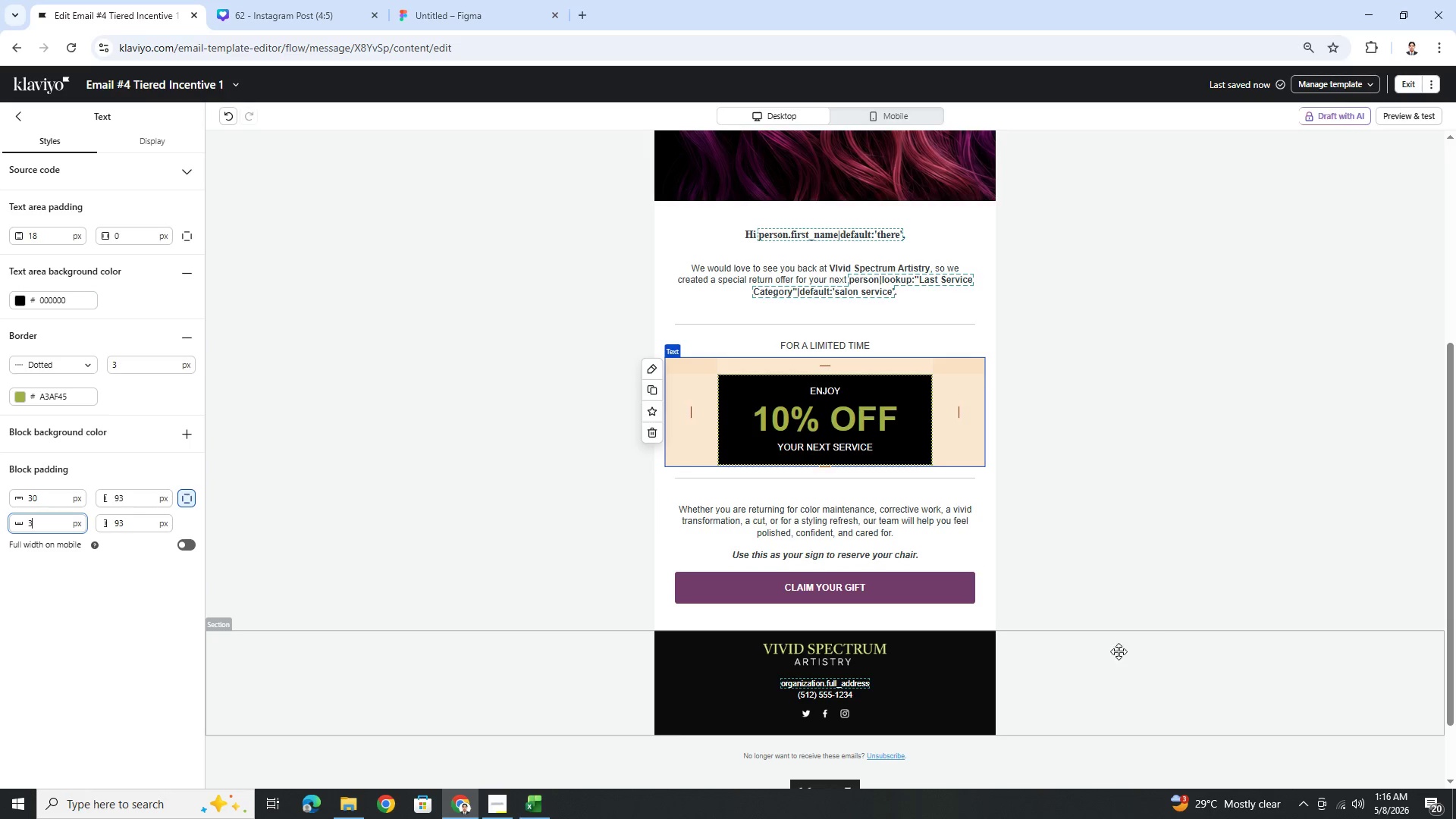 
key(Numpad0)
 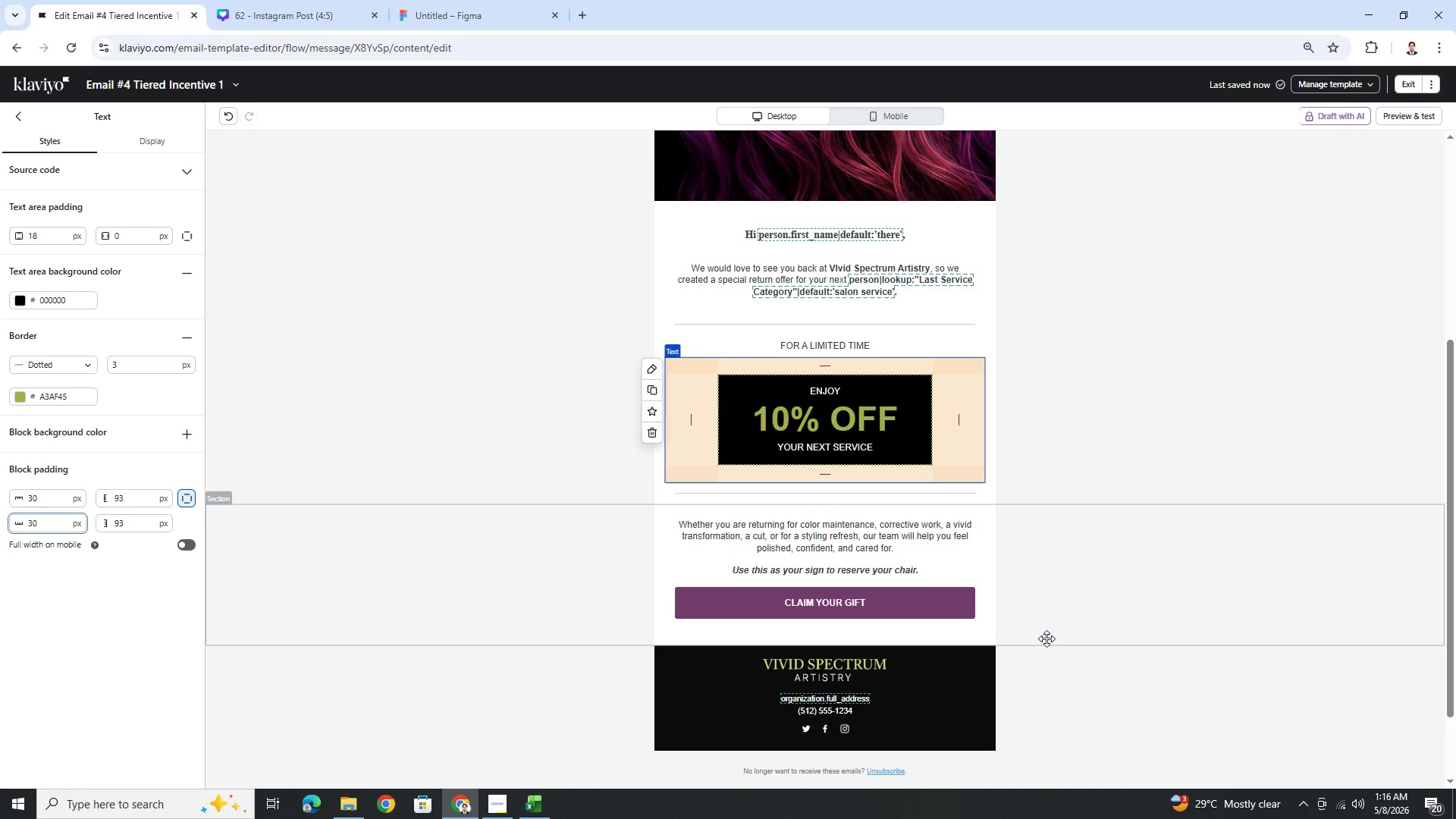 
left_click([1058, 639])
 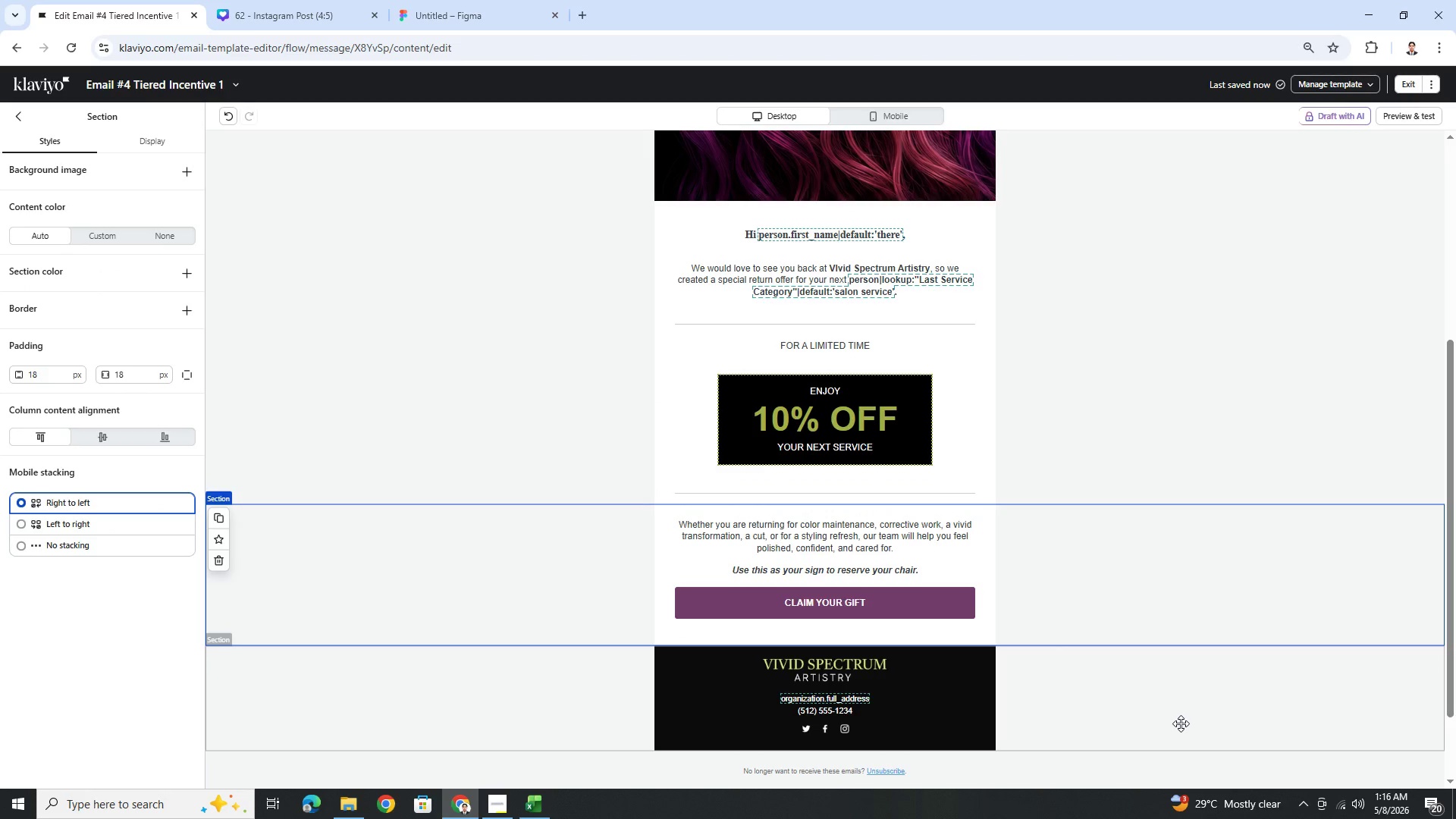 
left_click([1181, 723])
 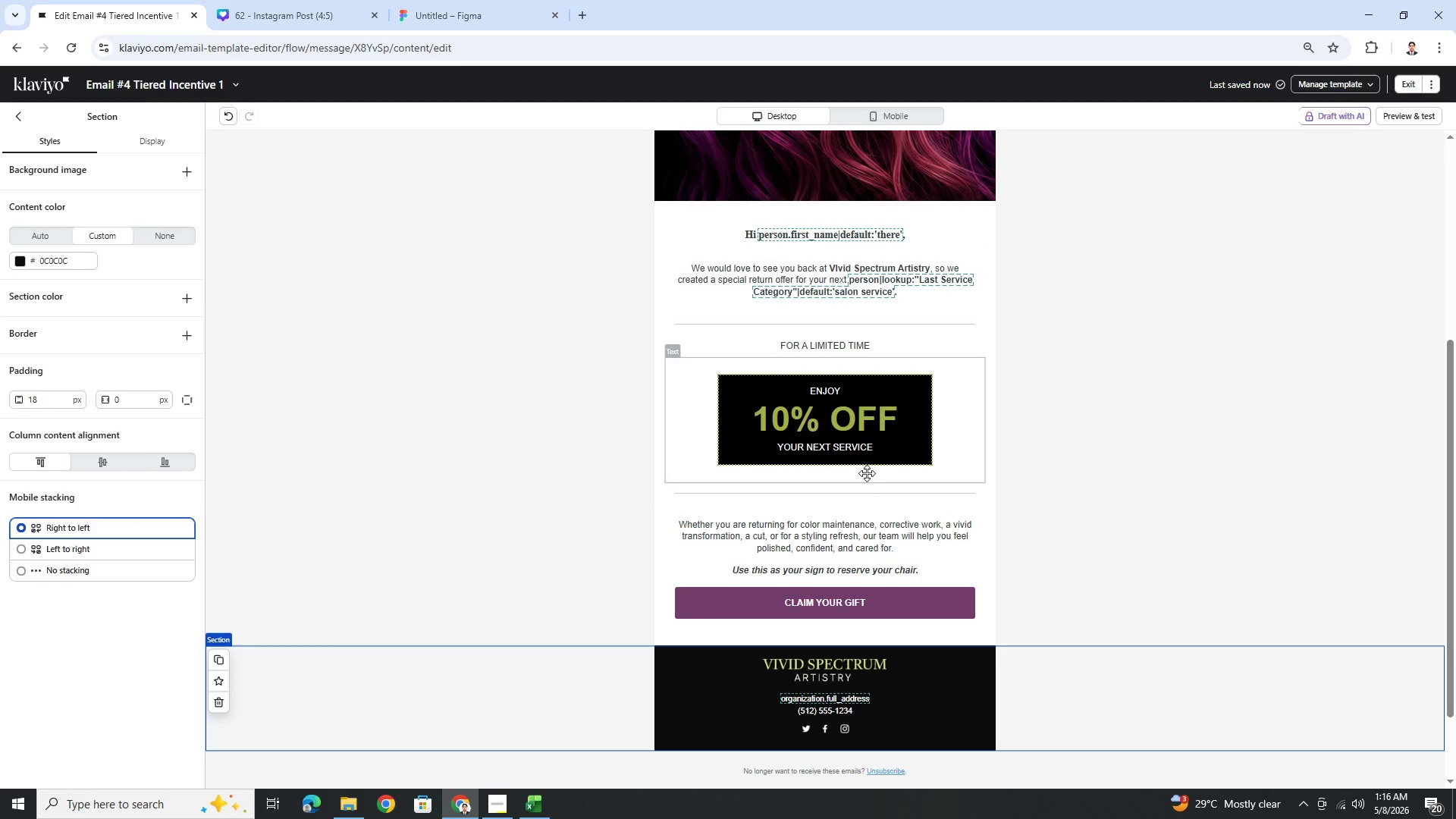 
left_click([867, 475])
 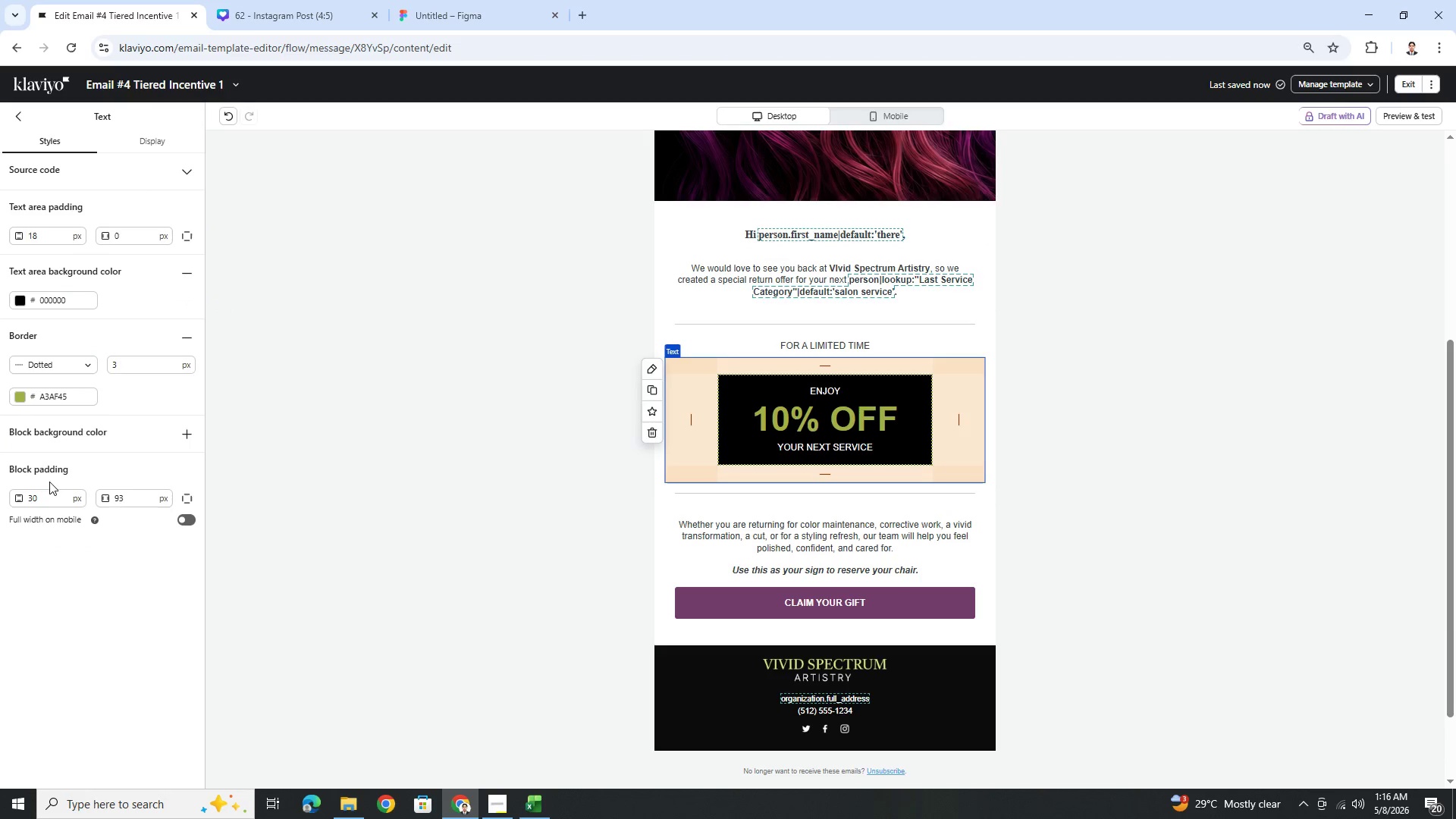 
double_click([52, 493])
 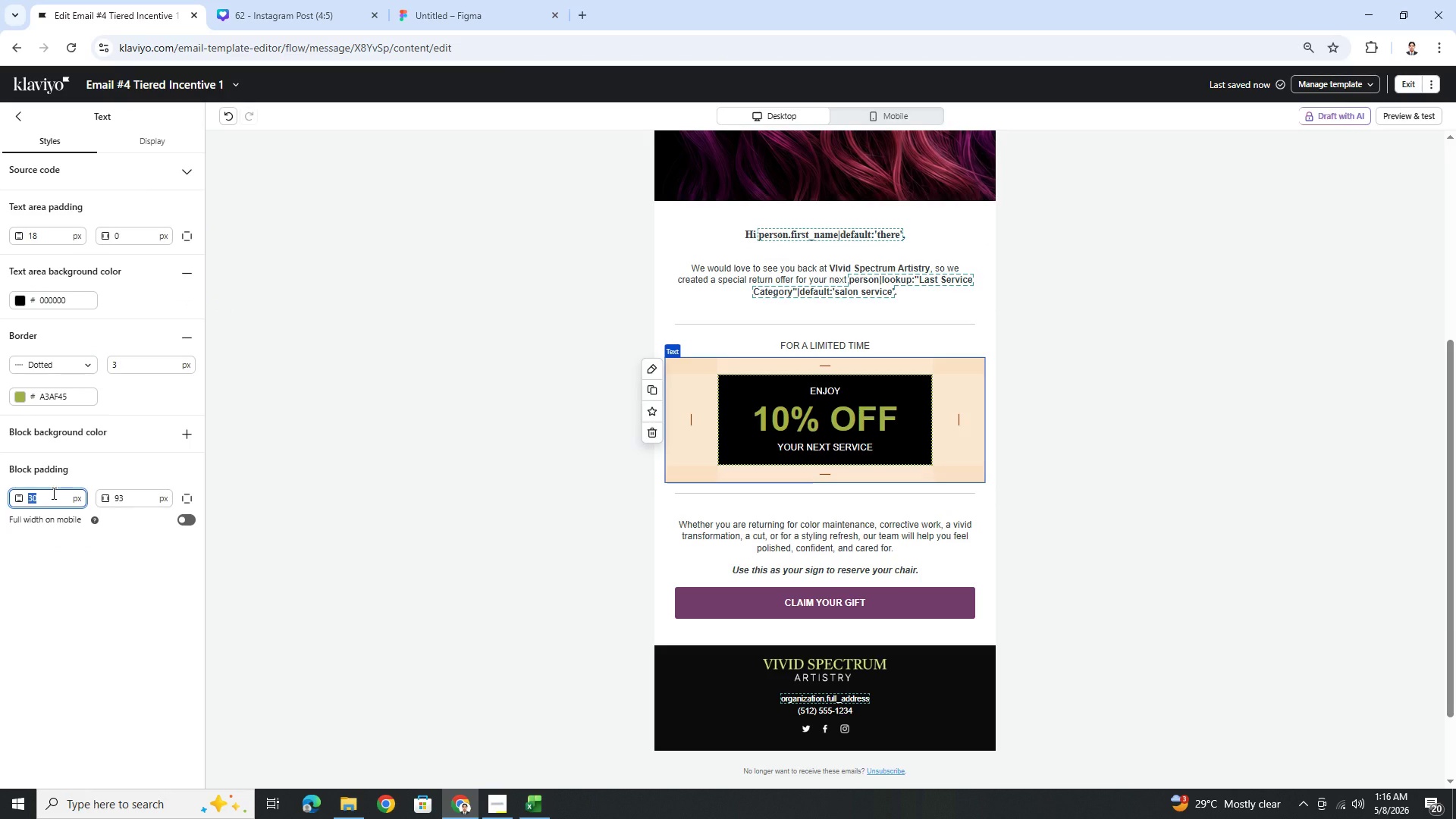 
key(Numpad2)
 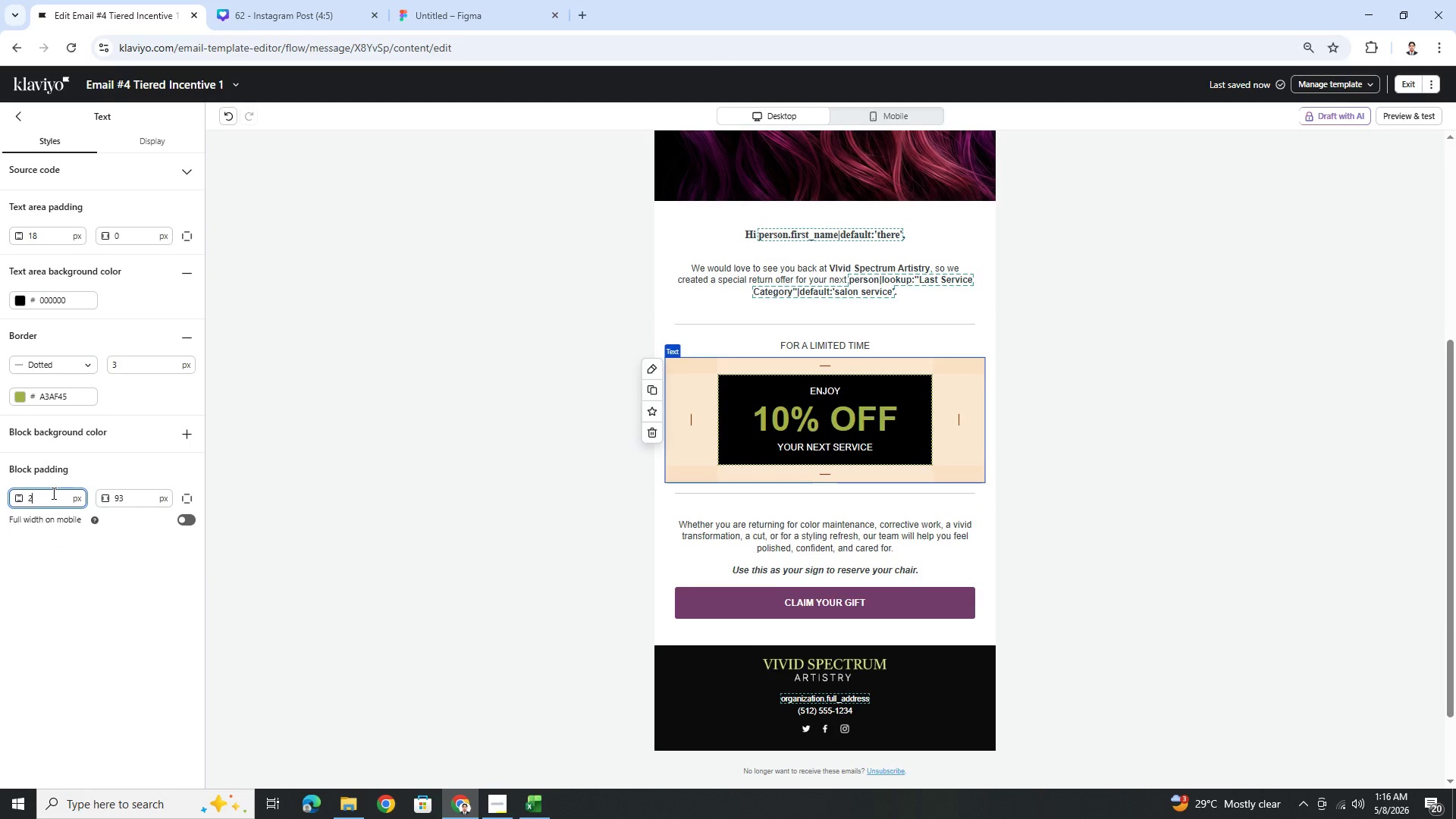 
key(Numpad0)
 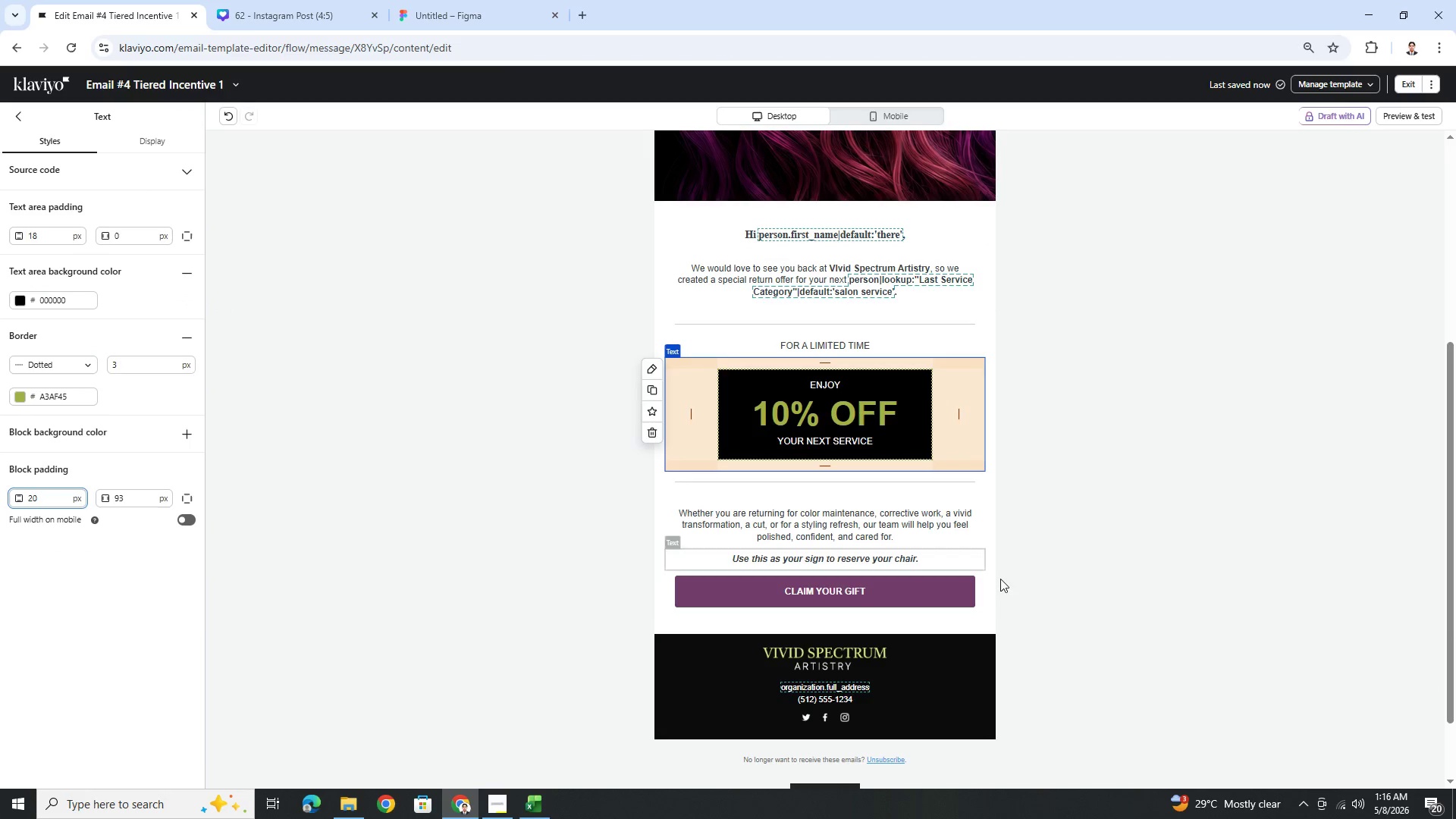 
left_click([1174, 592])
 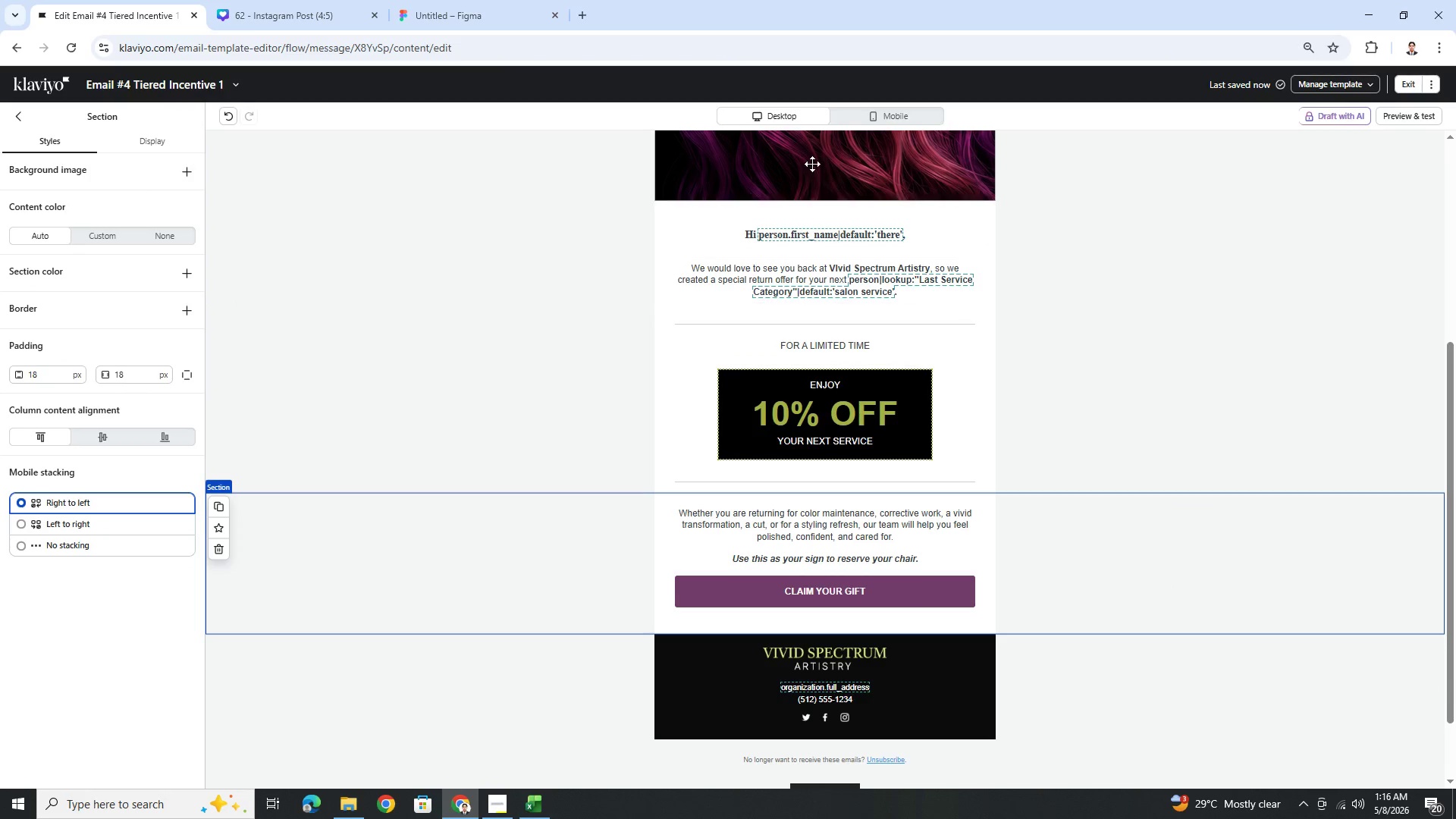 
left_click([882, 108])
 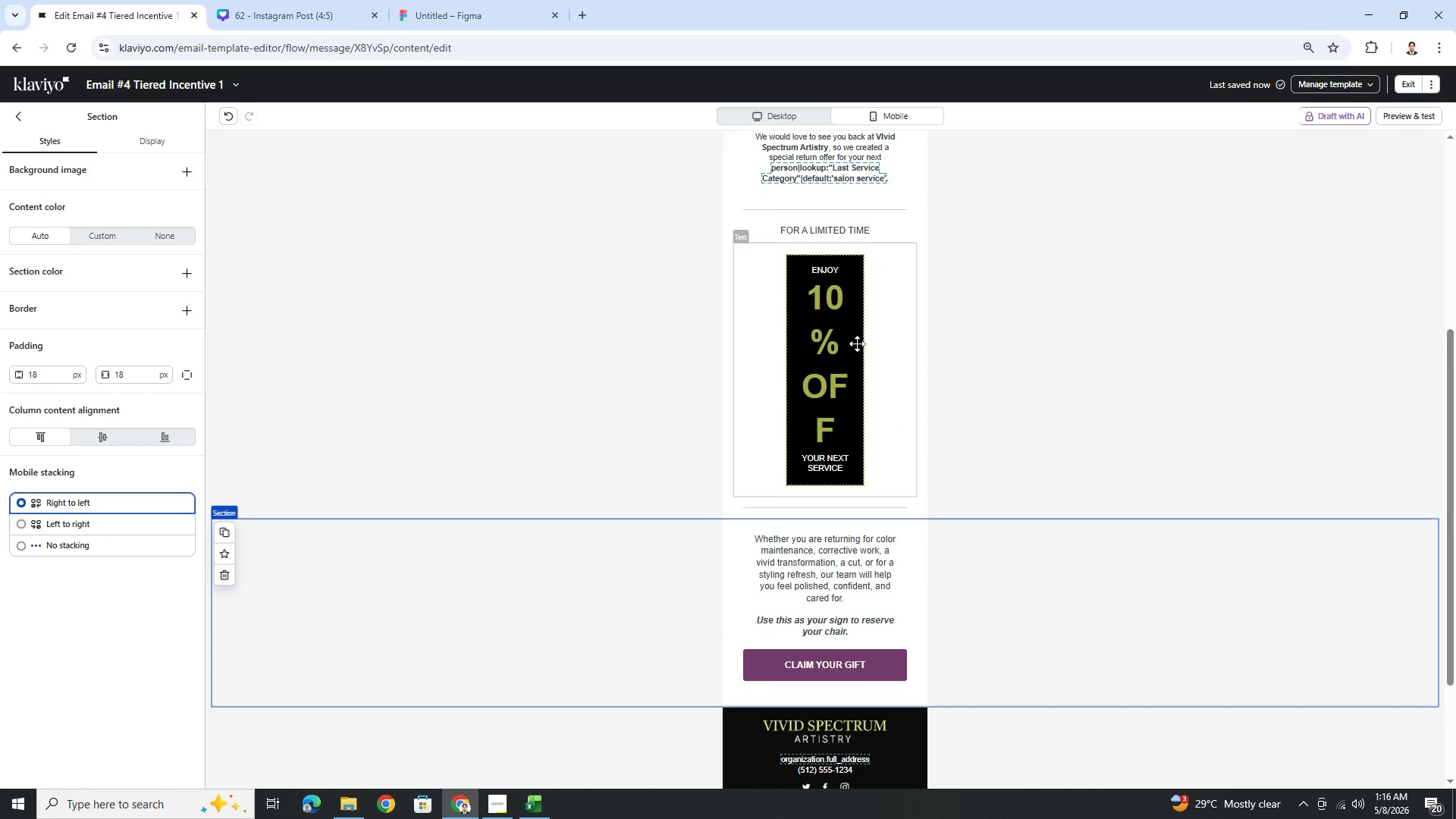 
left_click([792, 339])
 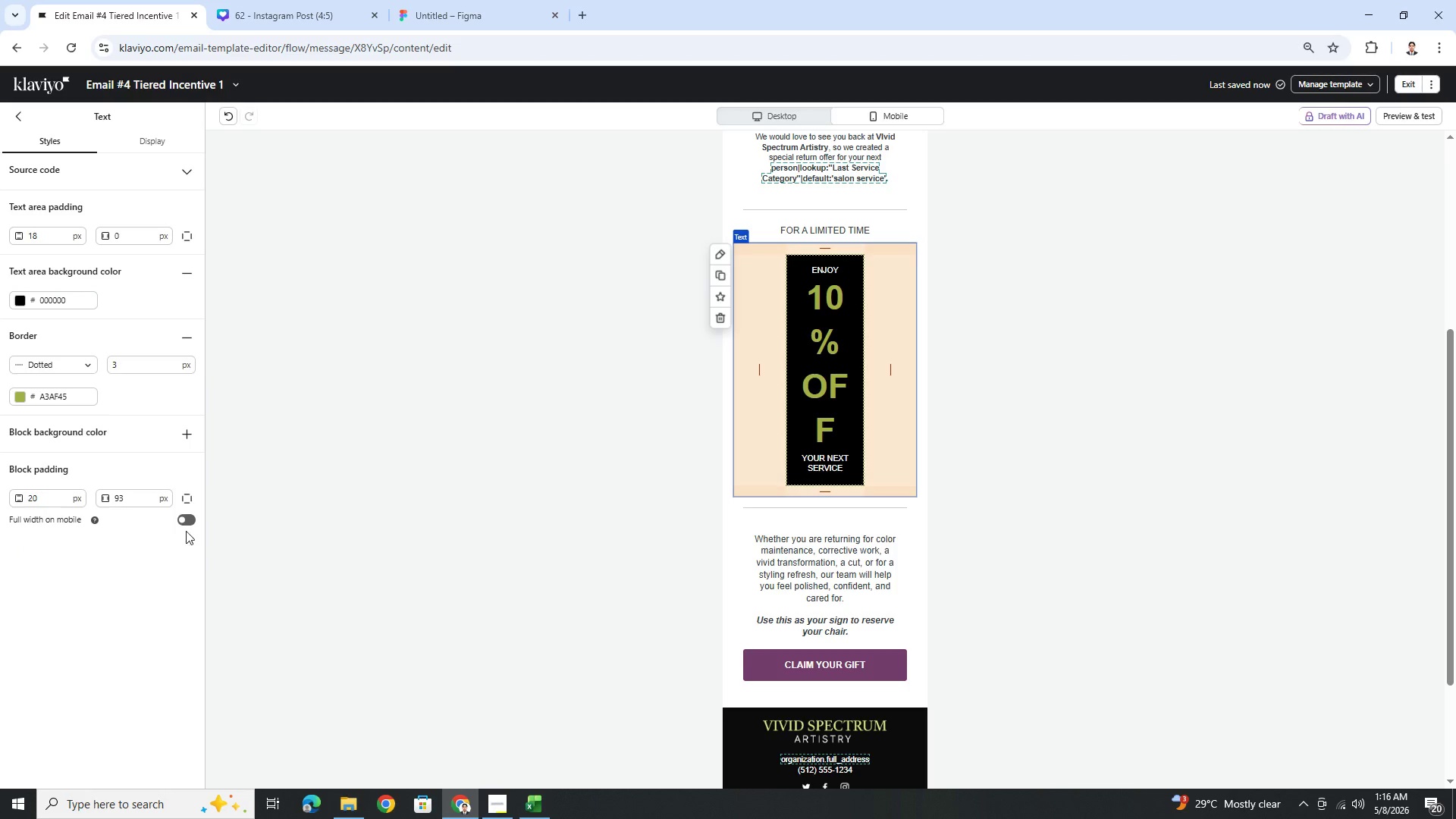 
left_click([184, 523])
 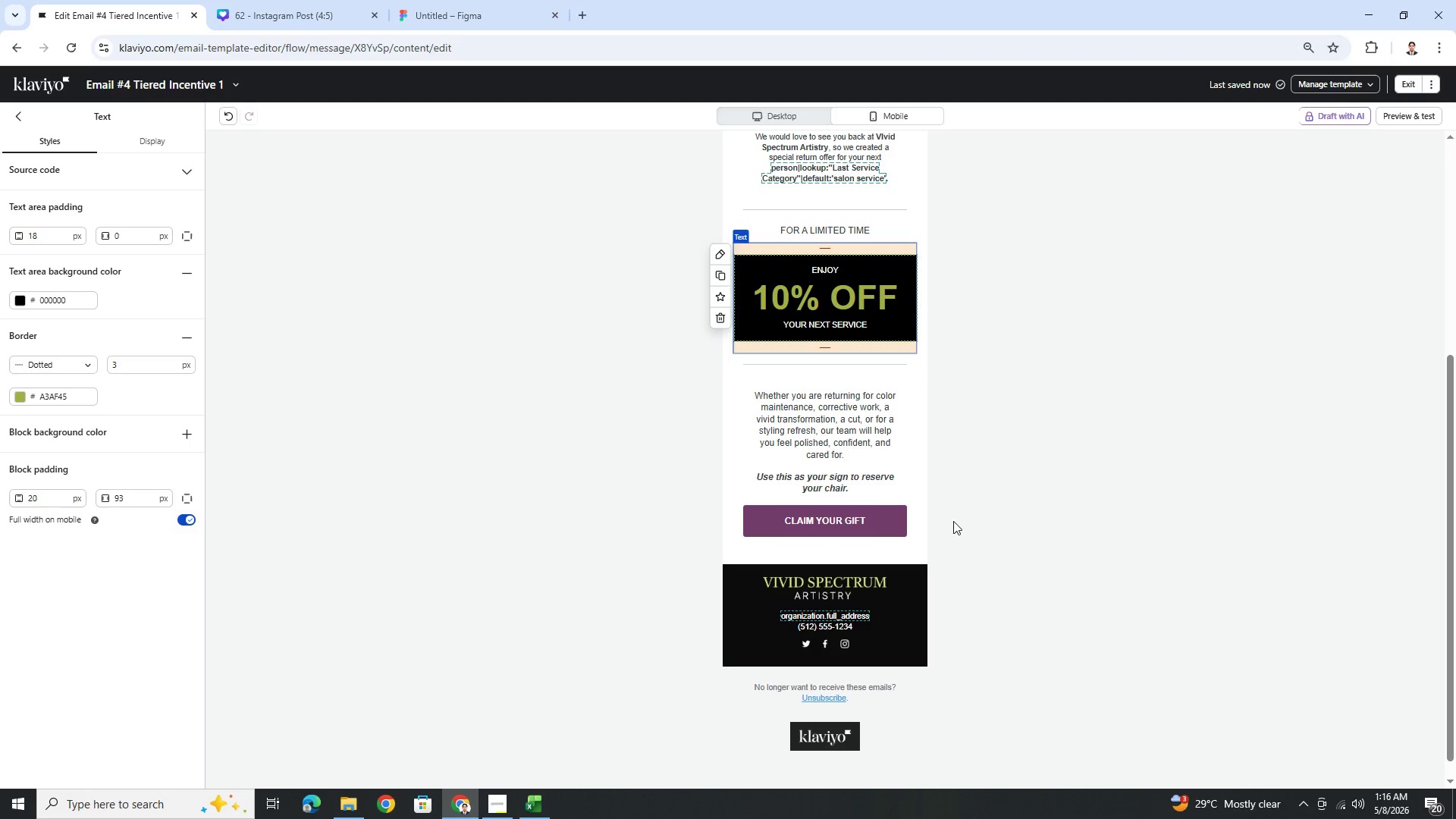 
left_click([1174, 594])
 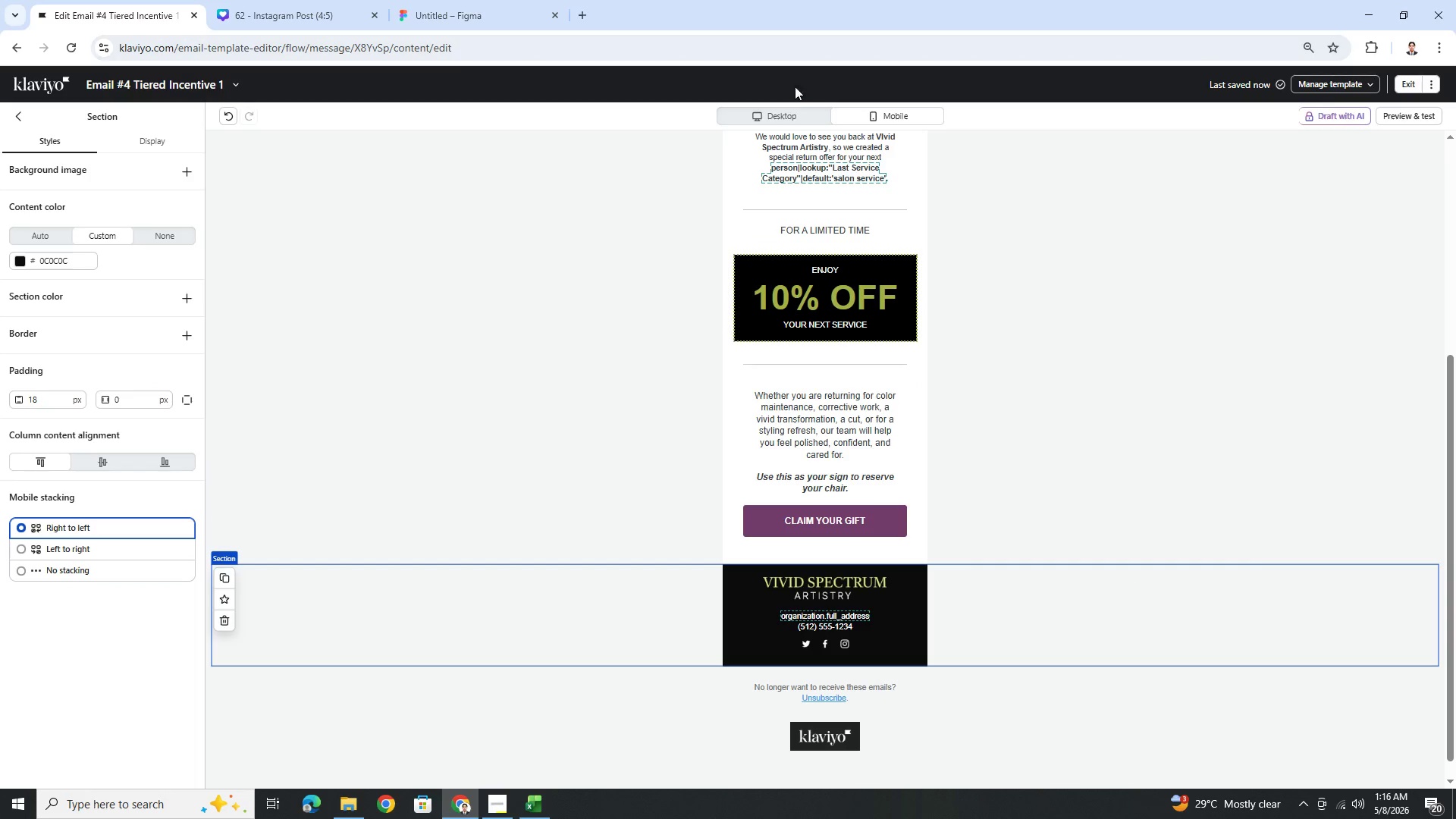 
scroll: coordinate [835, 213], scroll_direction: up, amount: 1.0
 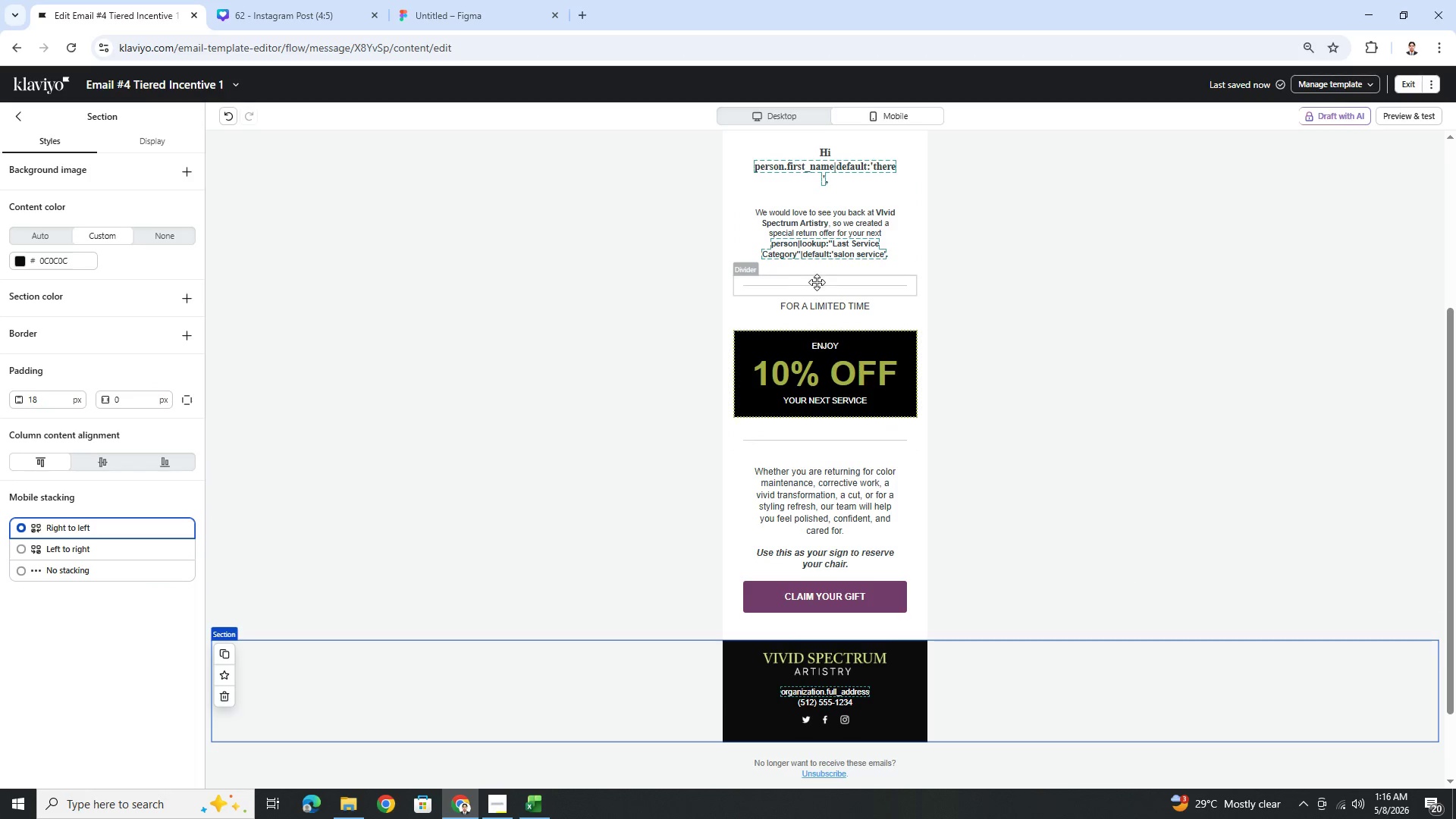 
left_click([795, 121])
 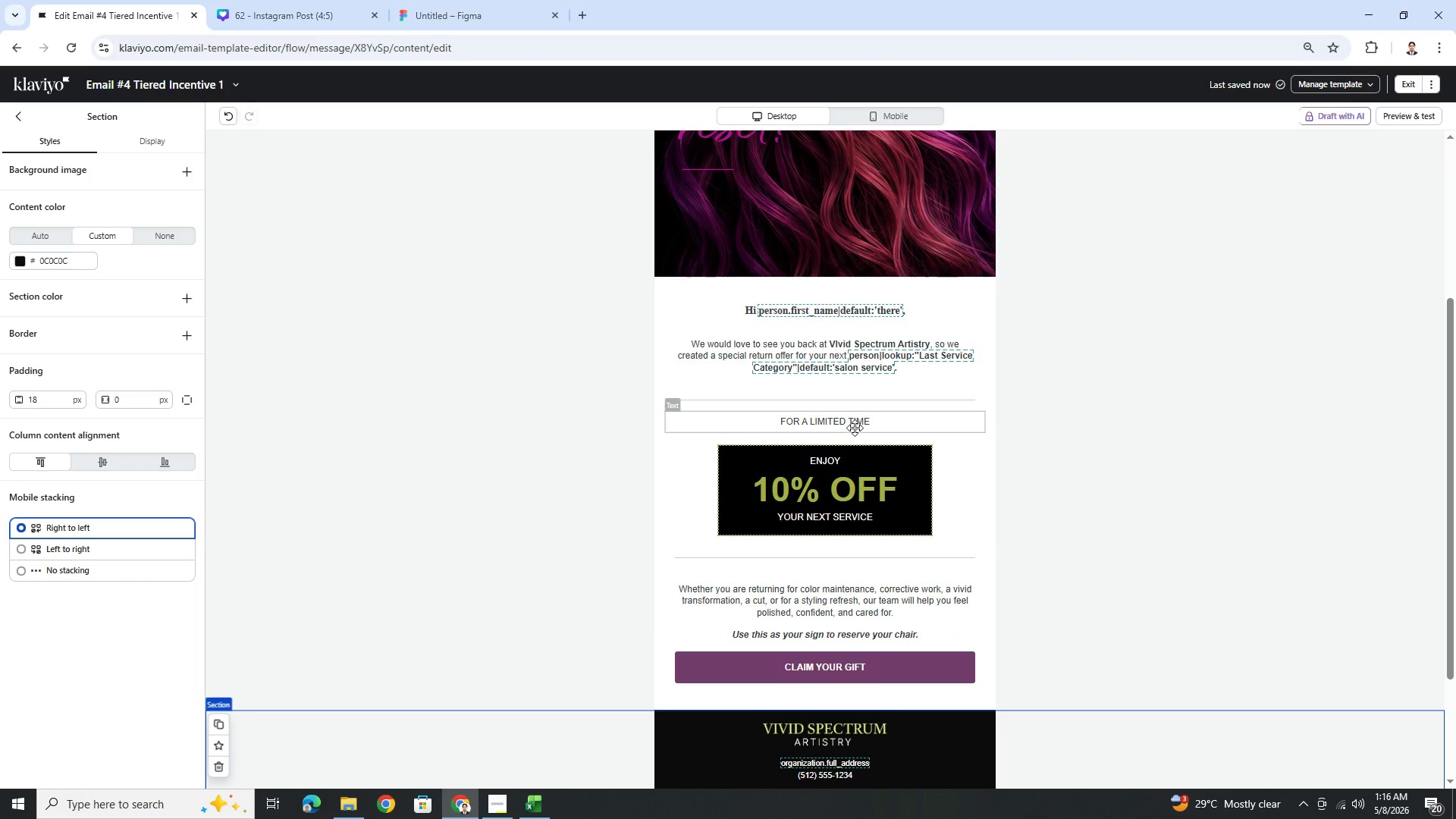 
double_click([854, 417])
 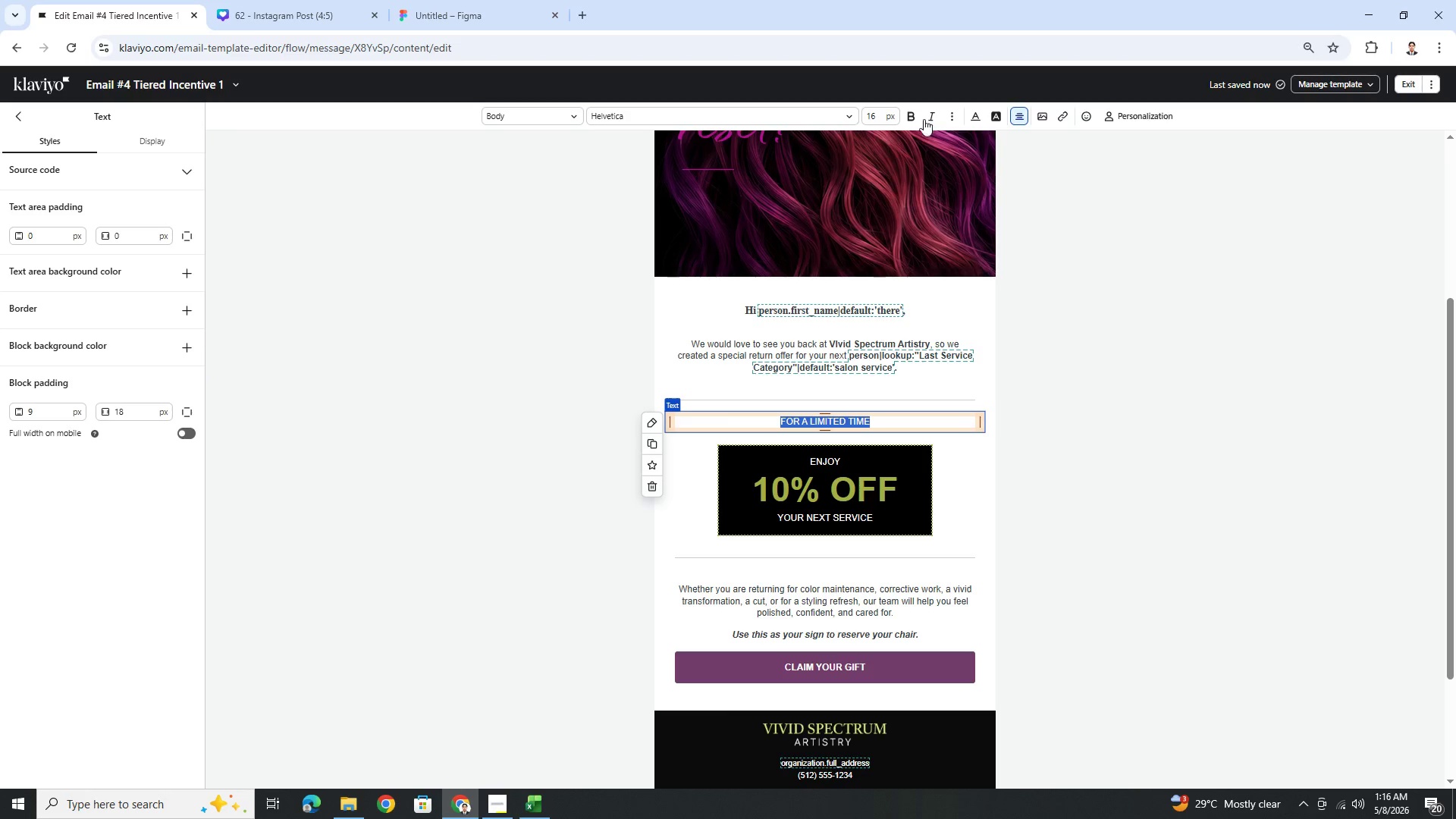 
left_click([978, 115])
 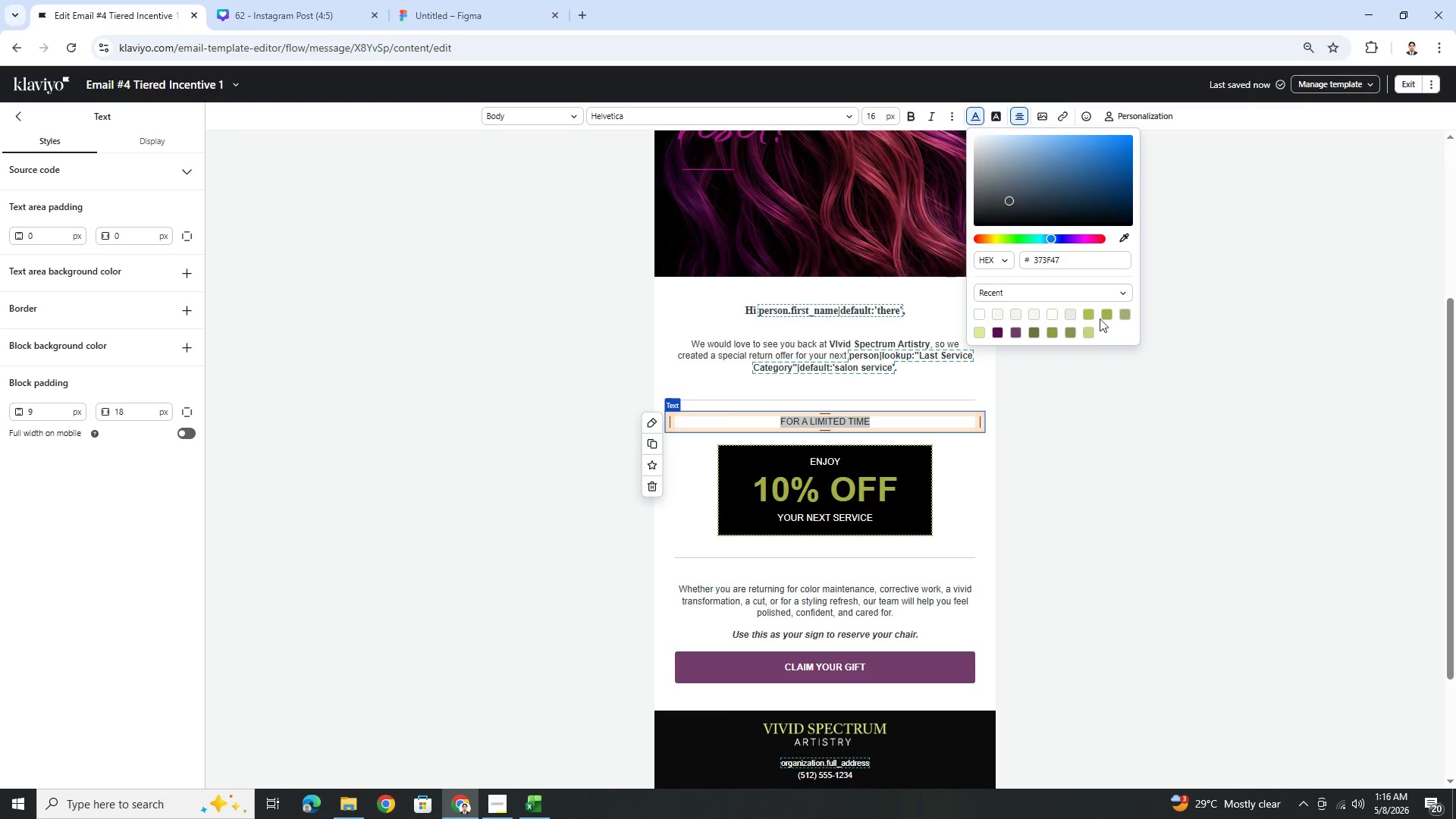 
left_click([1106, 315])
 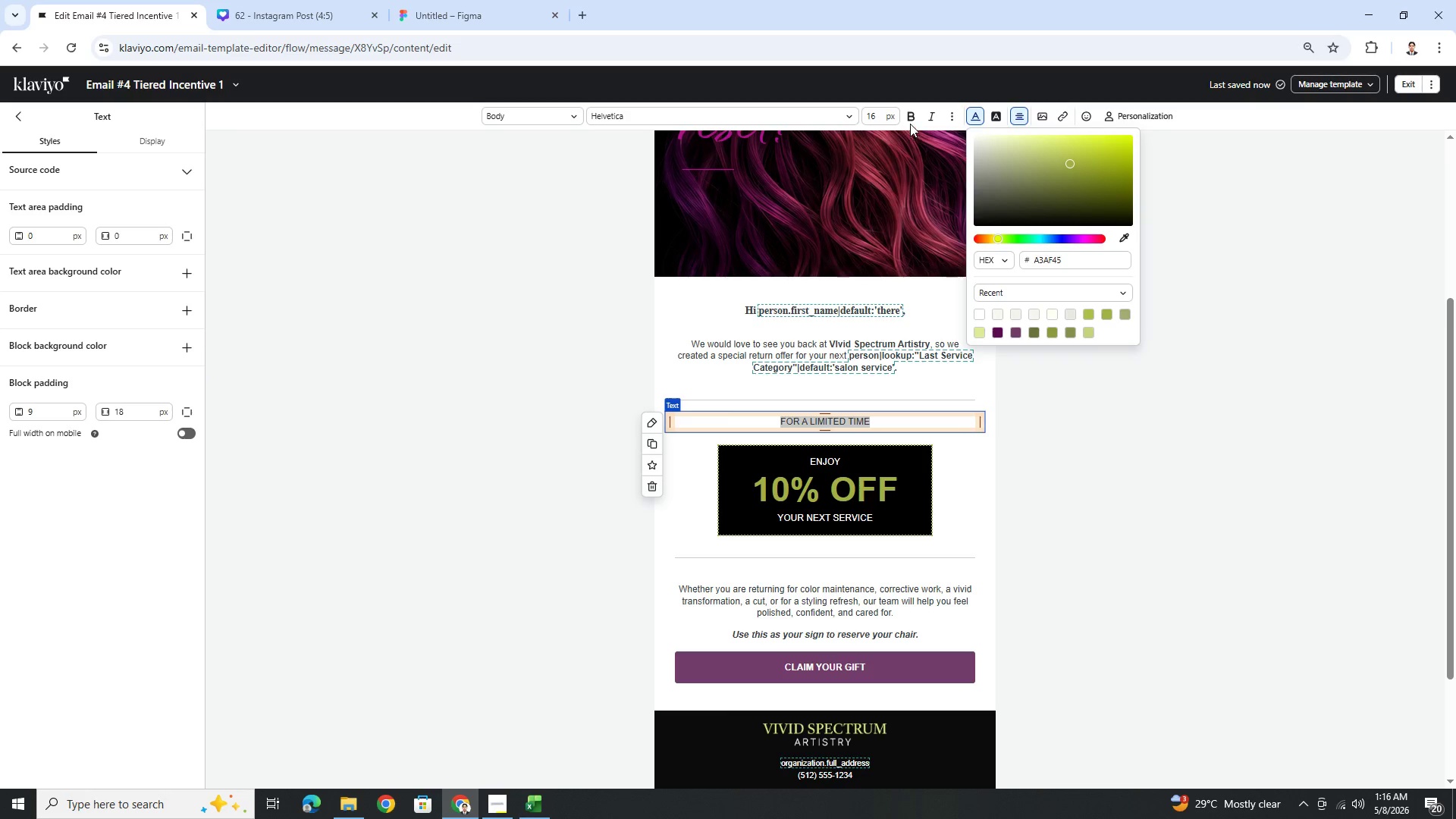 
double_click([912, 120])
 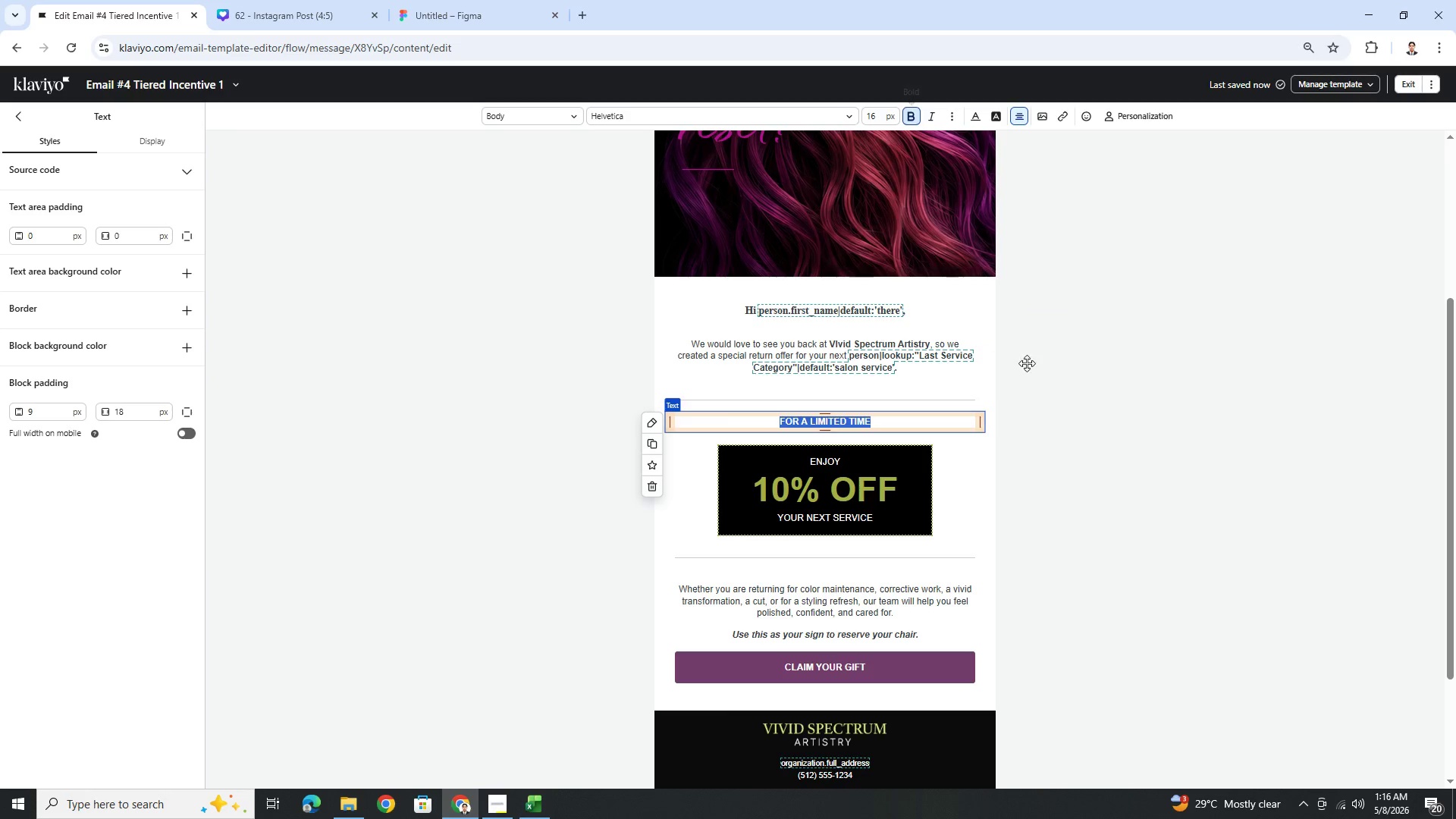 
triple_click([1111, 556])
 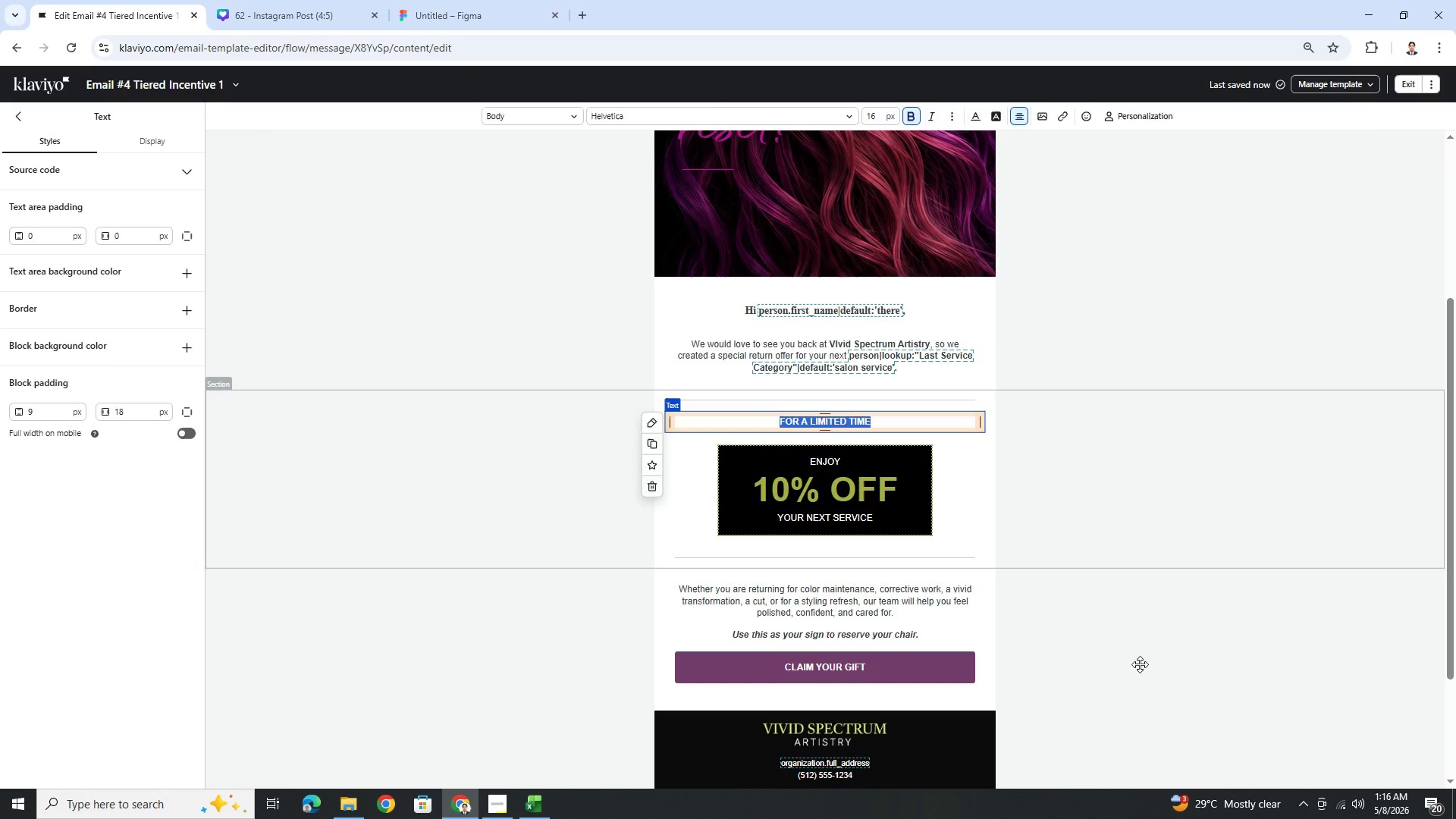 
triple_click([1140, 664])
 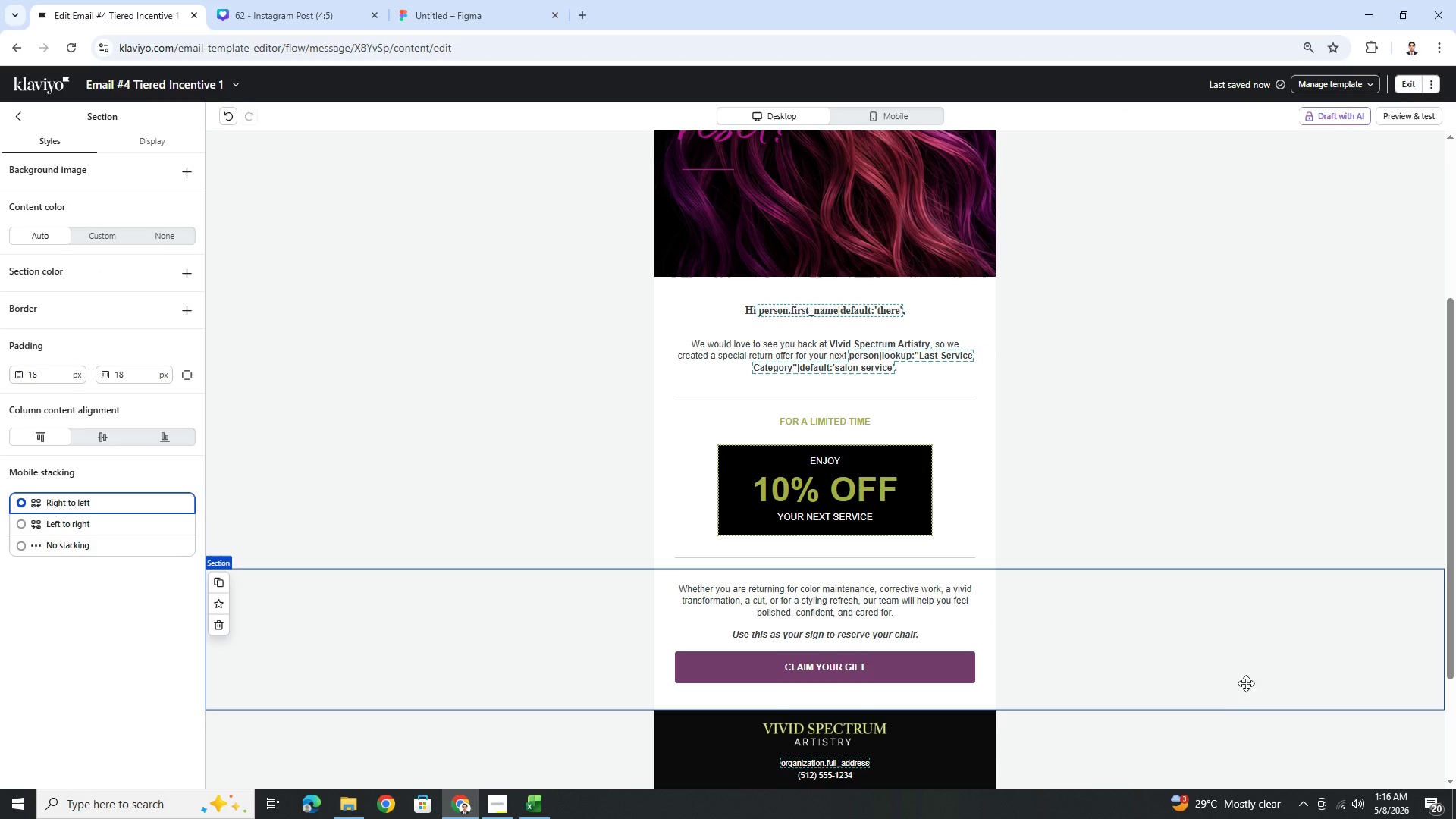 
left_click([1220, 699])
 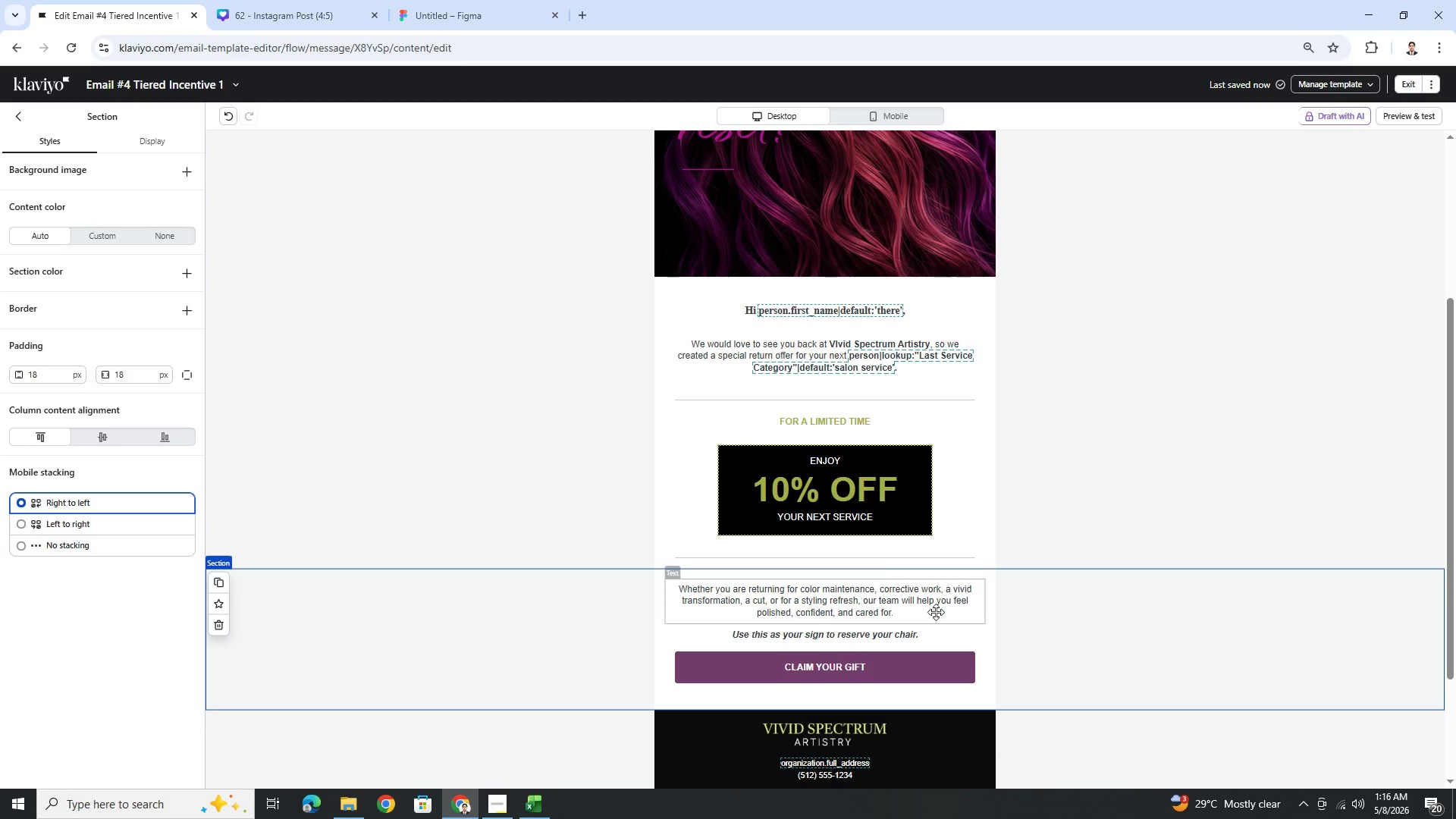 
wait(12.99)
 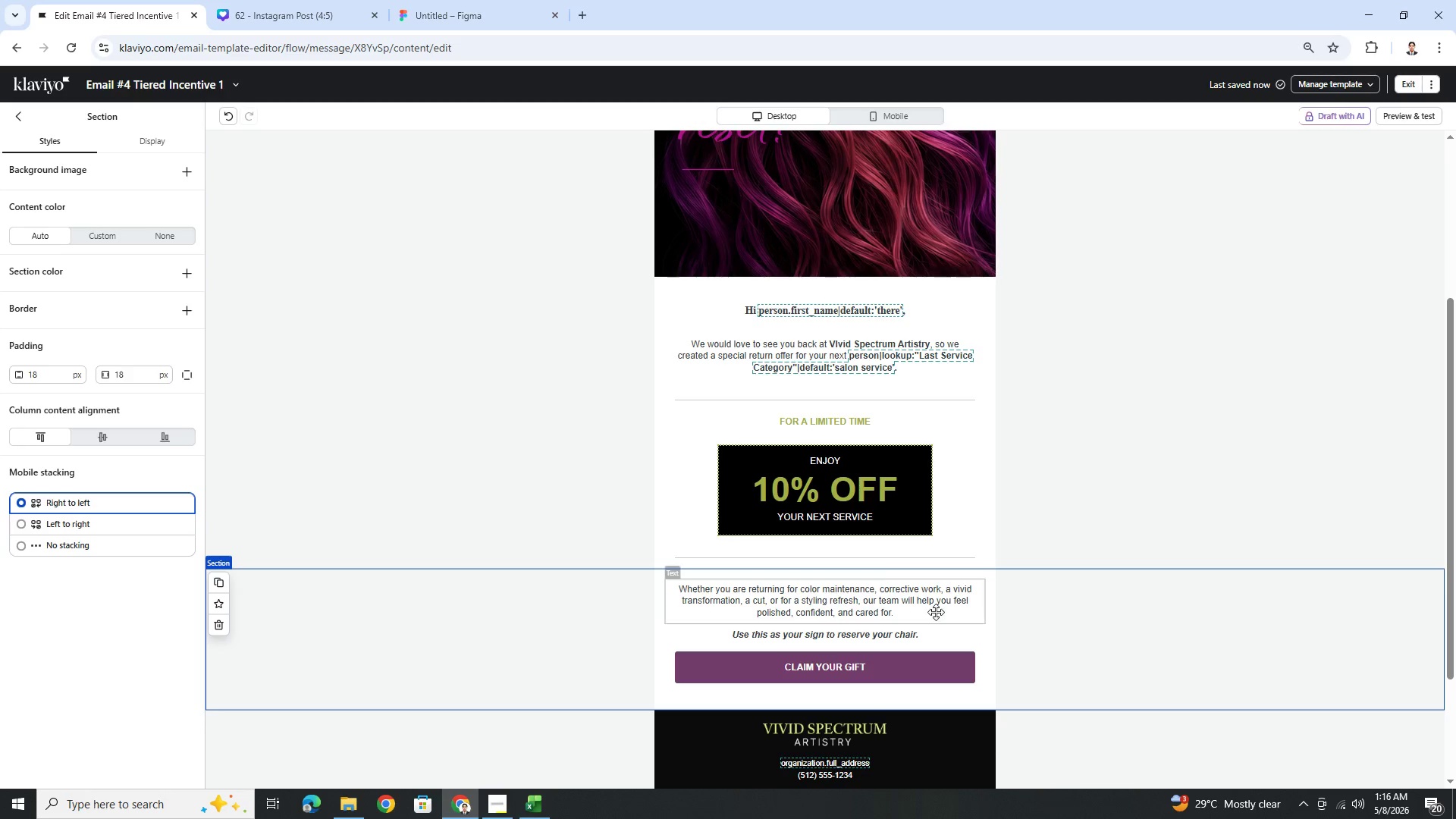 
left_click([1116, 681])
 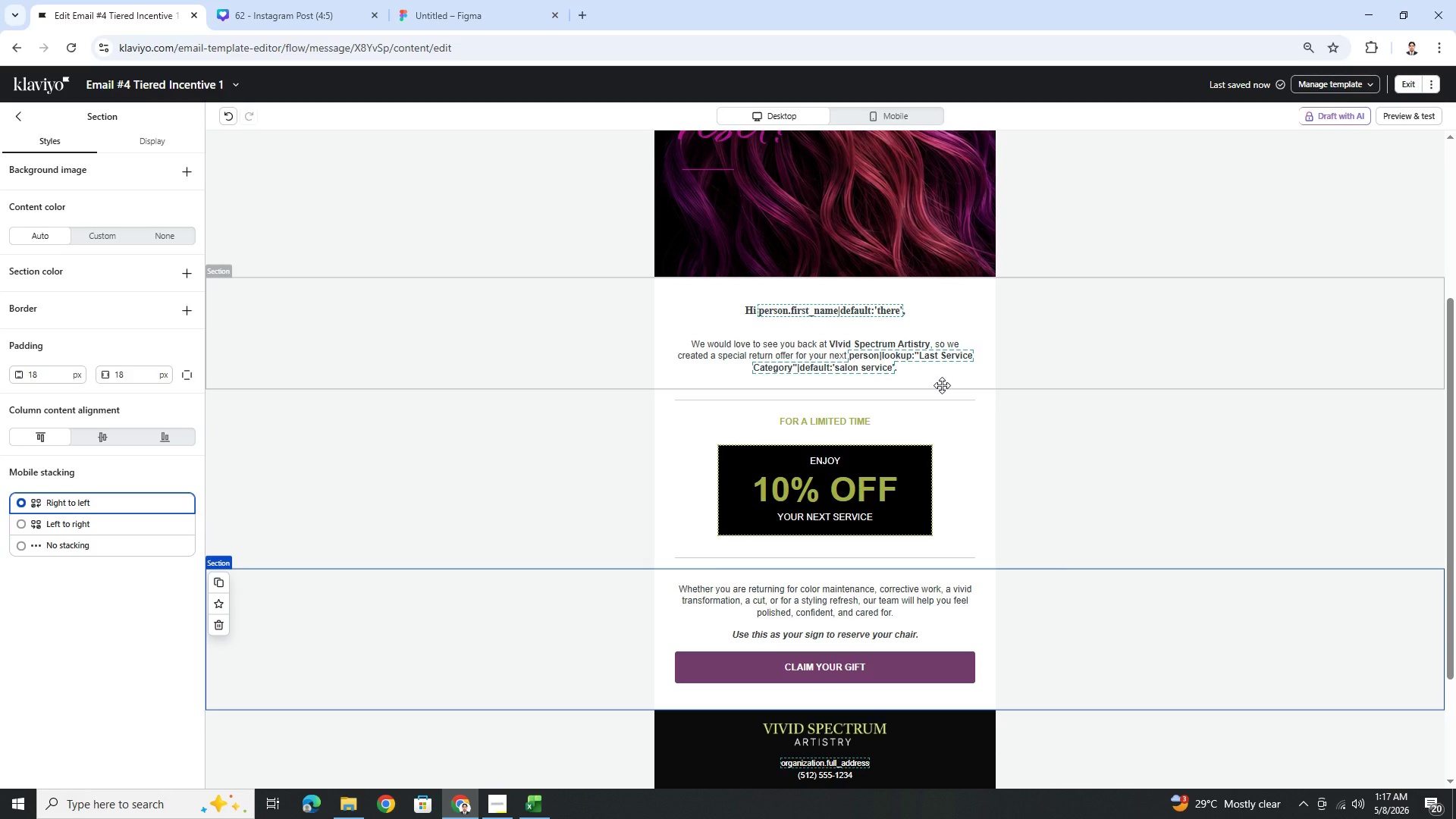 
wait(6.0)
 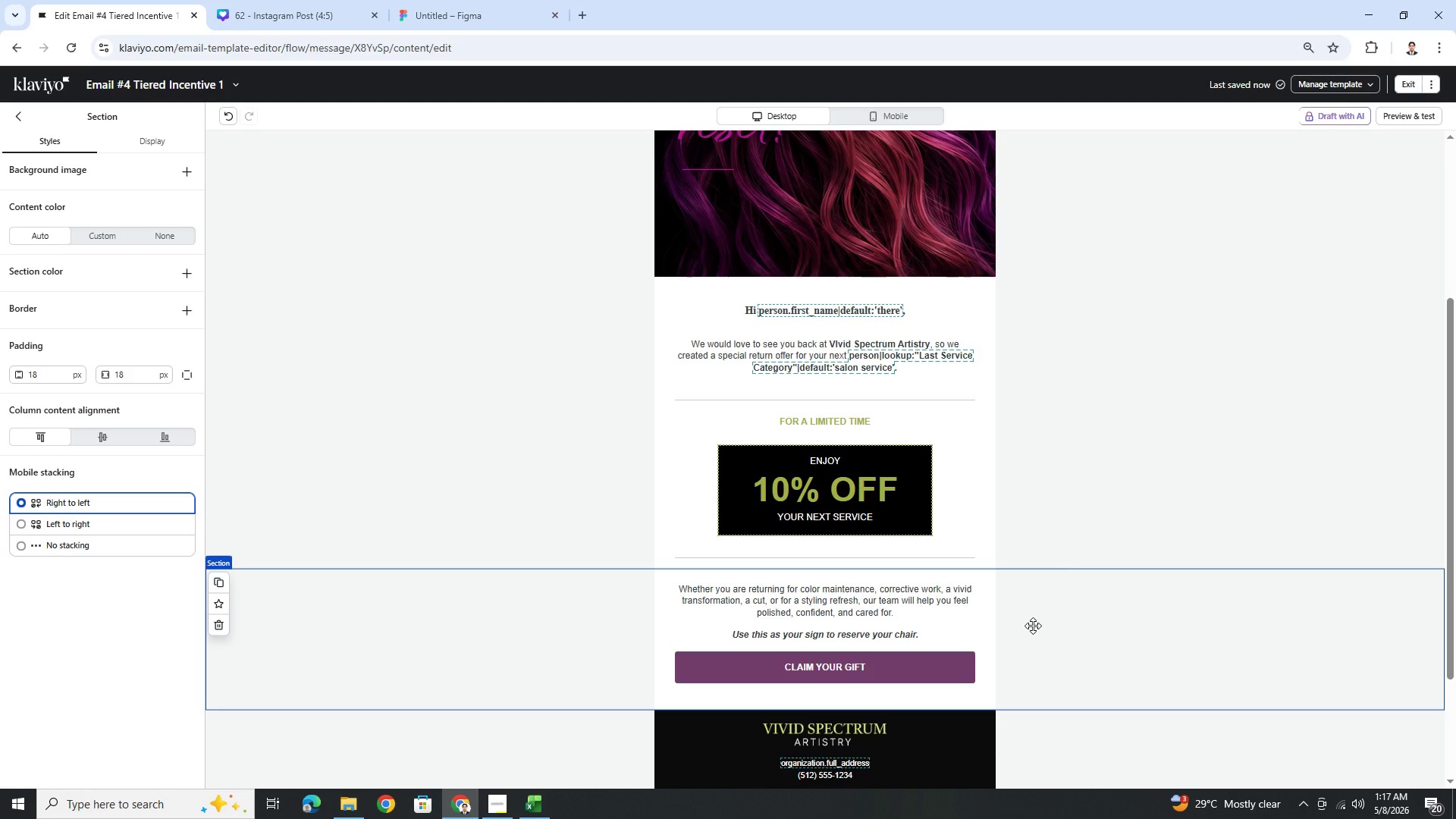 
left_click([1194, 673])
 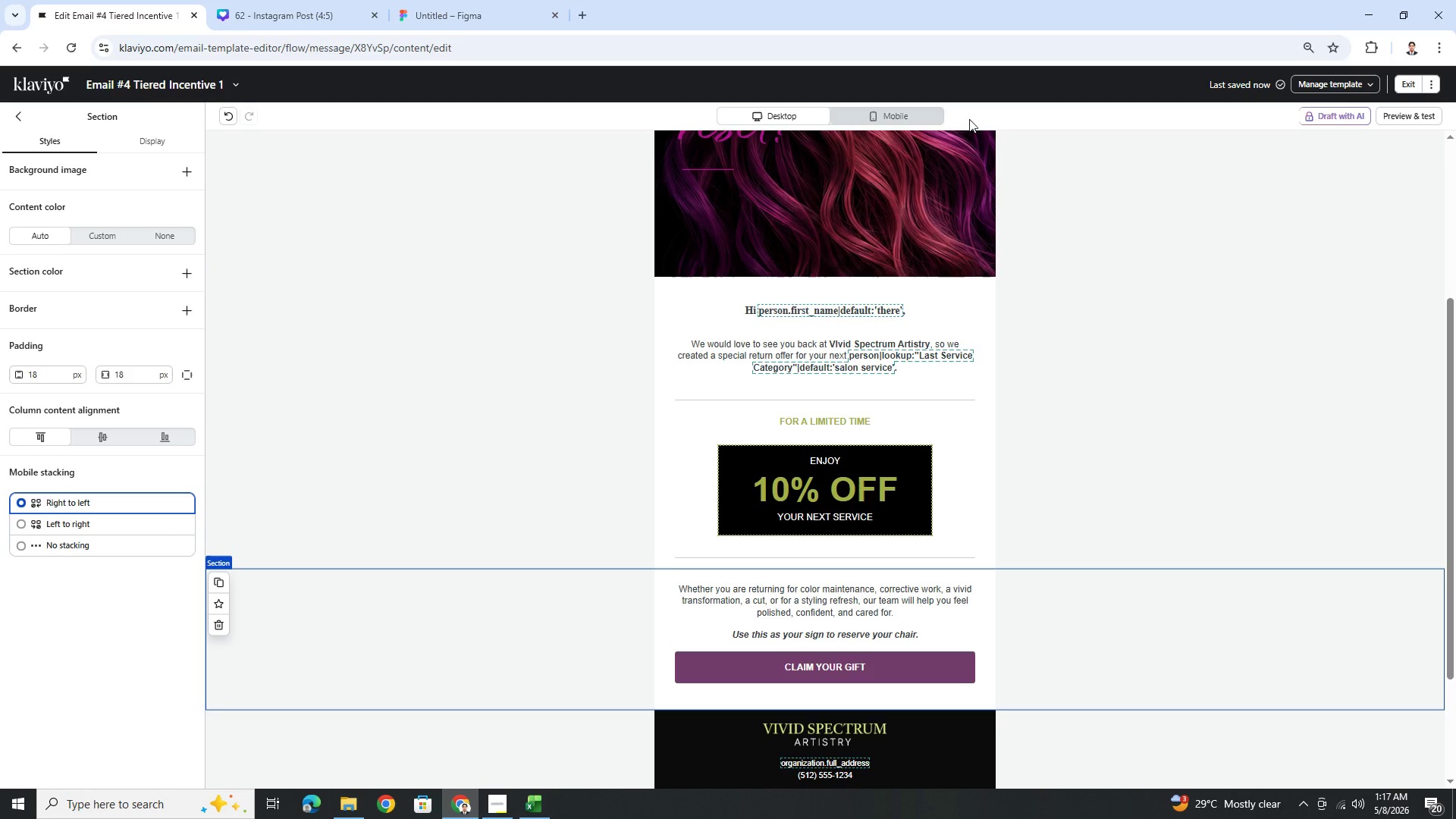 
left_click([947, 114])
 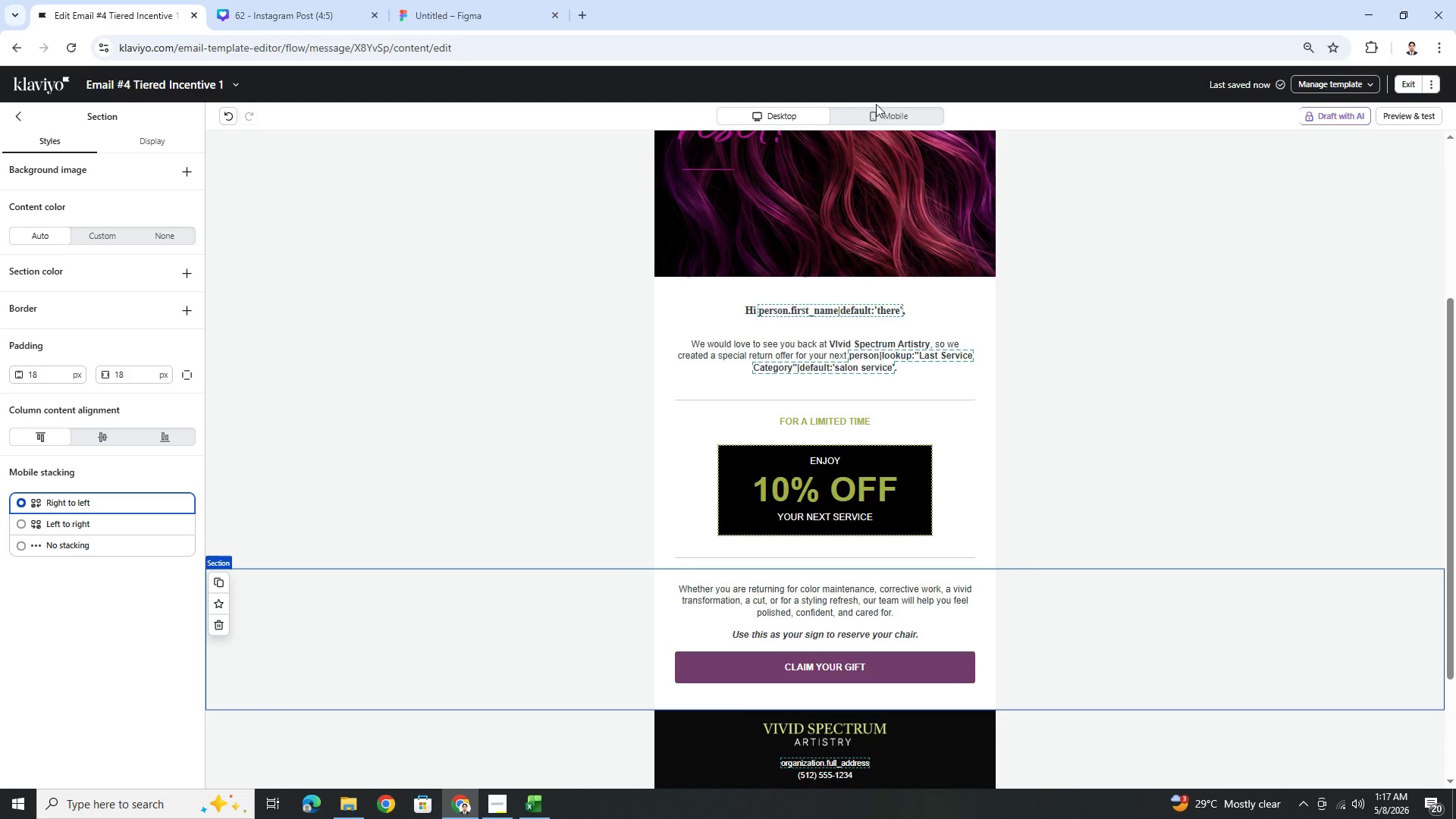 
left_click([877, 105])
 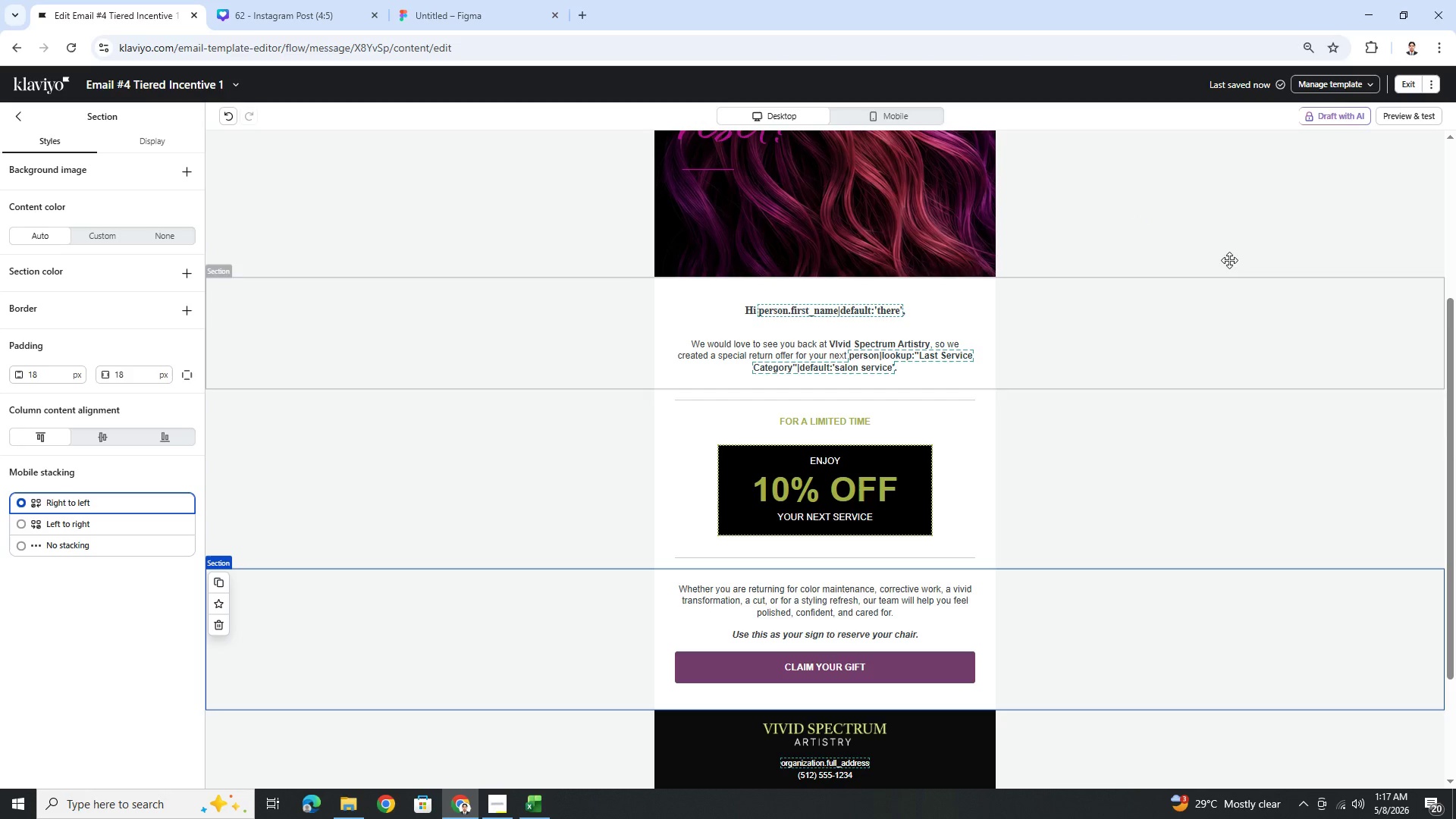 
scroll: coordinate [1328, 165], scroll_direction: up, amount: 3.0
 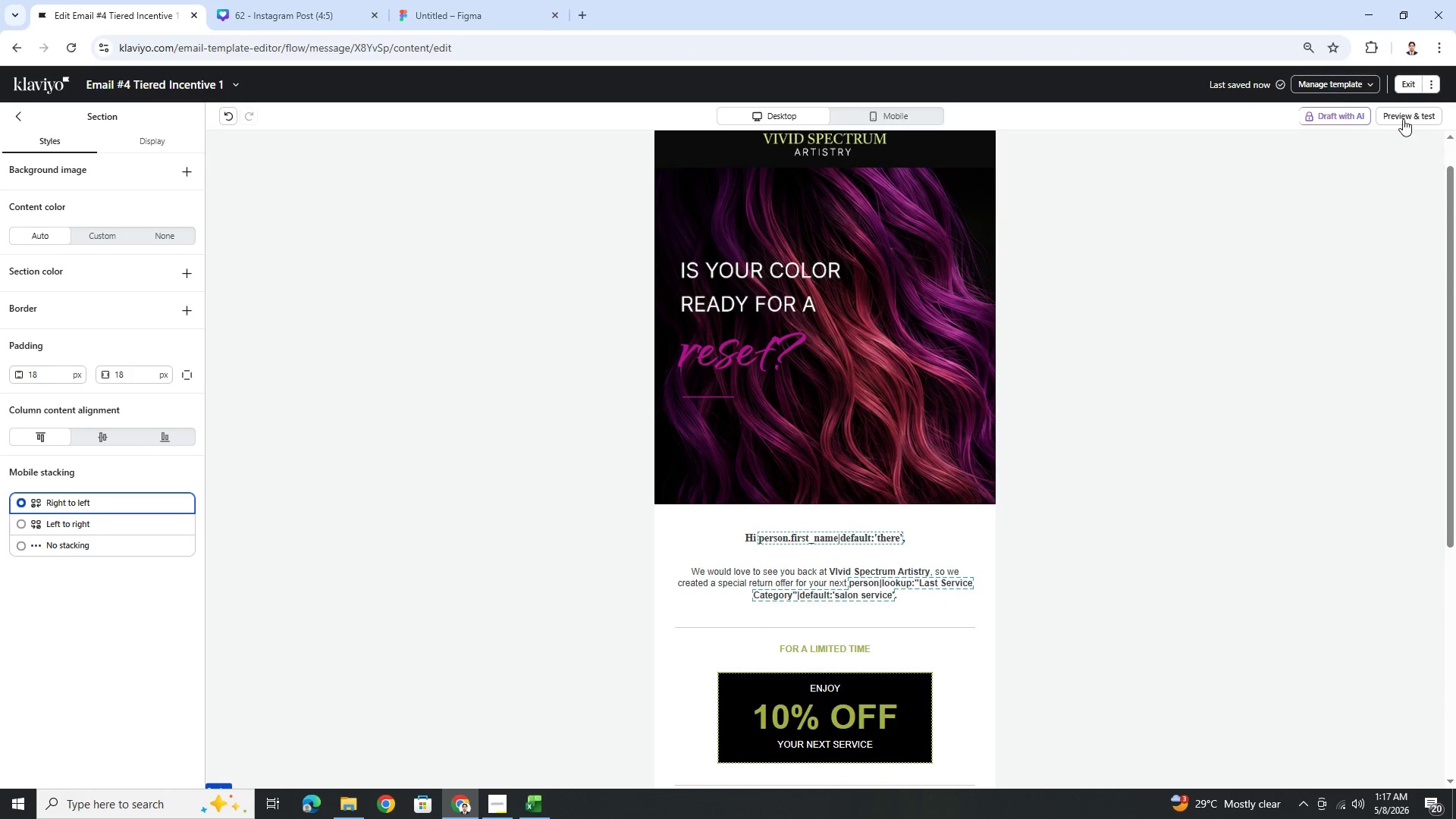 
left_click([1402, 112])
 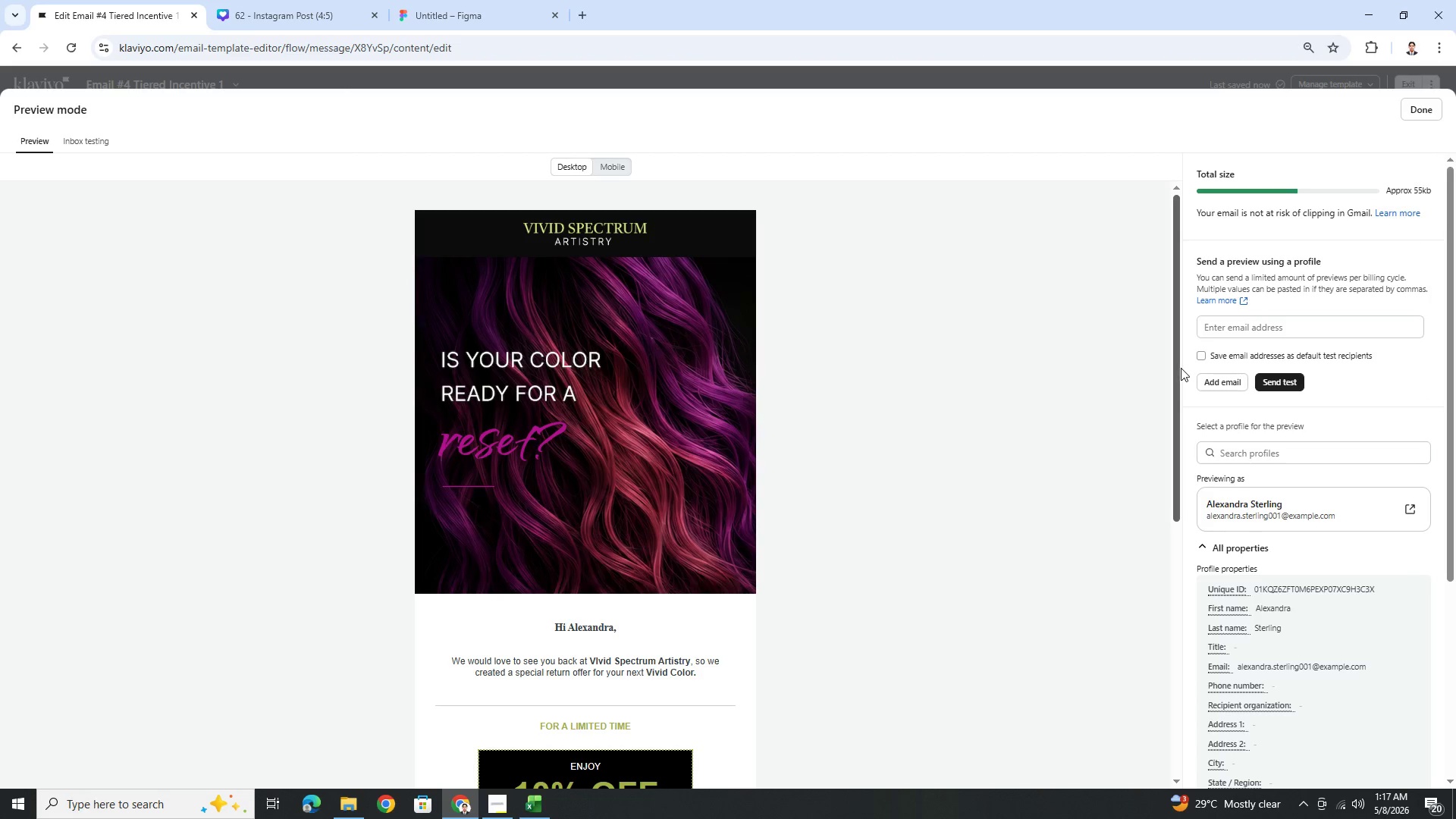 
scroll: coordinate [1072, 391], scroll_direction: down, amount: 5.0
 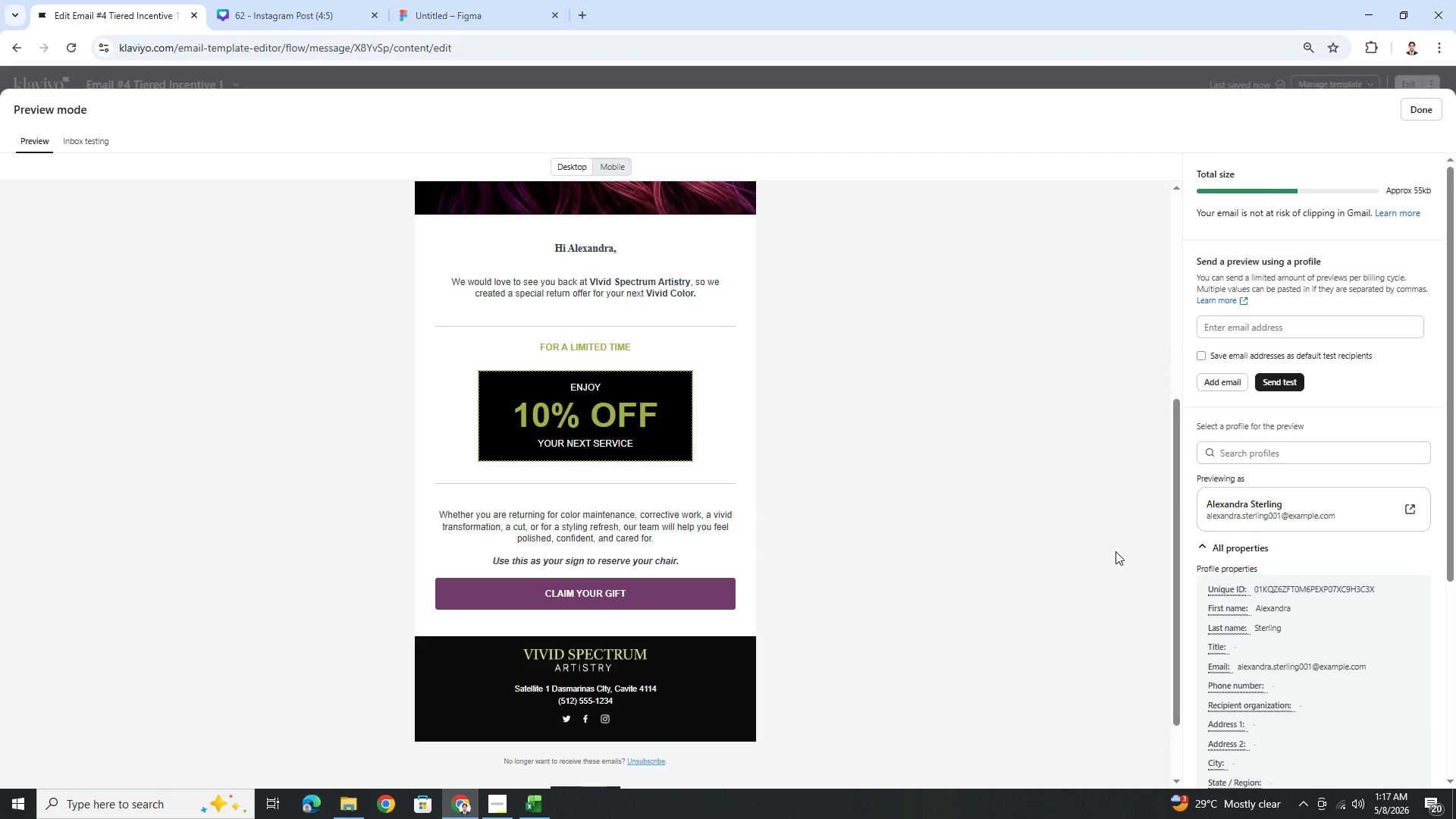 
scroll: coordinate [1116, 551], scroll_direction: up, amount: 1.0
 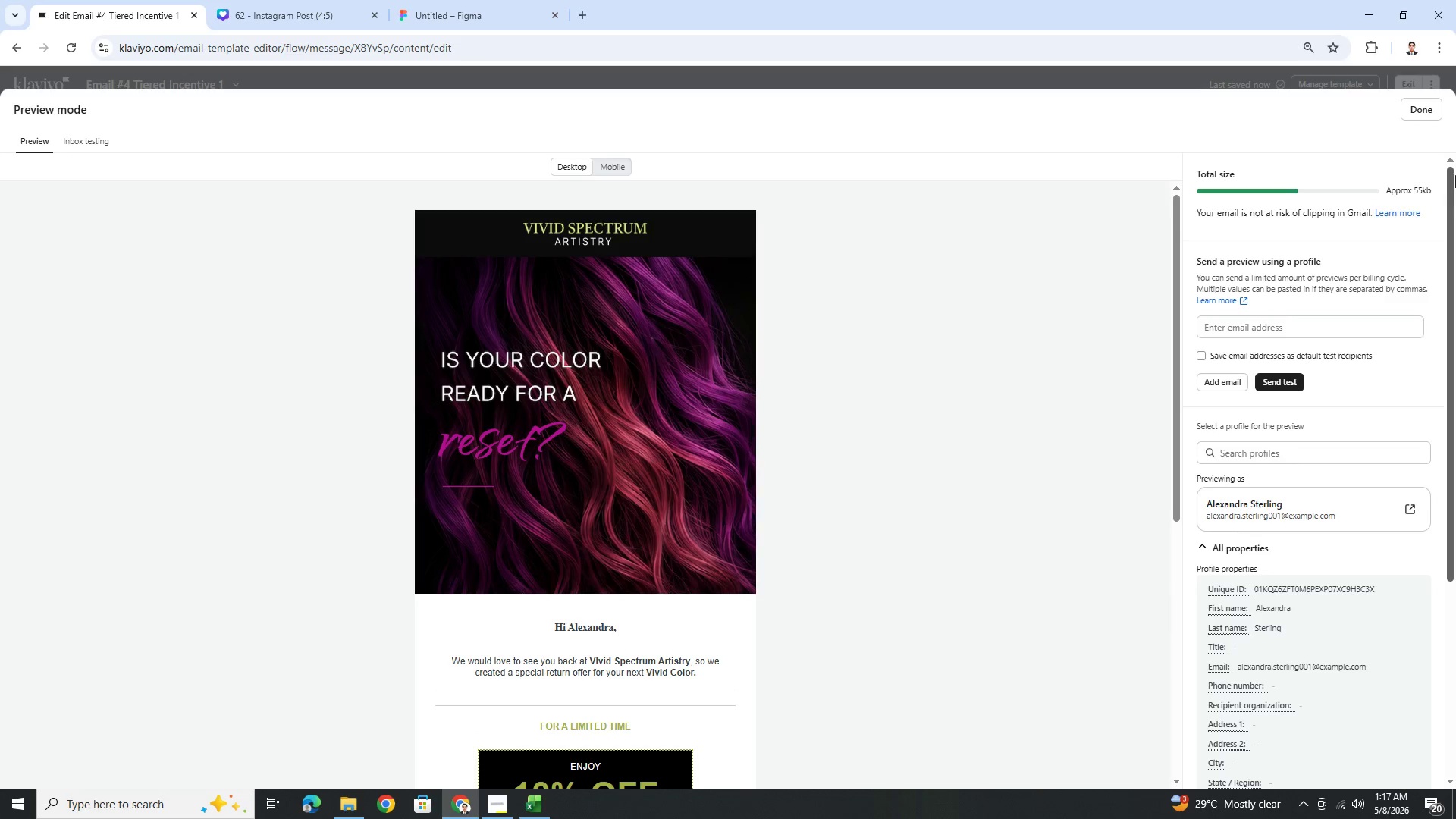 
left_click([1433, 107])
 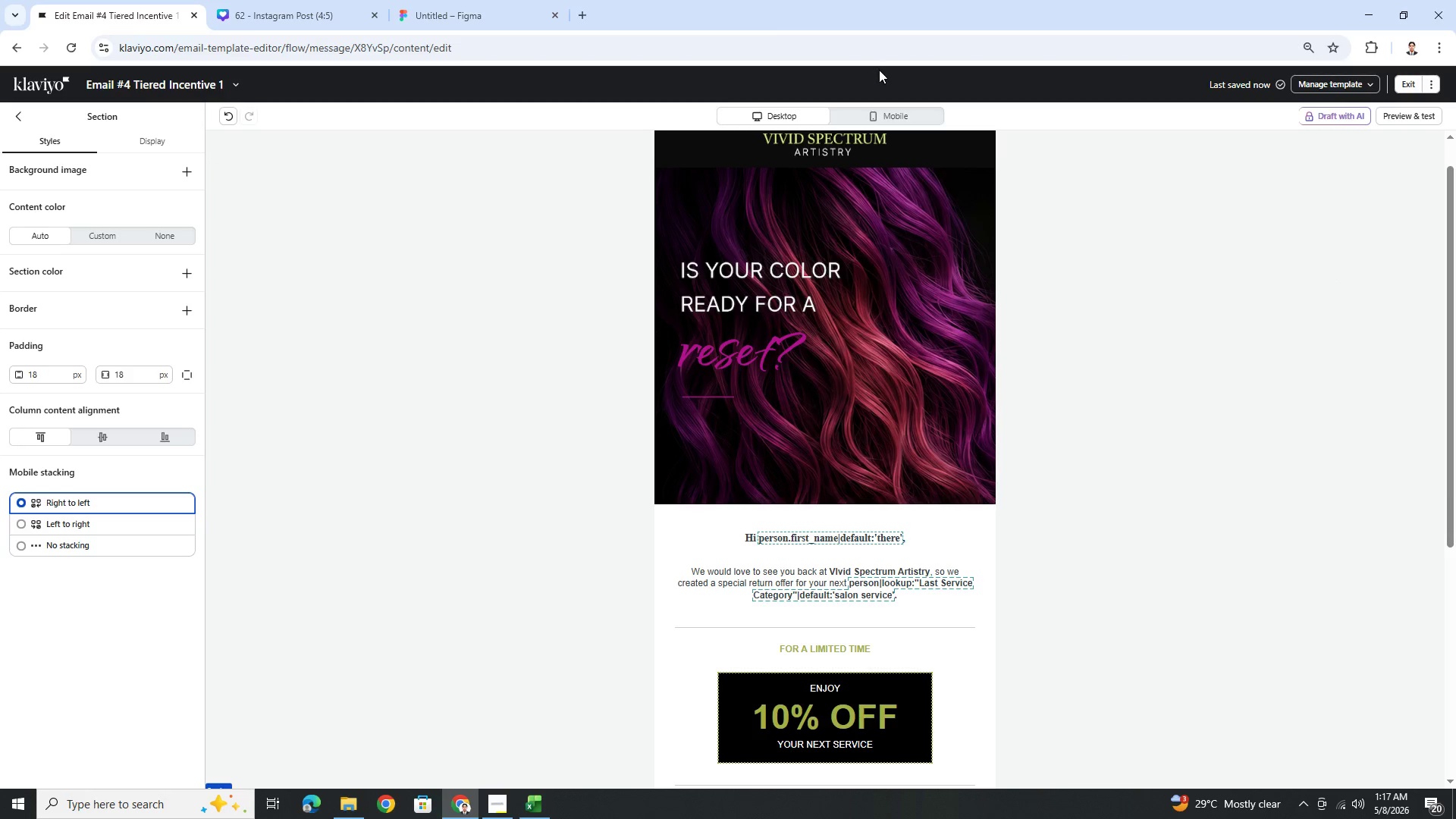 
left_click([871, 118])
 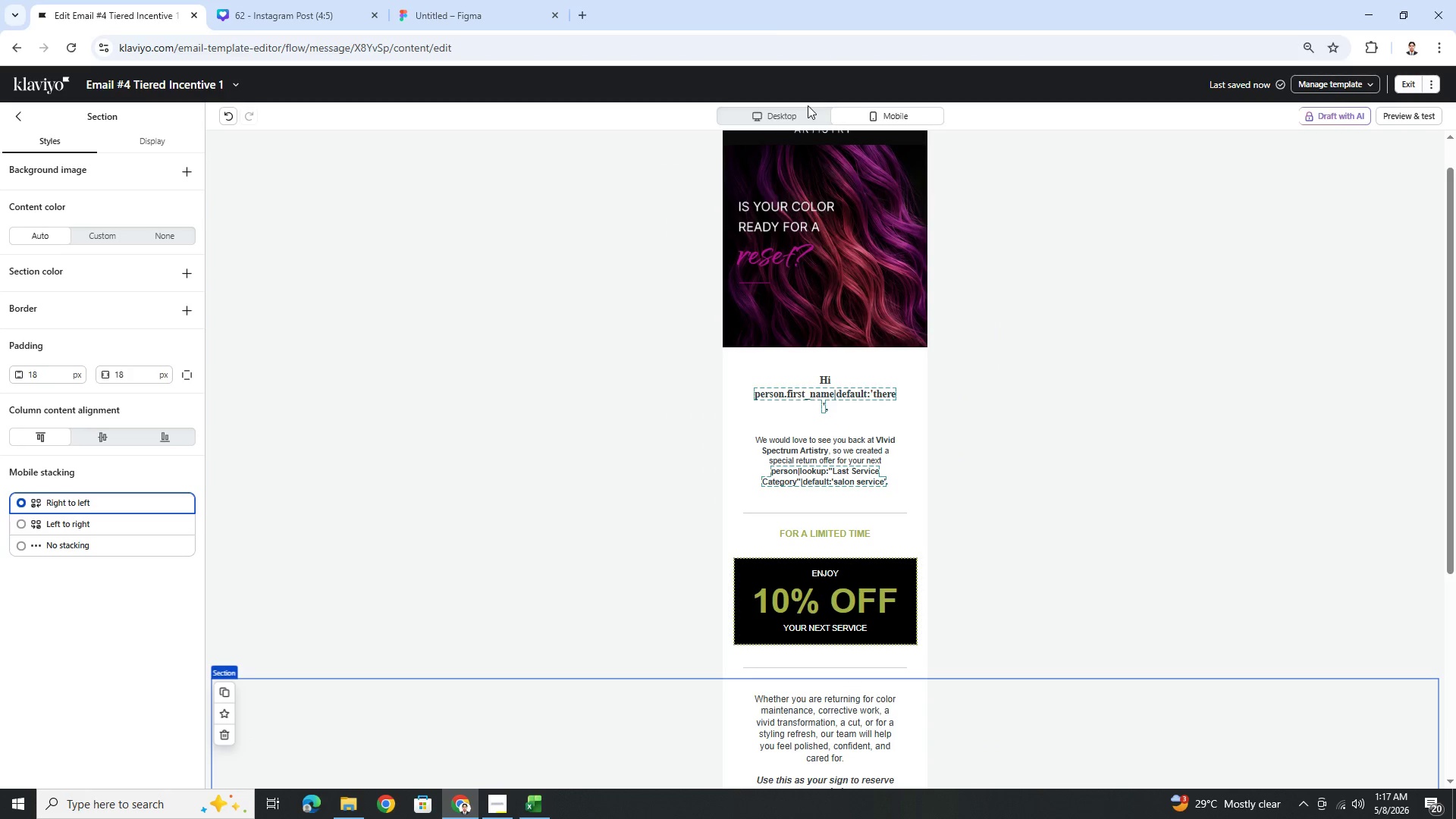 
left_click([781, 115])
 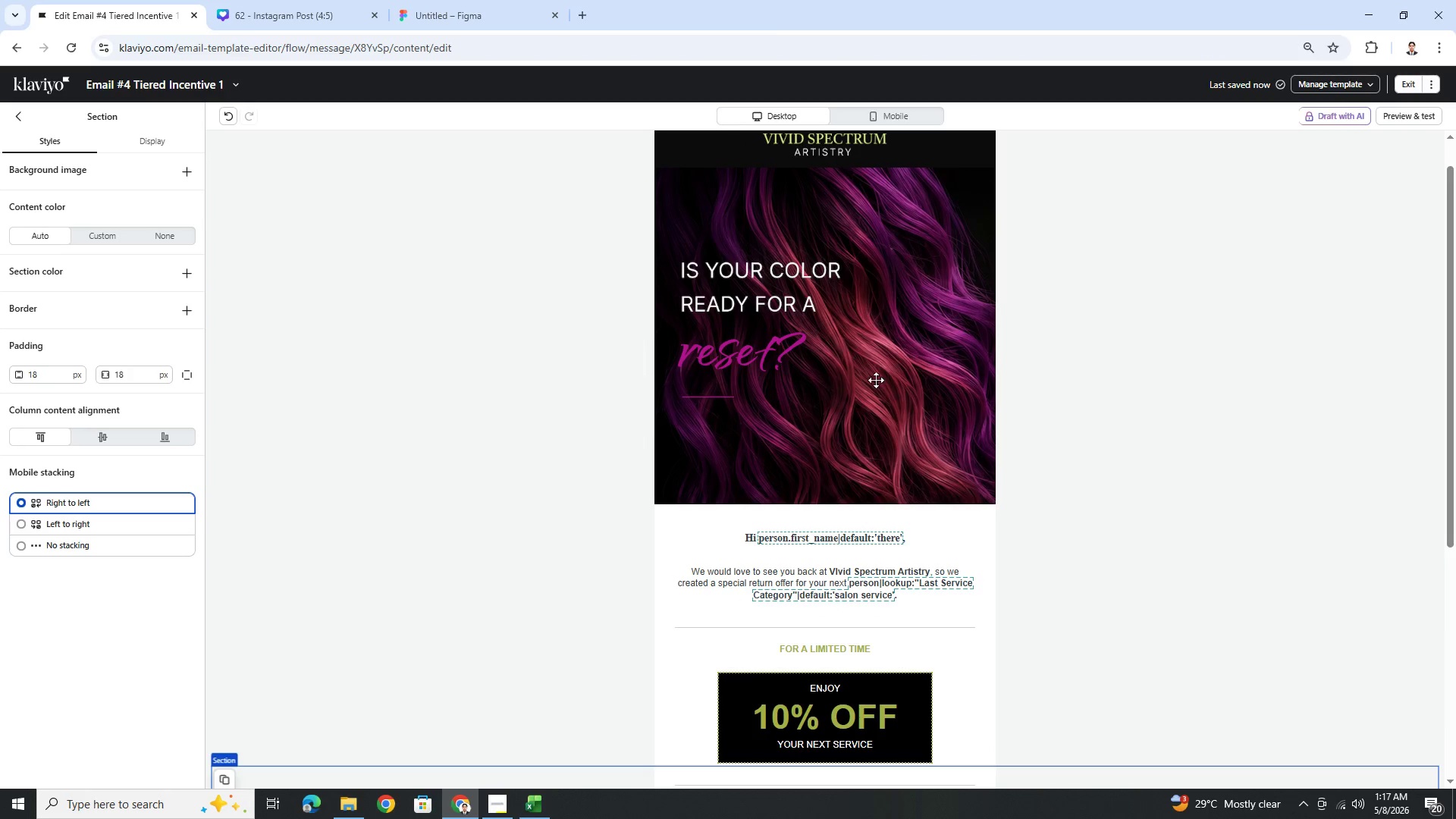 
scroll: coordinate [885, 423], scroll_direction: down, amount: 5.0
 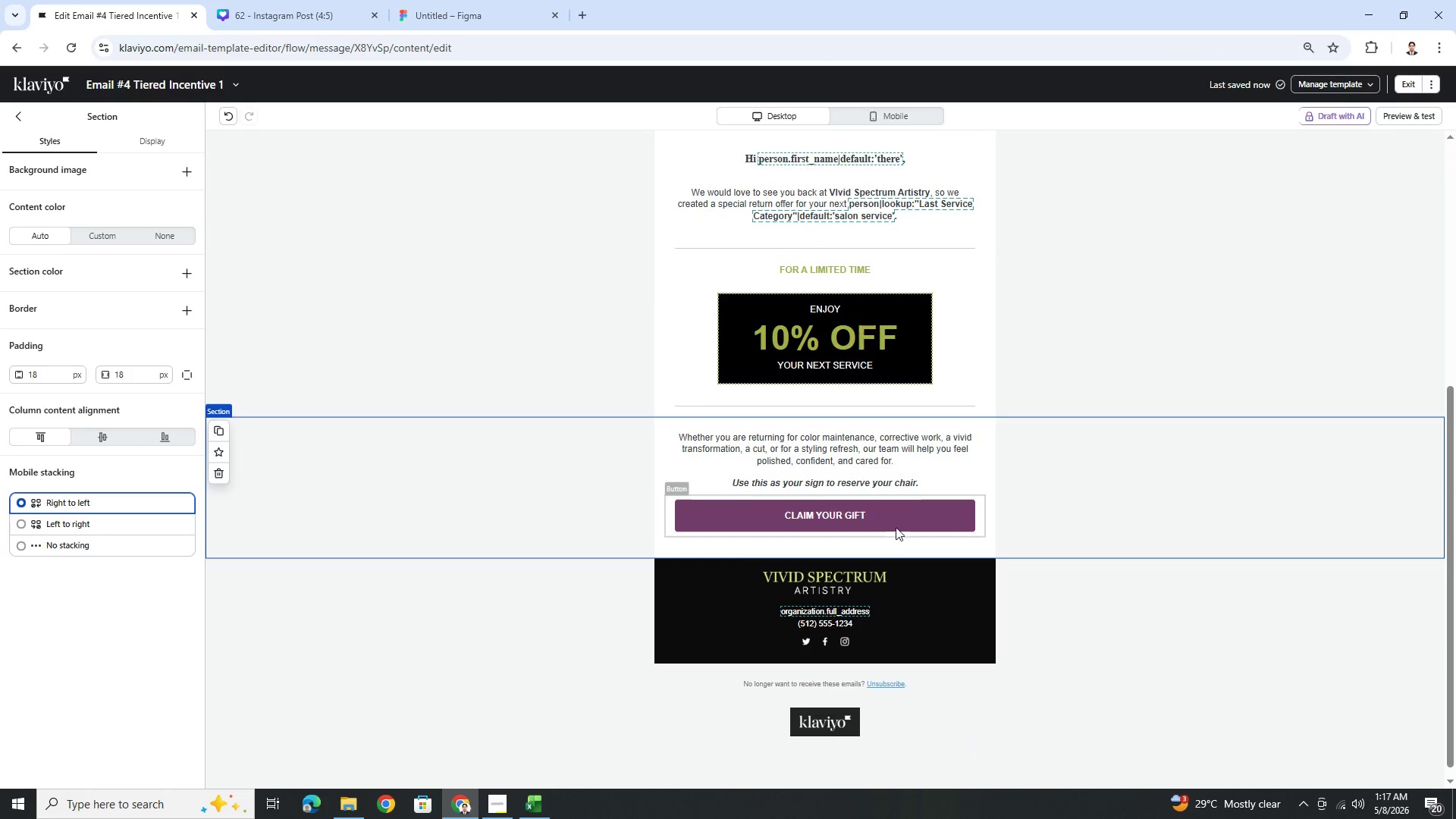 
left_click([897, 522])
 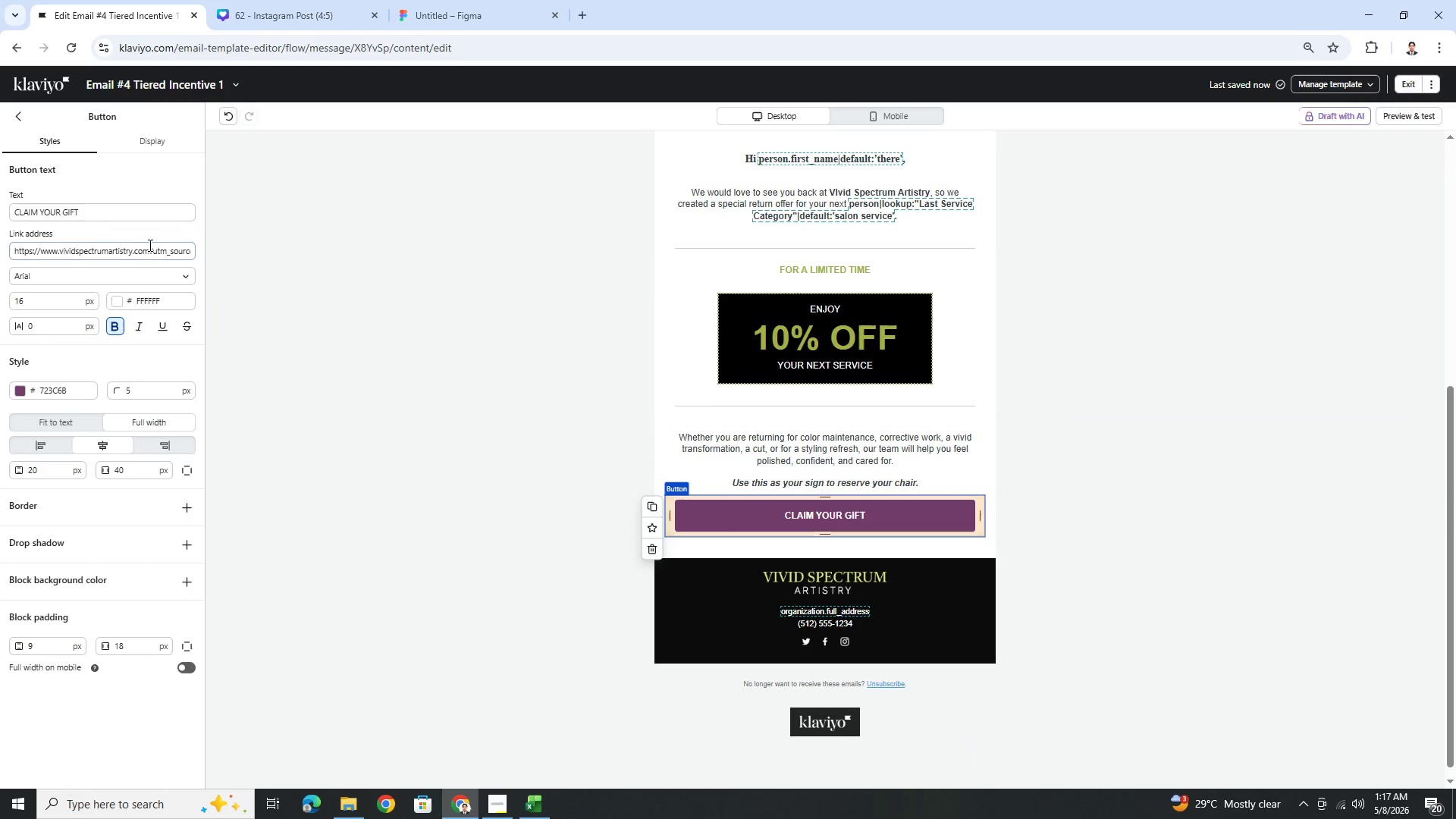 
left_click_drag(start_coordinate=[153, 253], to_coordinate=[263, 255])
 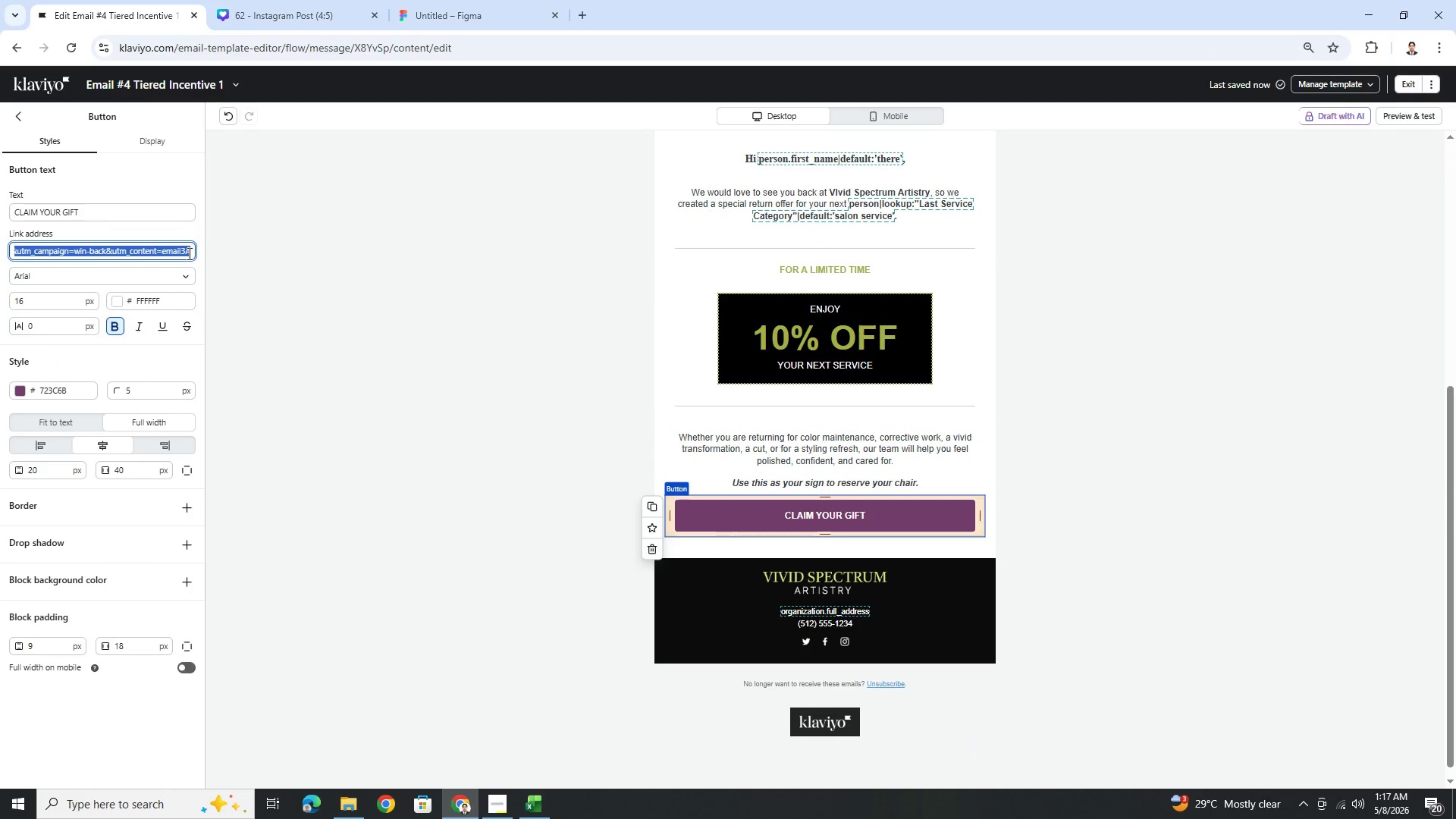 
left_click([188, 253])
 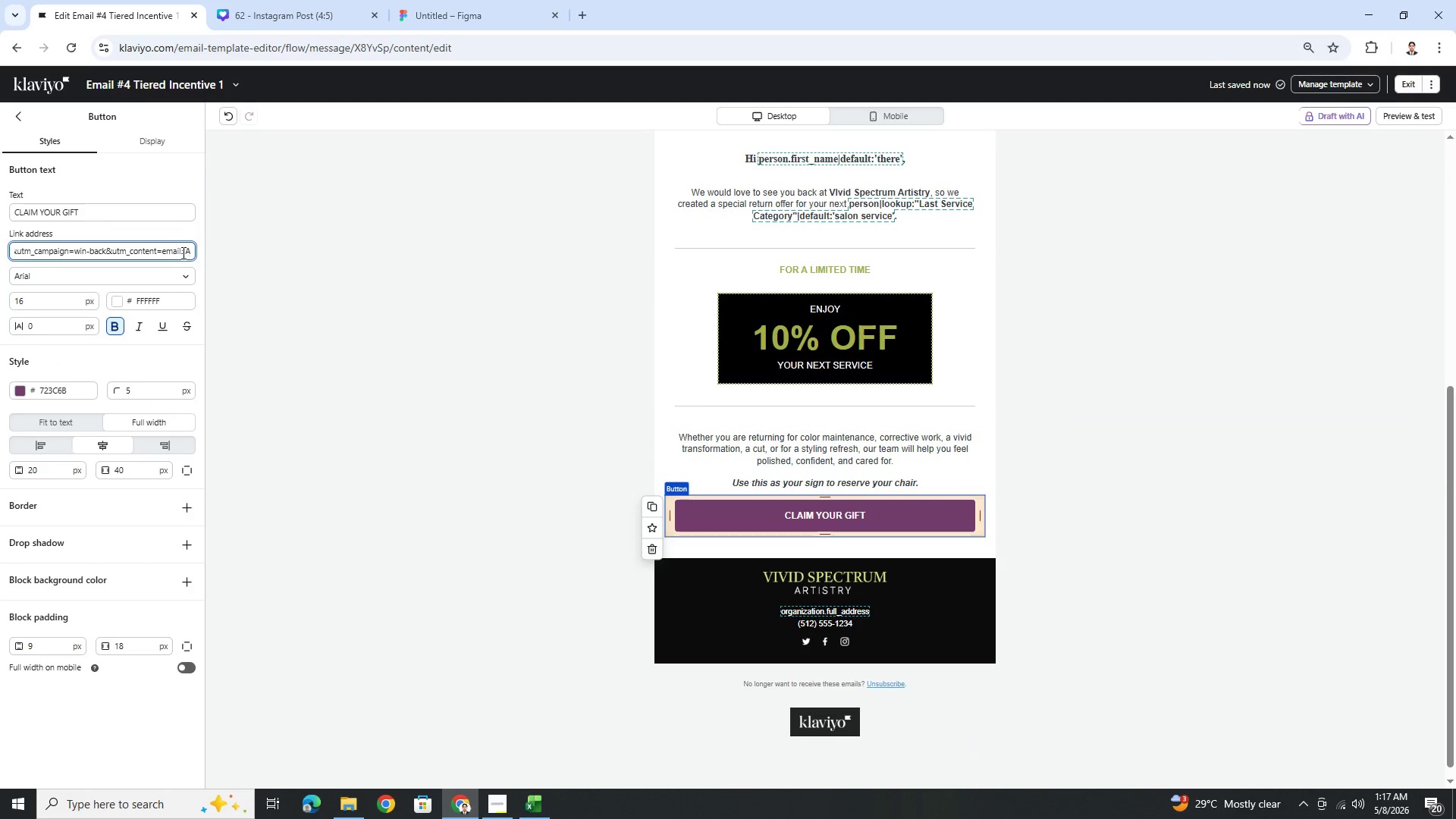 
left_click_drag(start_coordinate=[181, 252], to_coordinate=[237, 254])
 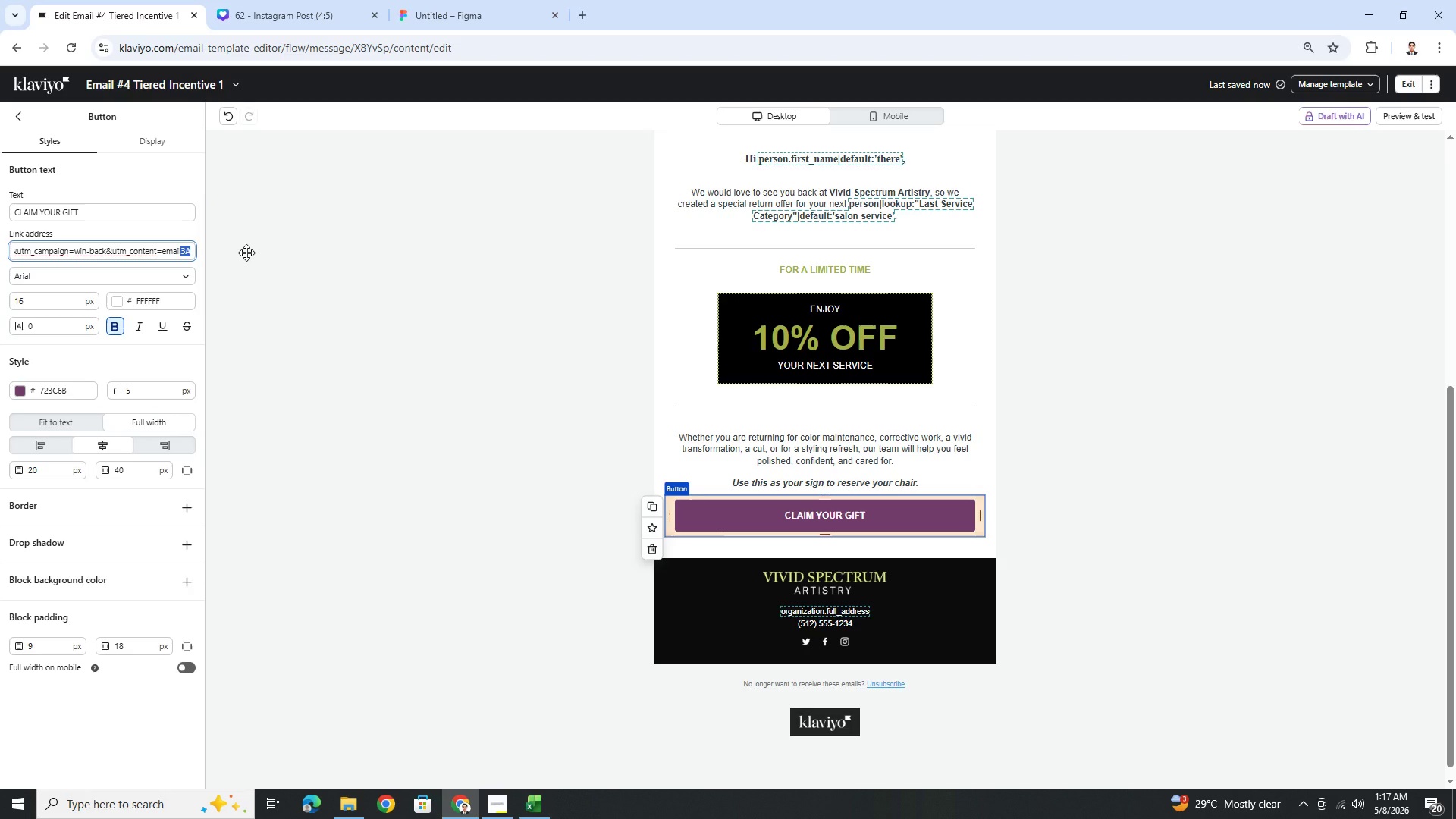 
type(4A)
 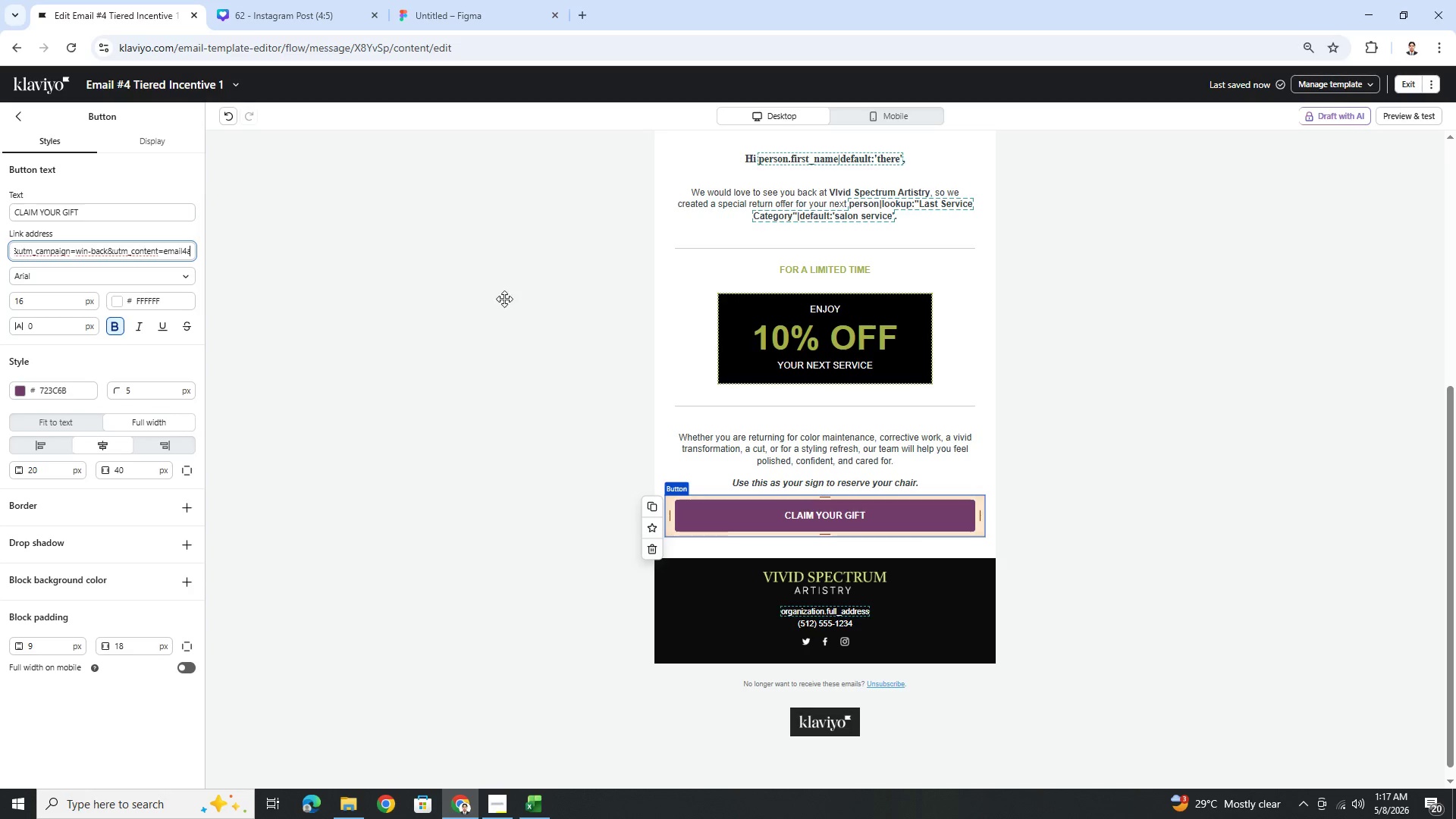 
key(Backspace)
 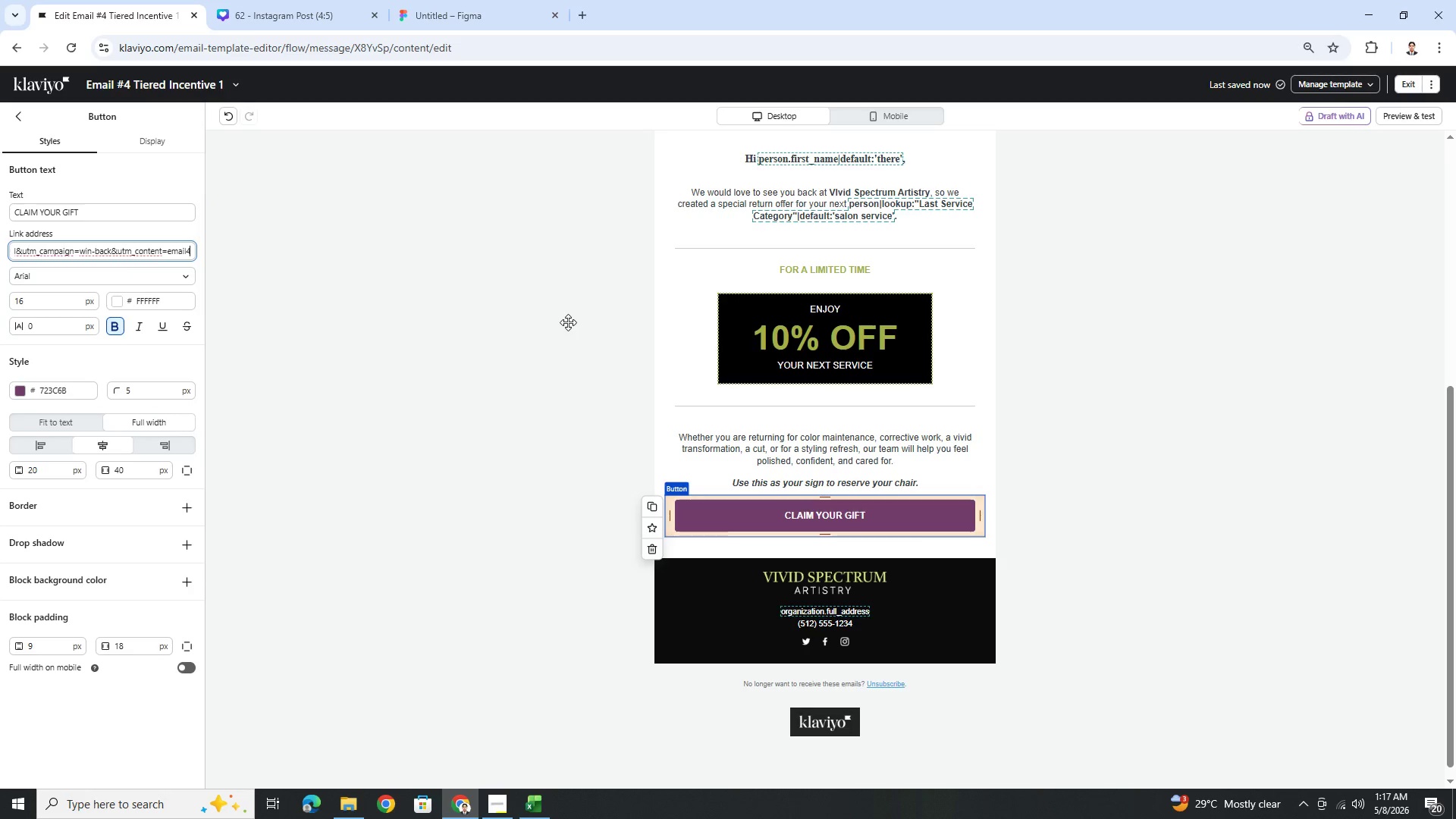 
key(A)
 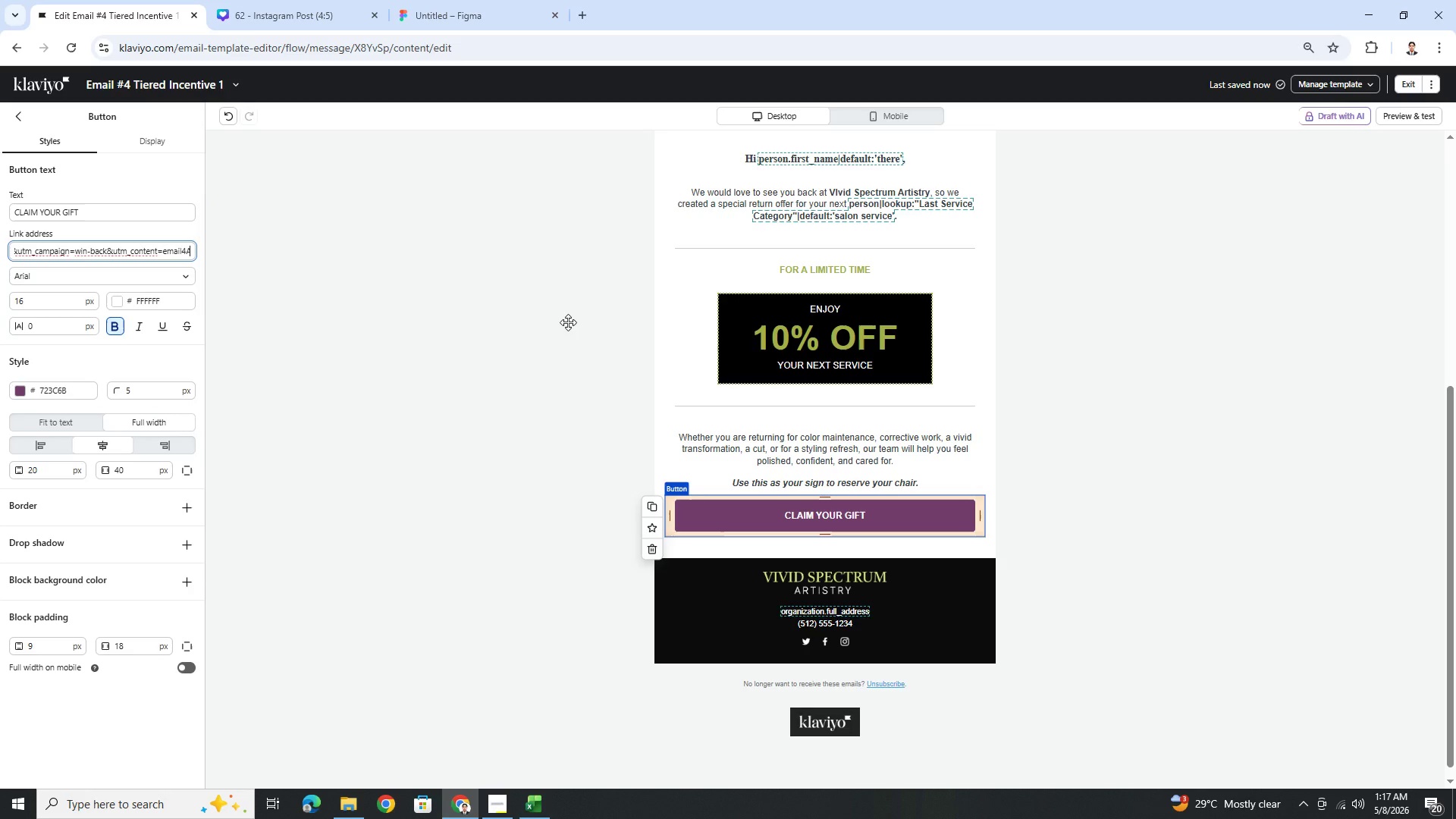 
key(CapsLock)
 